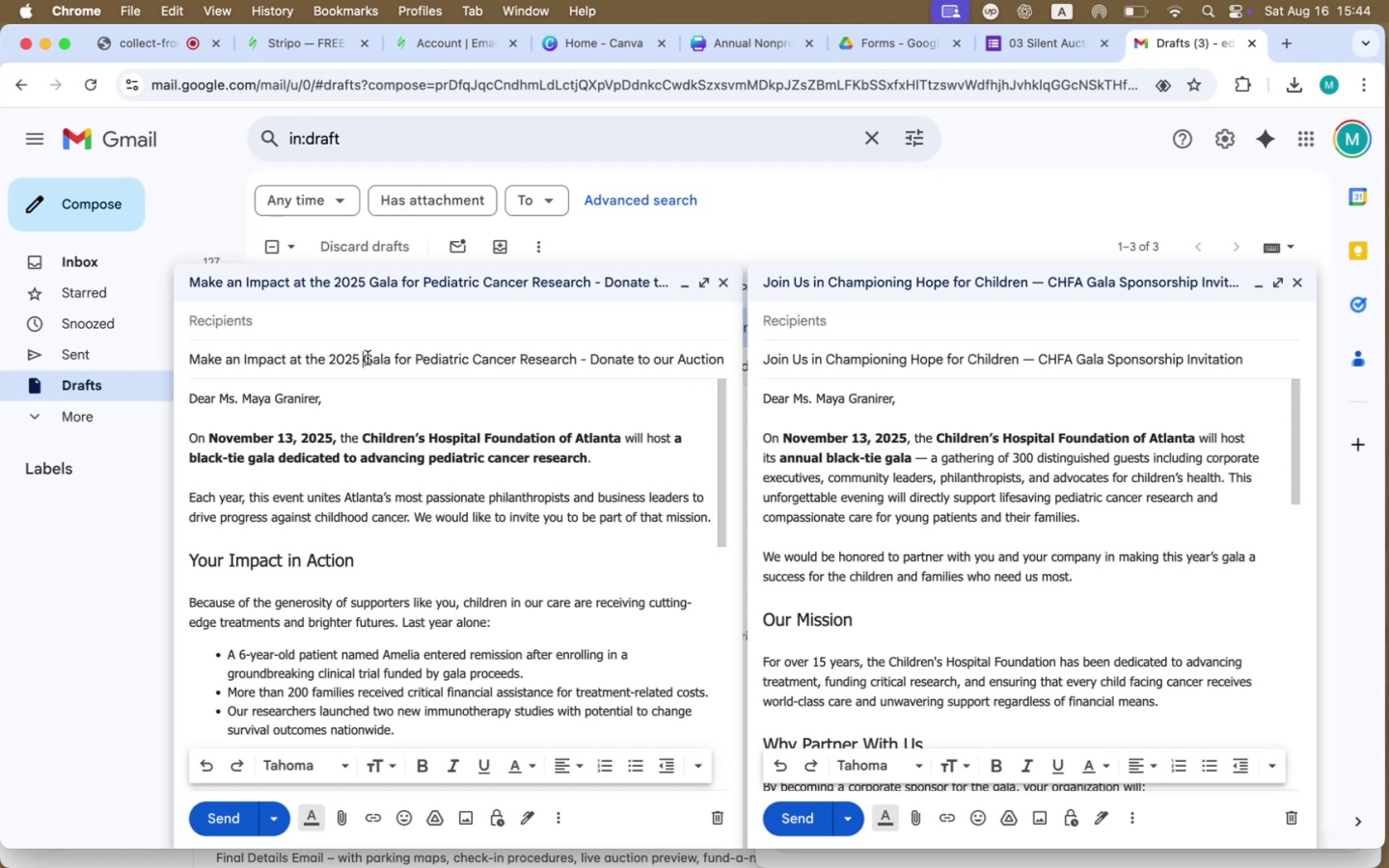 
wait(7.43)
 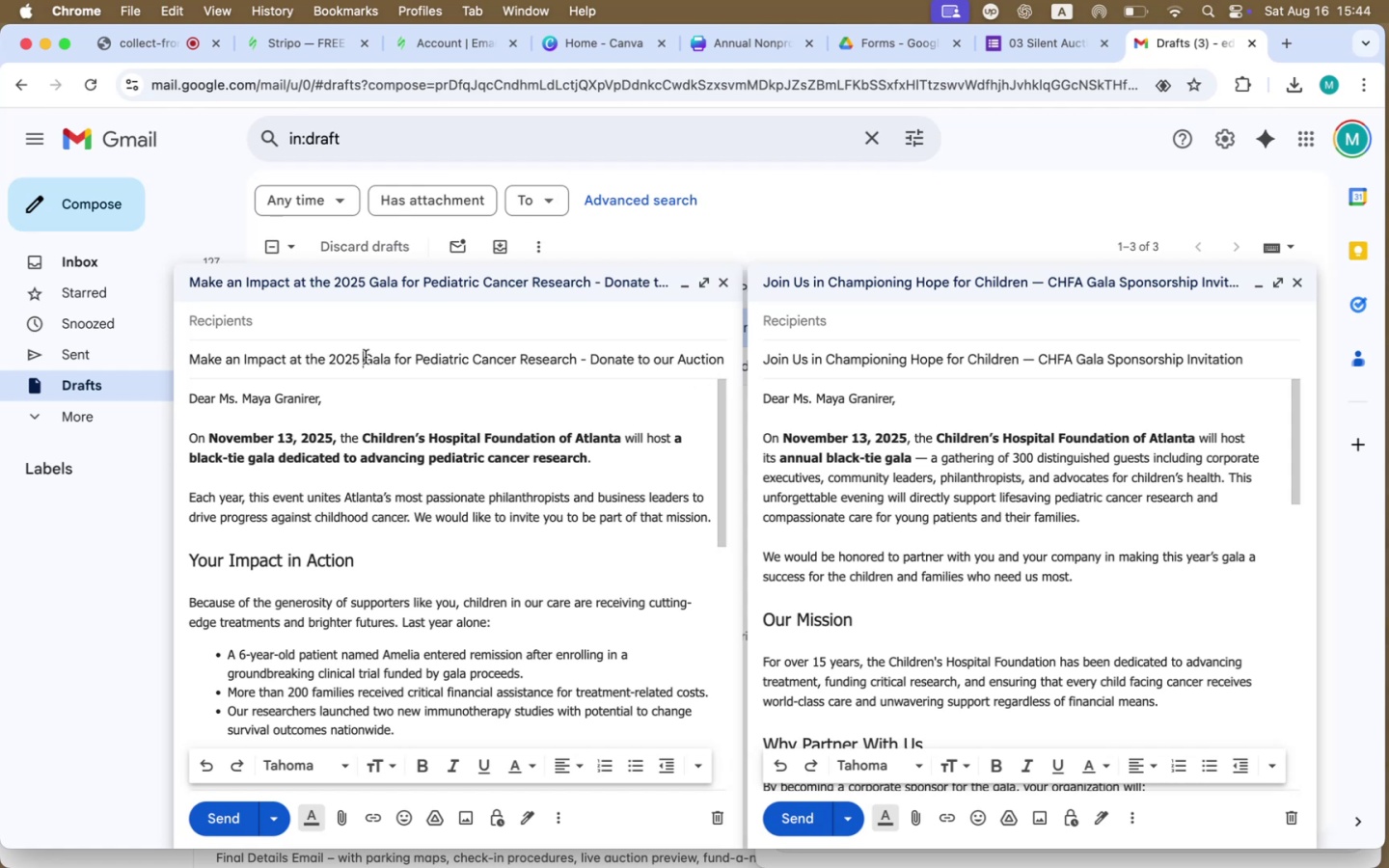 
left_click([838, 516])
 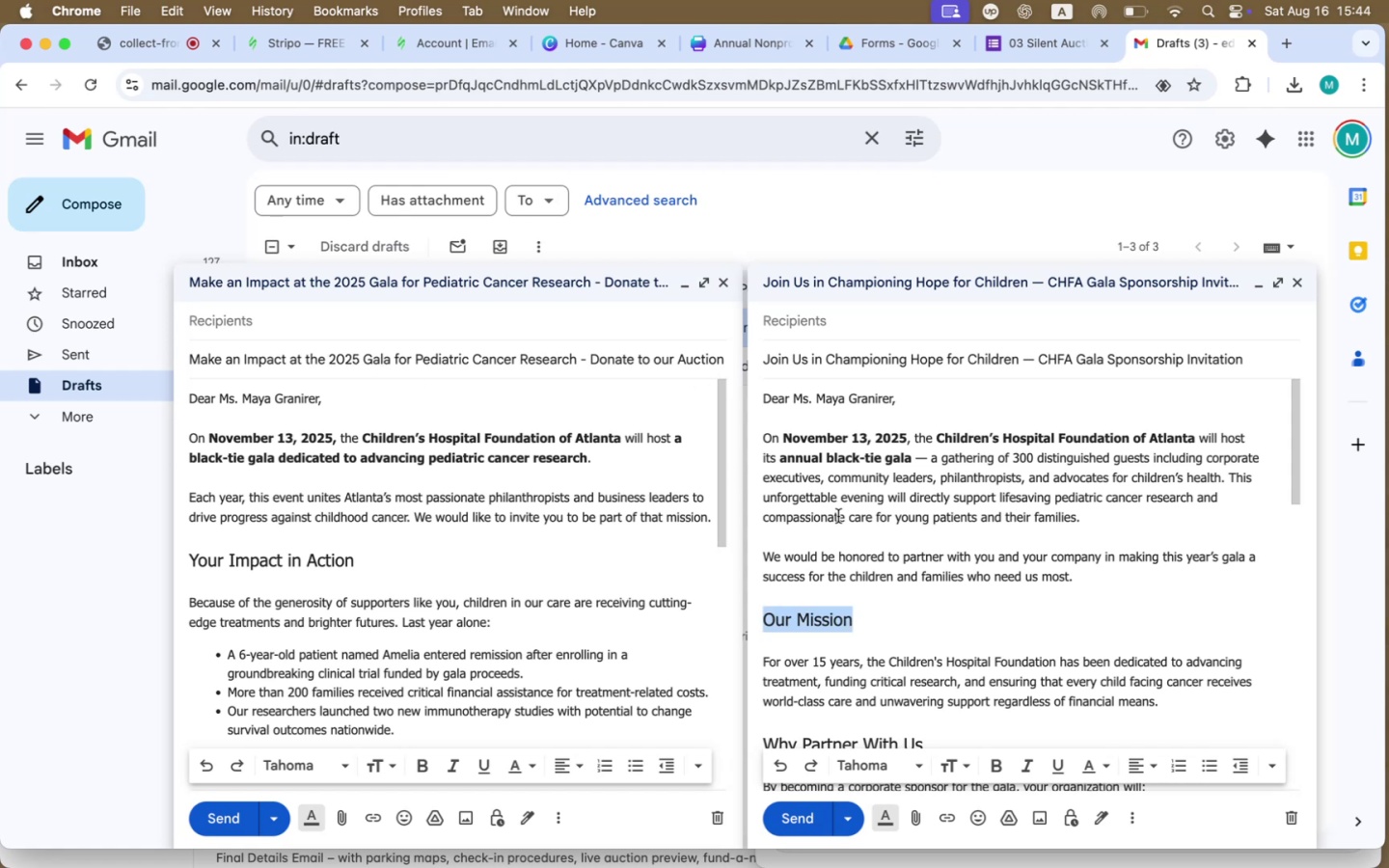 
double_click([838, 516])
 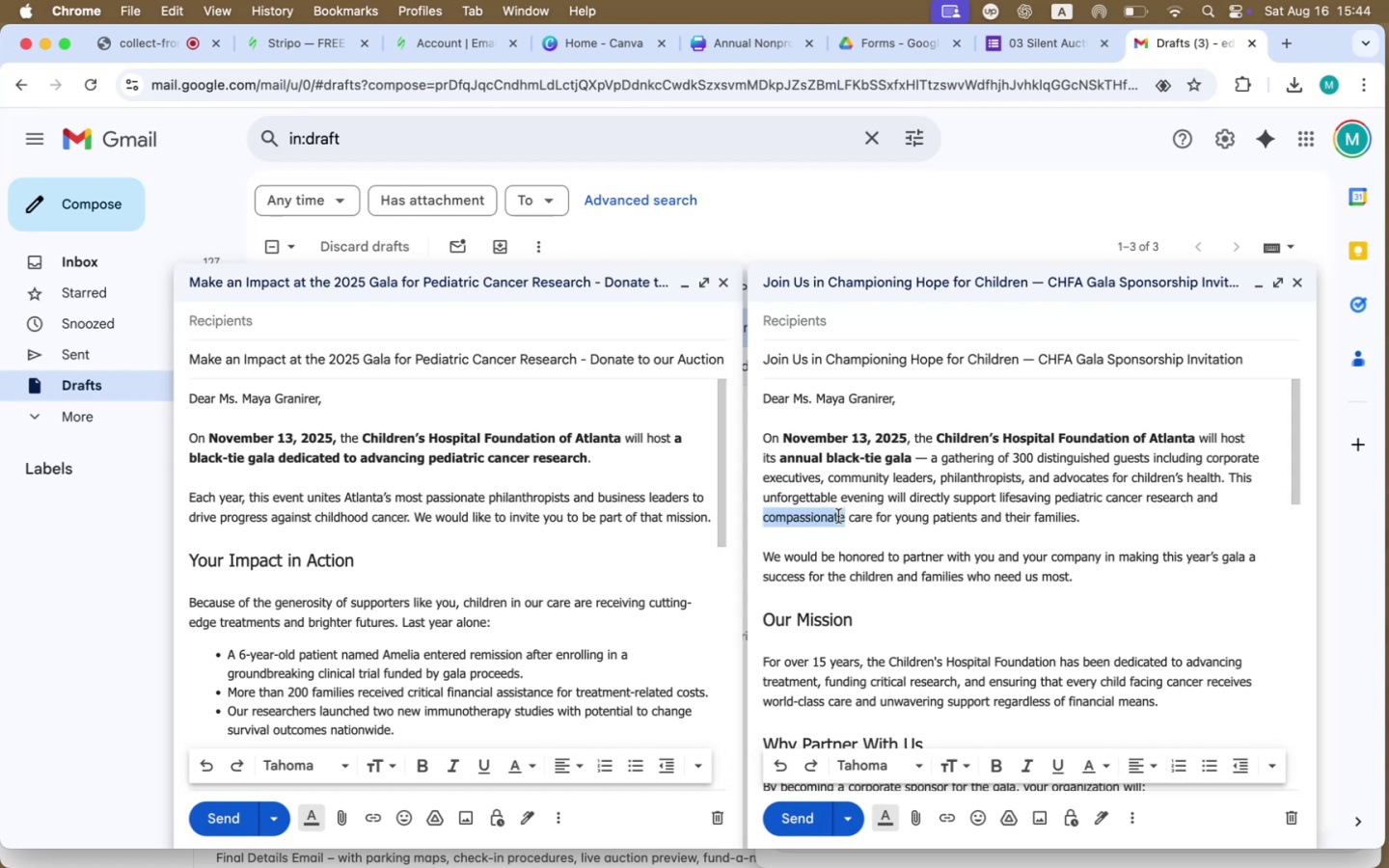 
triple_click([838, 516])
 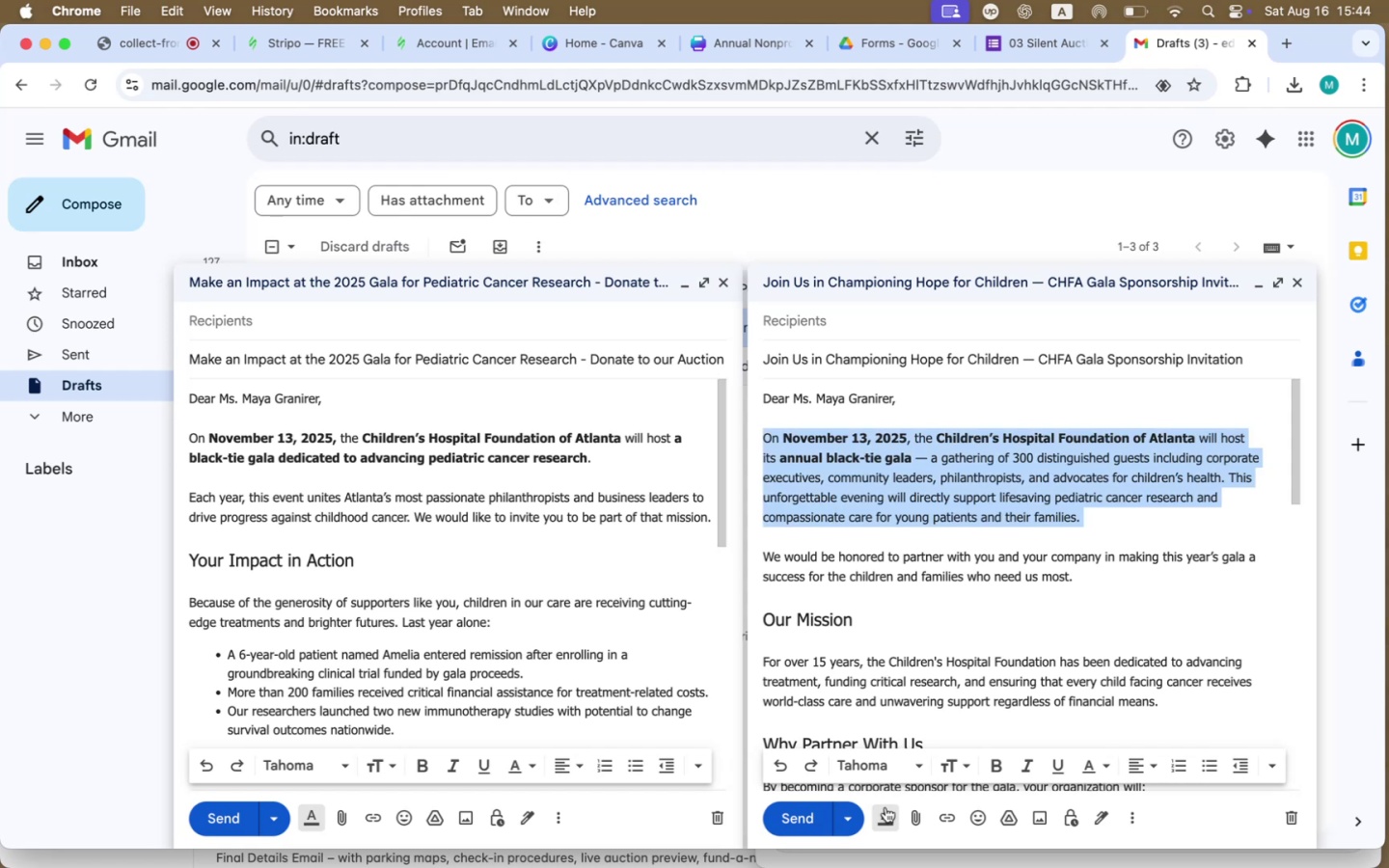 
double_click([517, 685])
 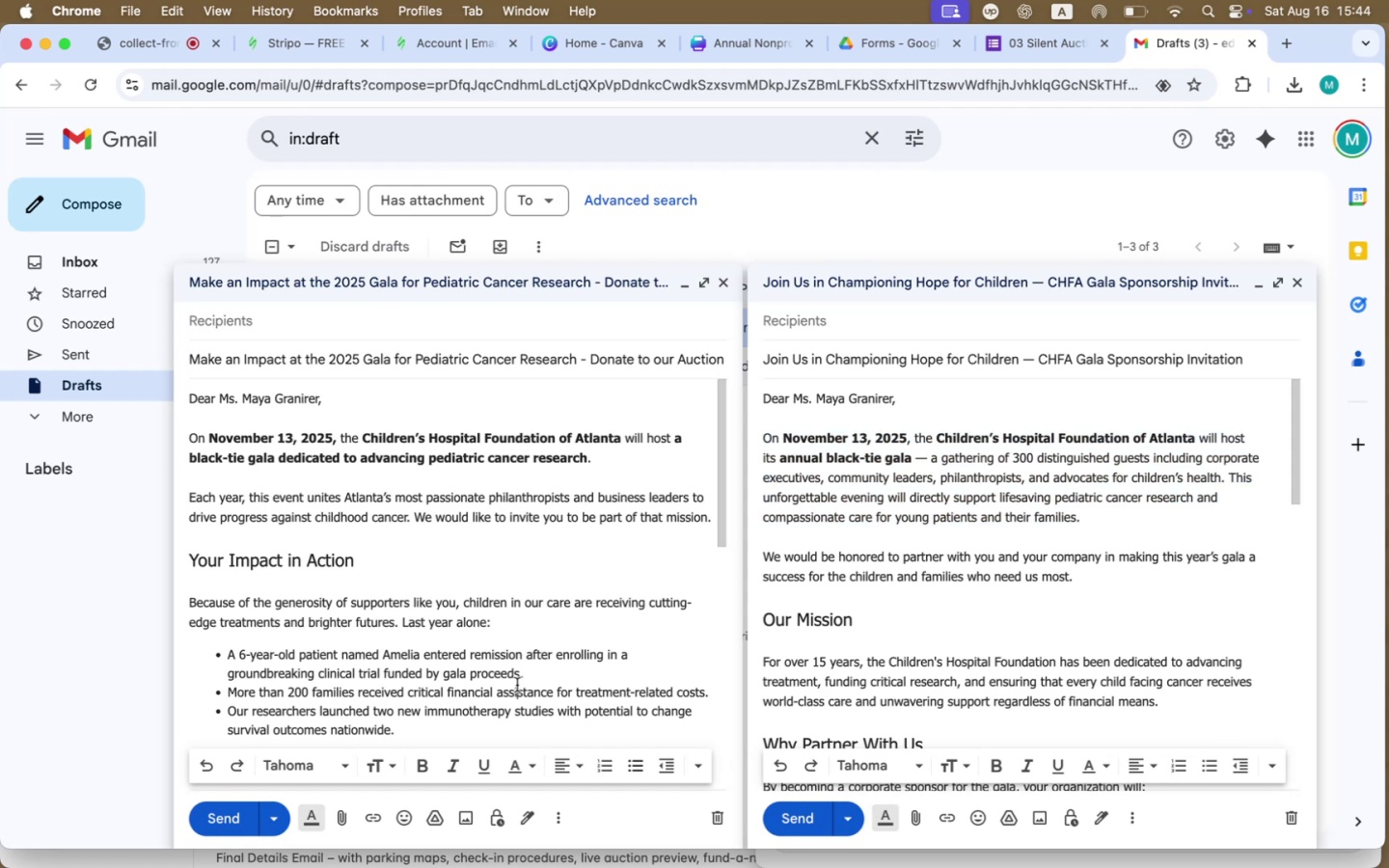 
triple_click([517, 685])
 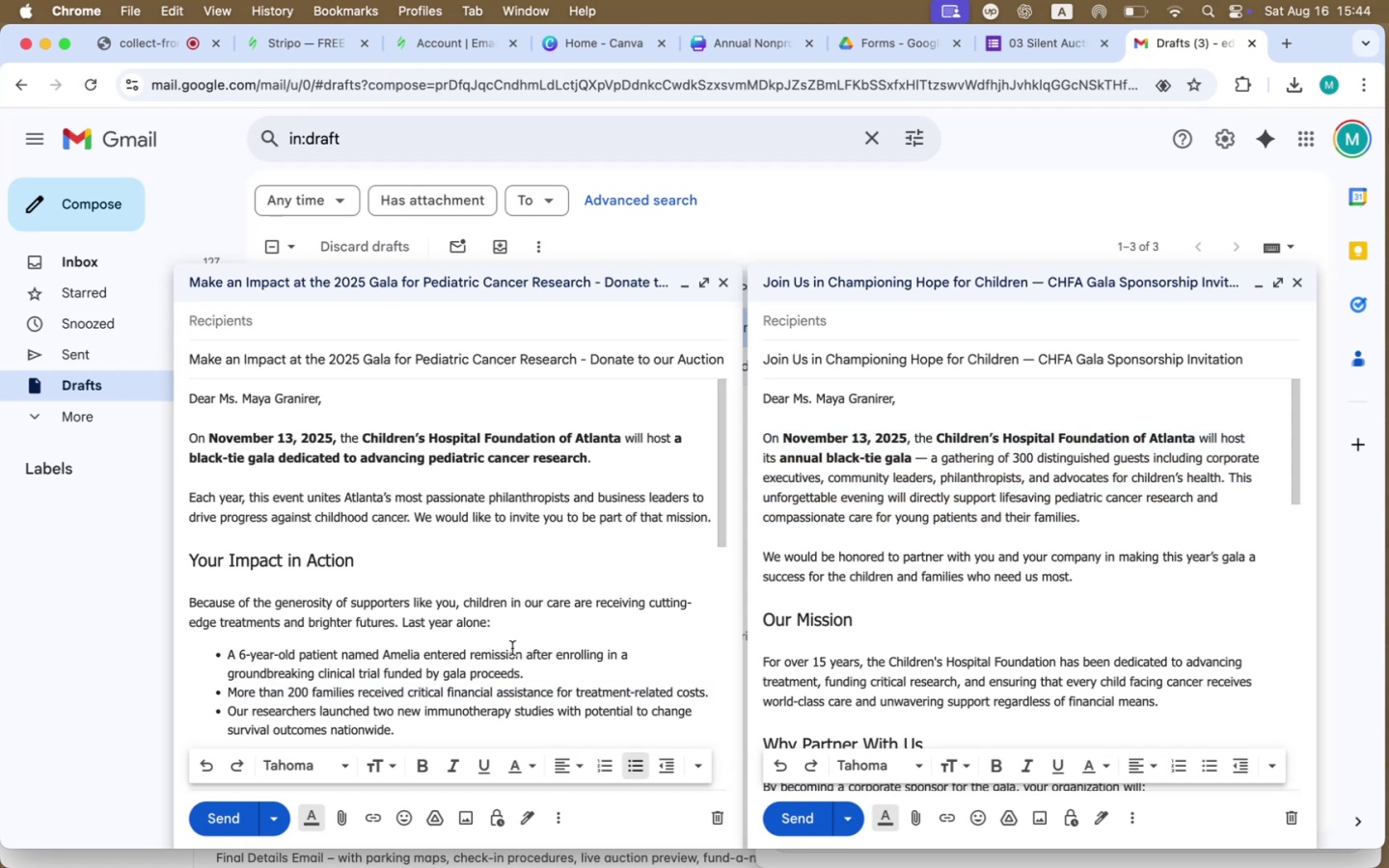 
scroll: coordinate [895, 643], scroll_direction: down, amount: 94.0
 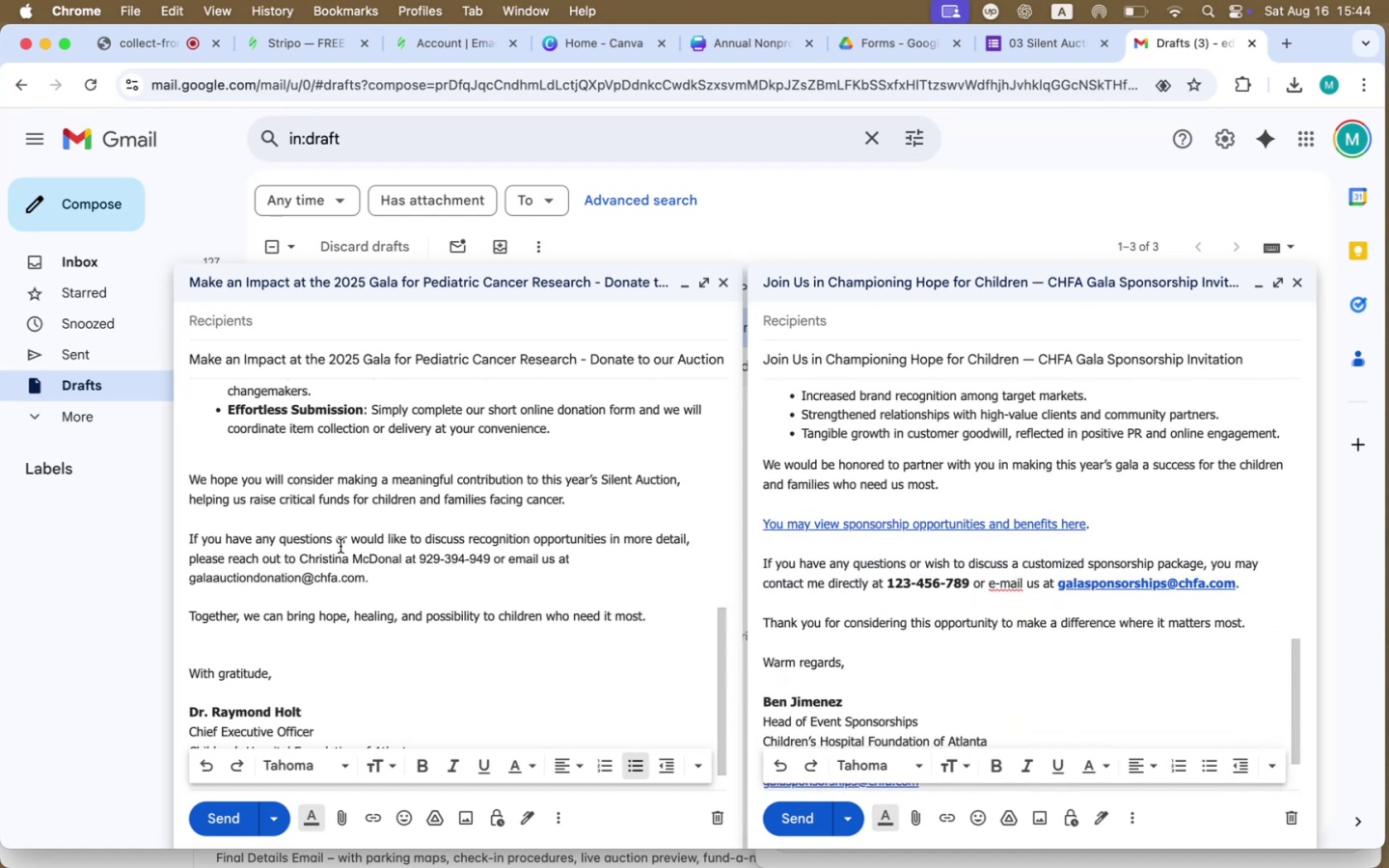 
wait(9.51)
 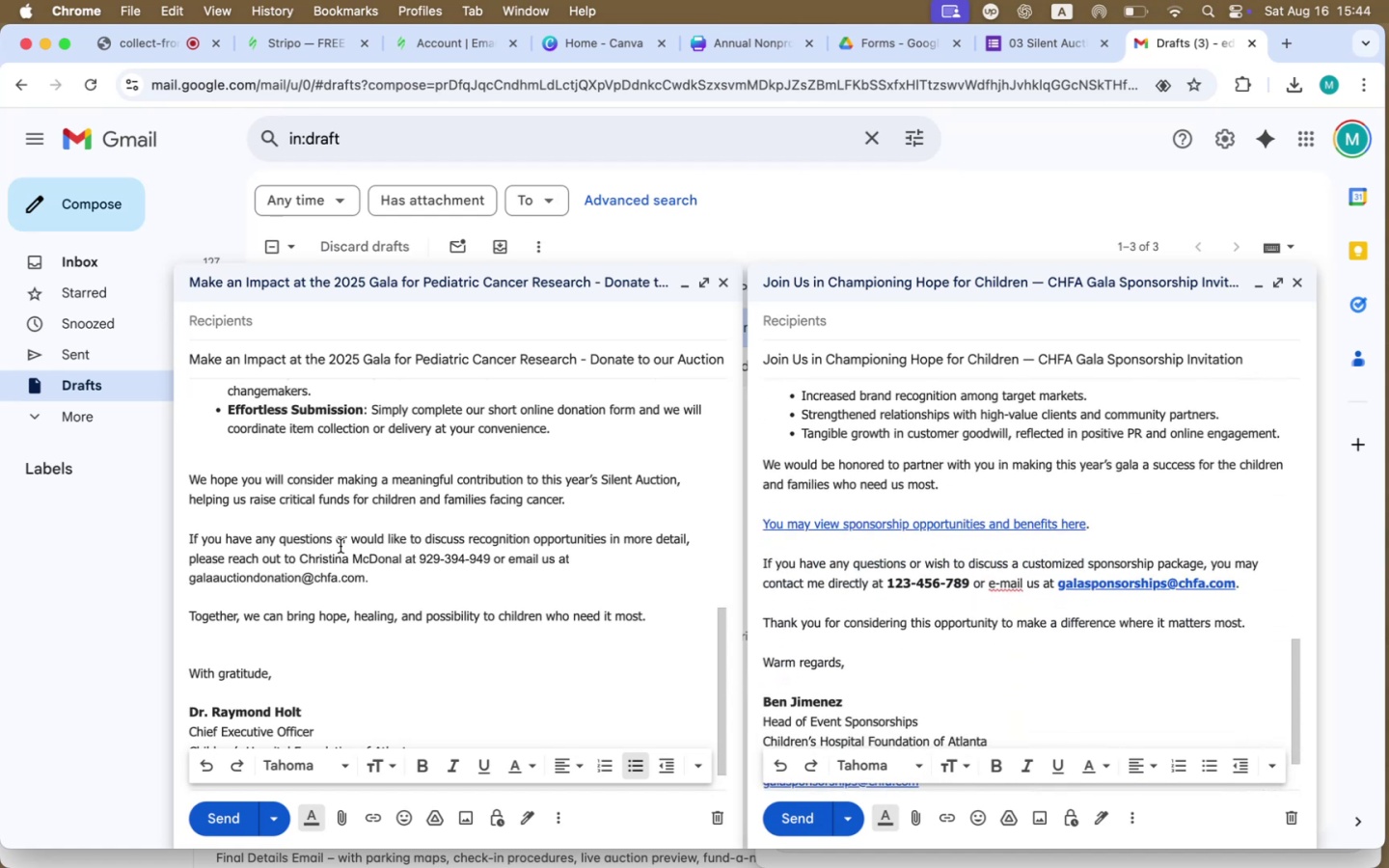 
key(Shift+Enter)
 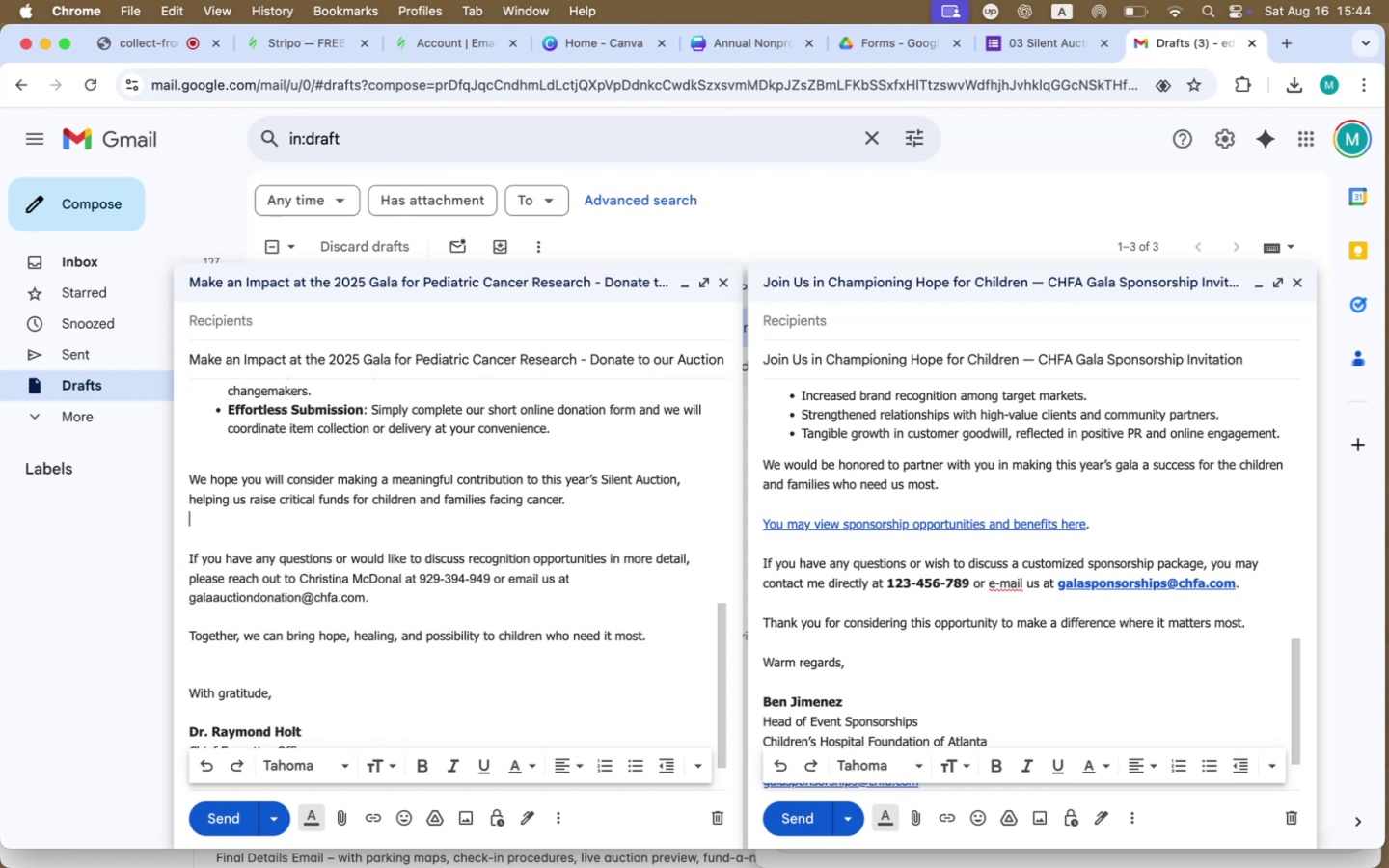 
key(Shift+Enter)
 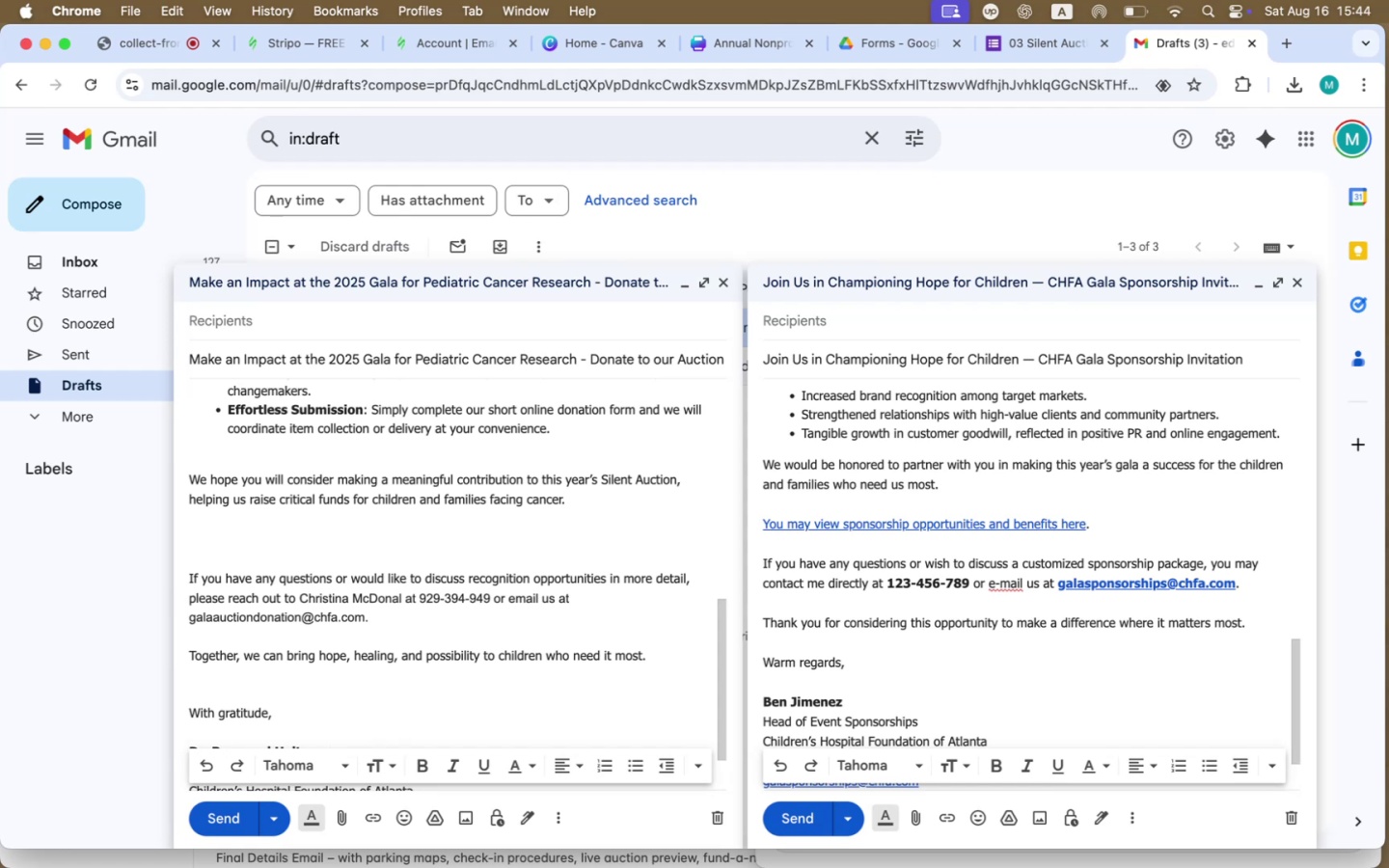 
wait(17.9)
 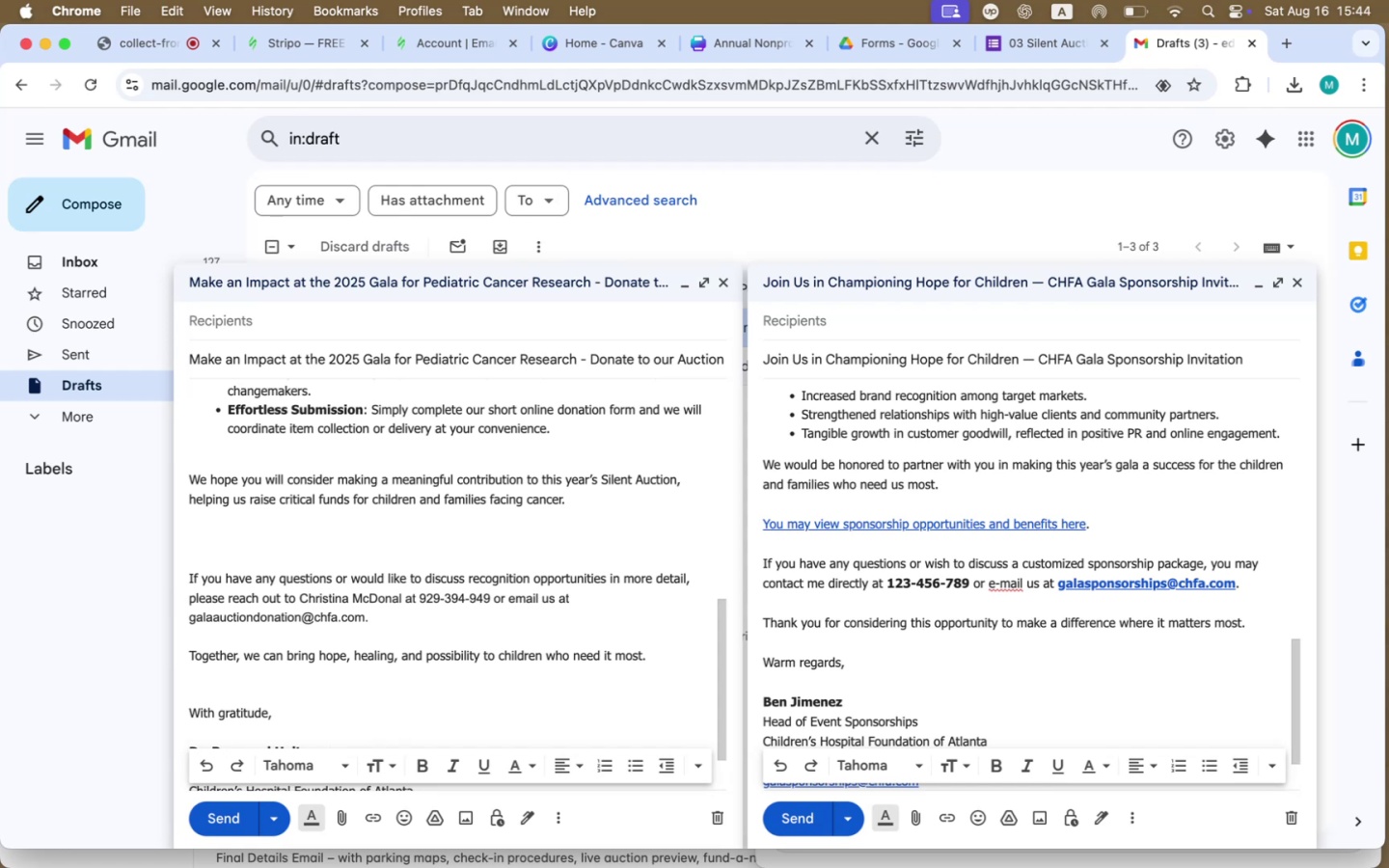 
scroll: coordinate [840, 487], scroll_direction: up, amount: 15.0
 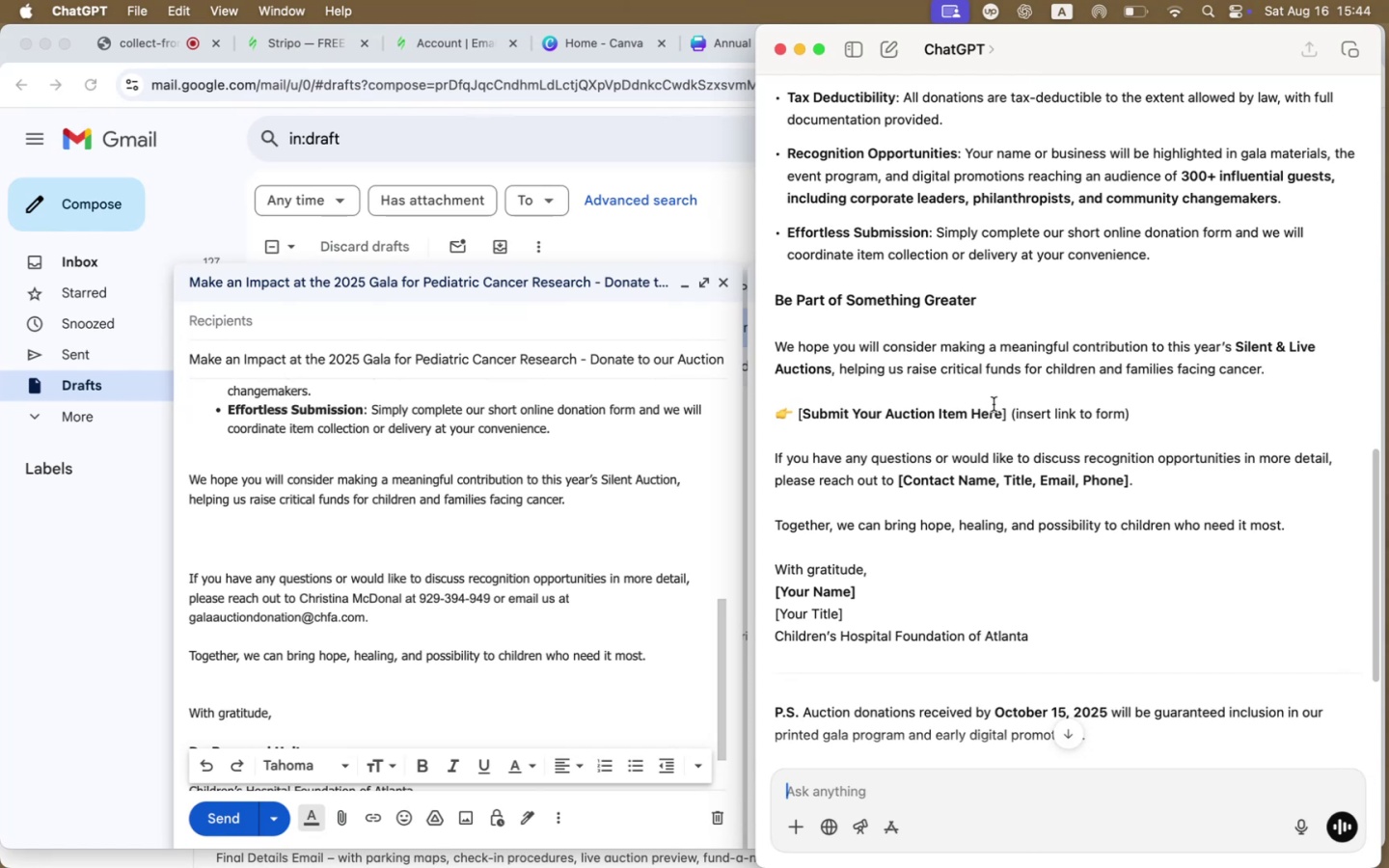 
left_click_drag(start_coordinate=[1001, 413], to_coordinate=[803, 406])
 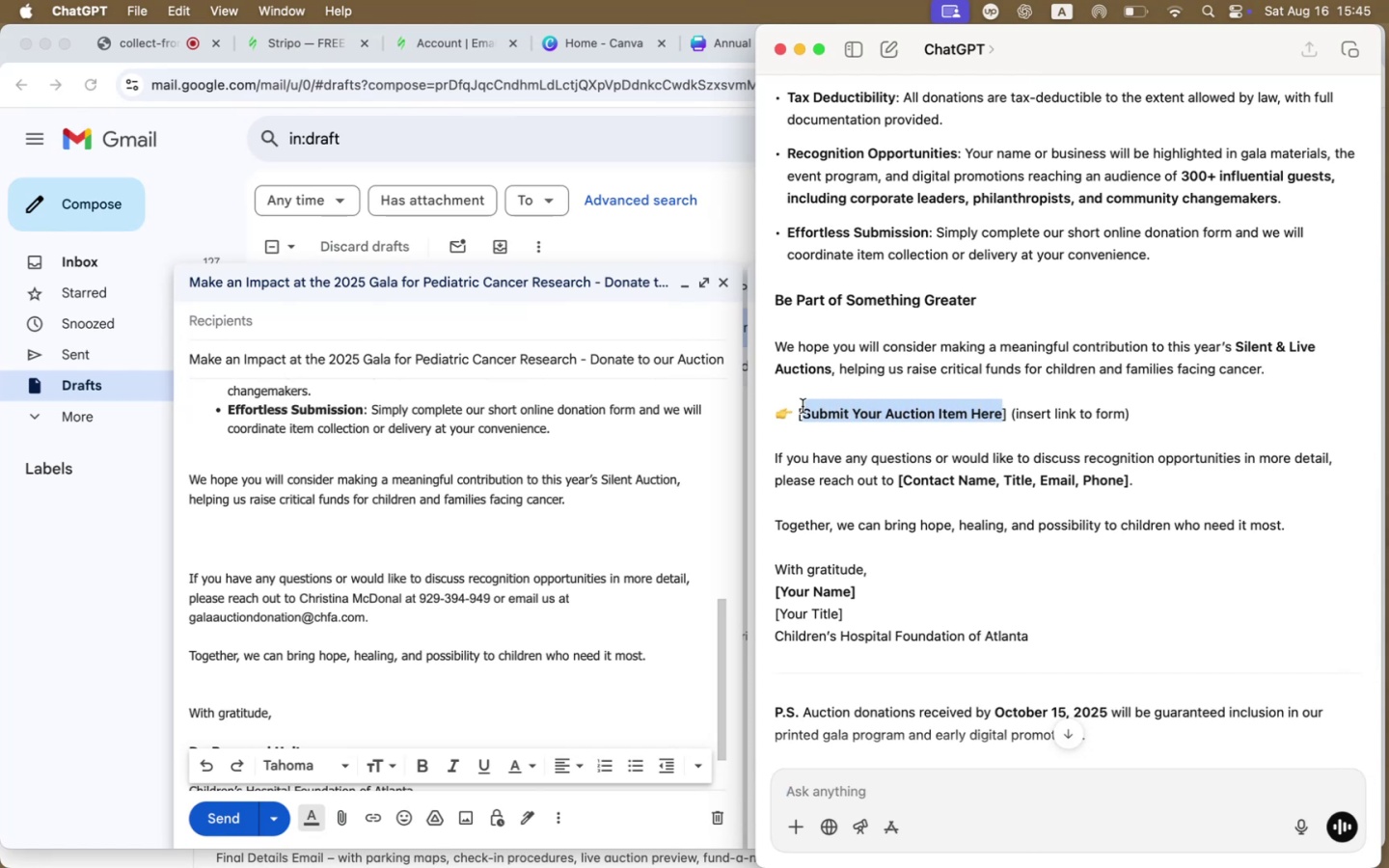 
key(Meta+CommandLeft)
 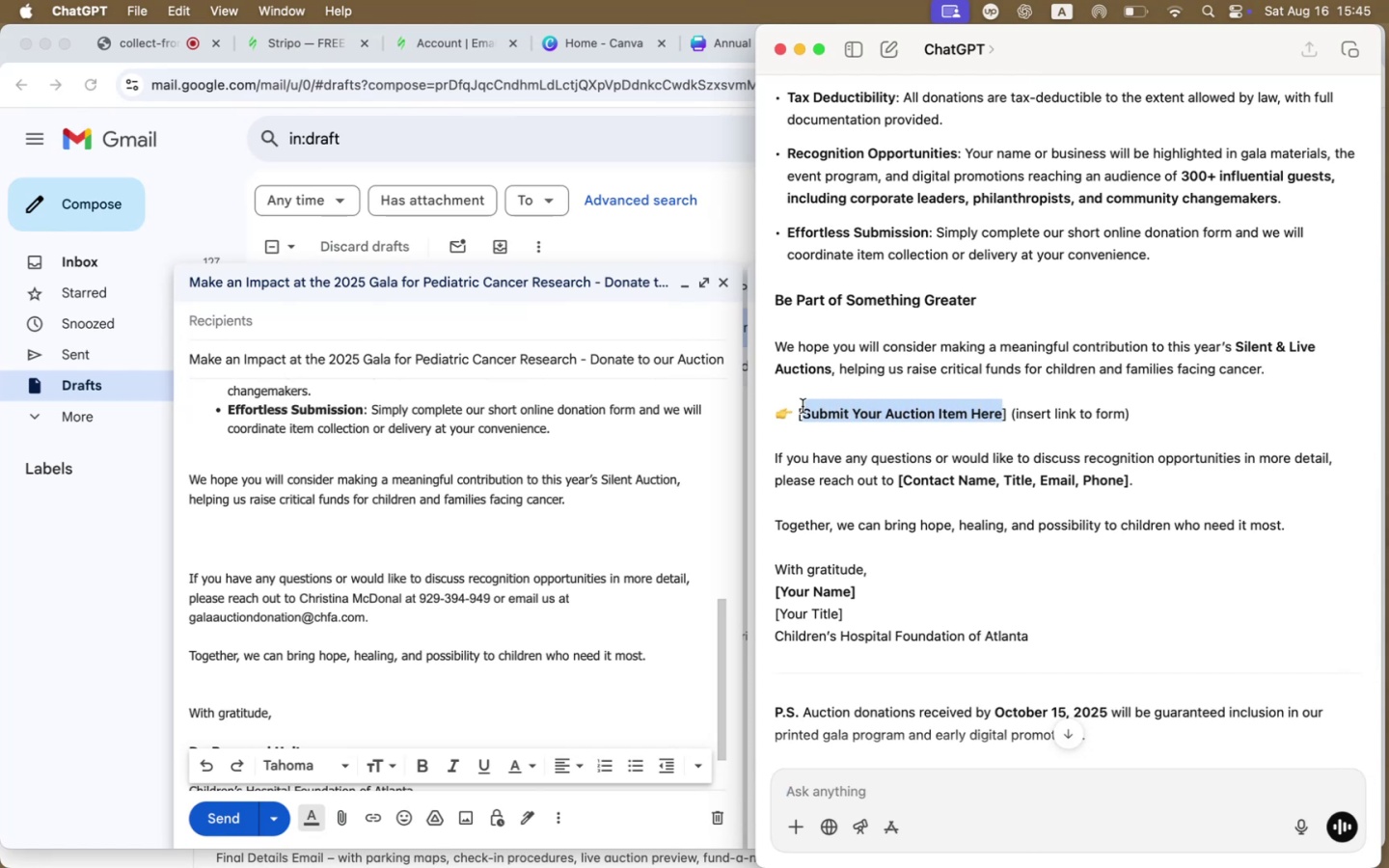 
key(Meta+C)
 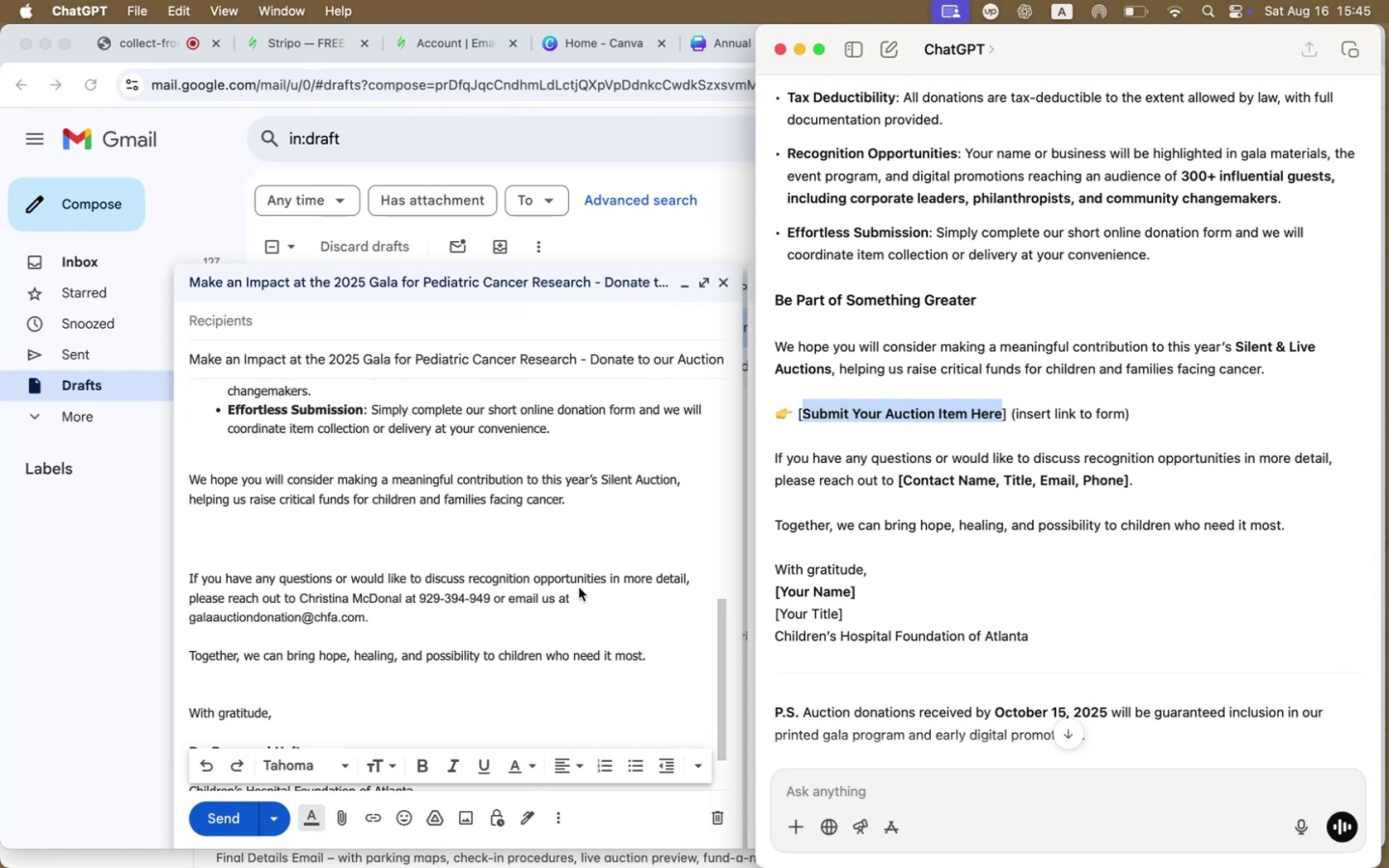 
left_click([531, 544])
 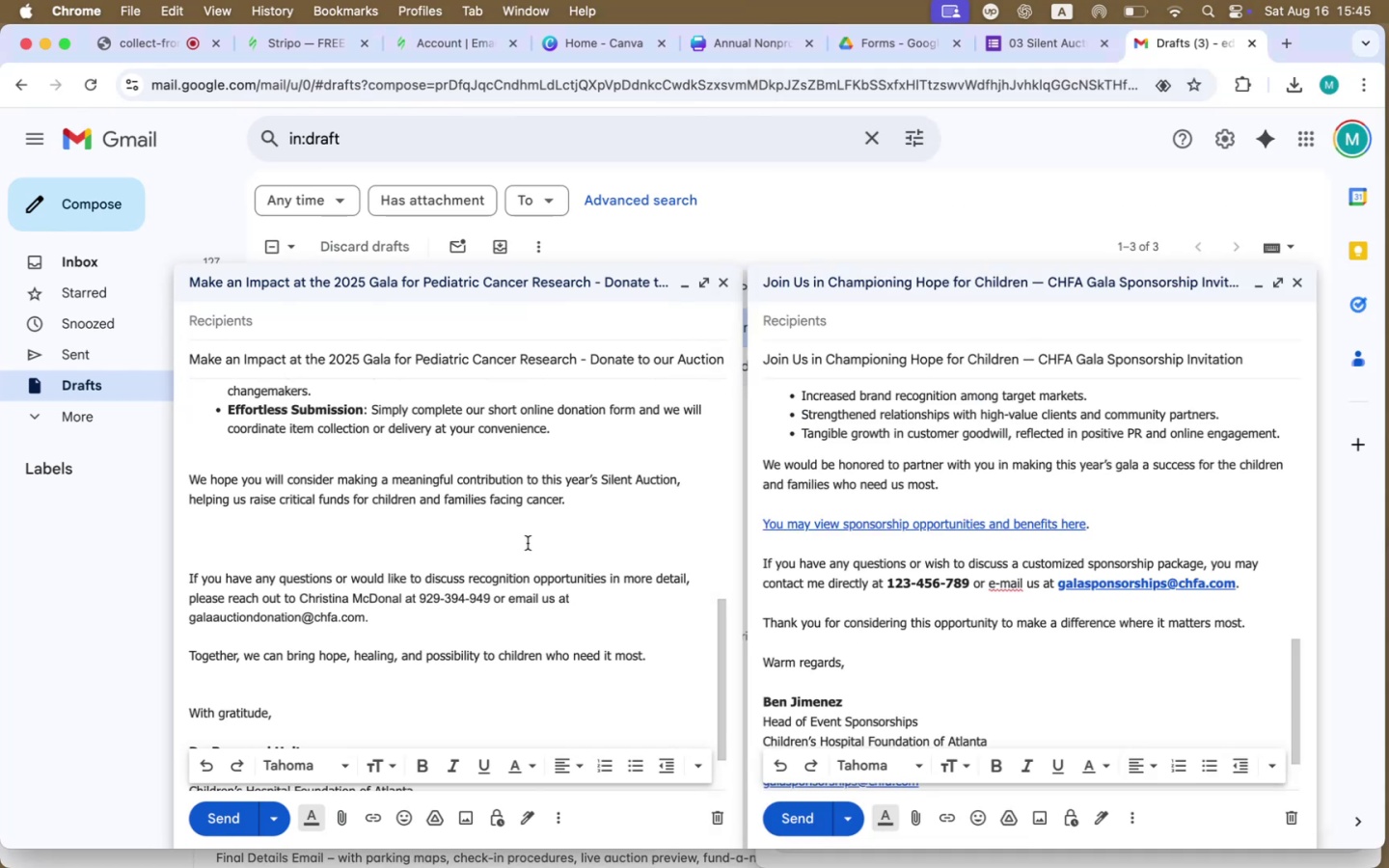 
key(Meta+V)
 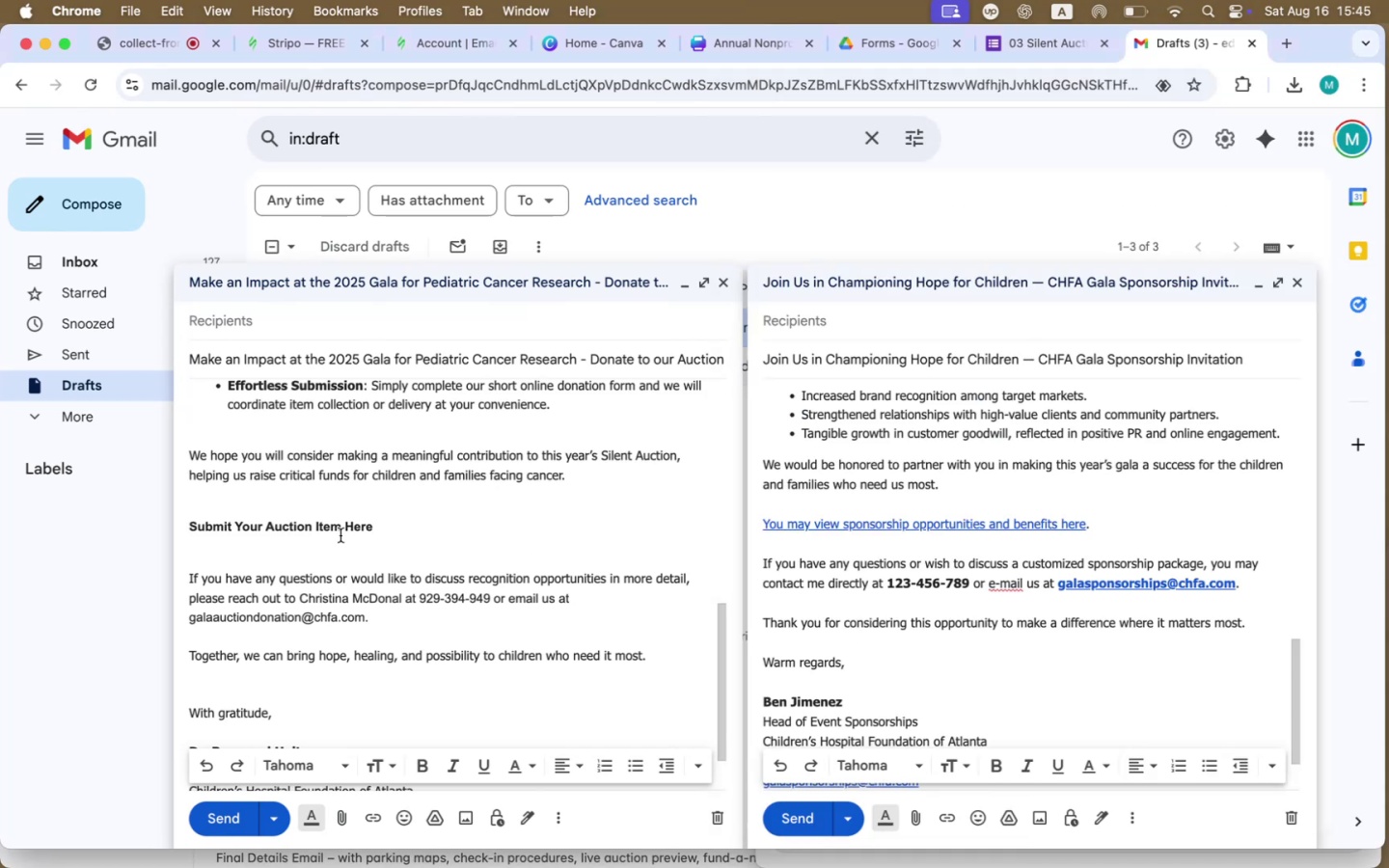 
left_click_drag(start_coordinate=[400, 524], to_coordinate=[144, 520])
 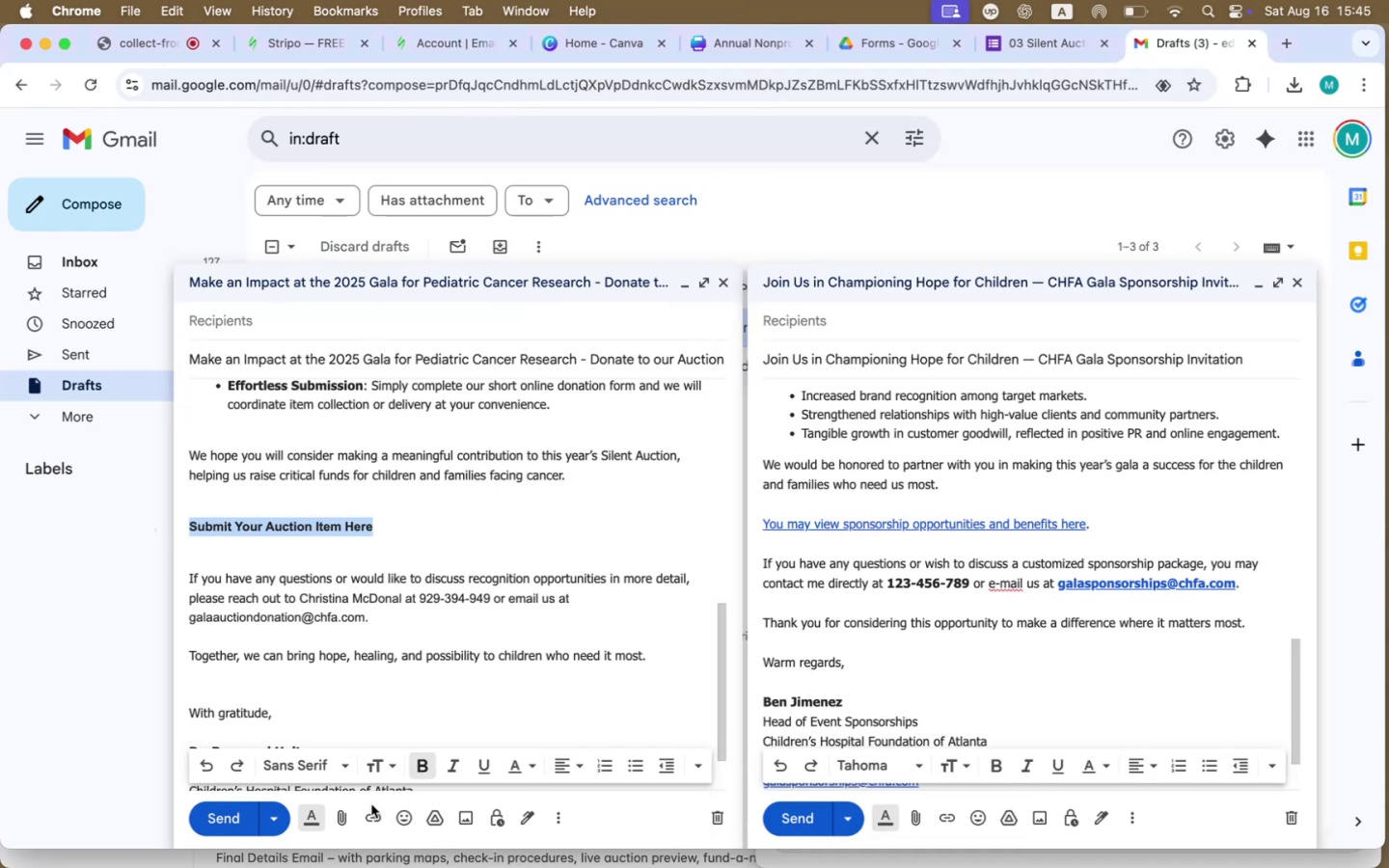 
left_click([327, 764])
 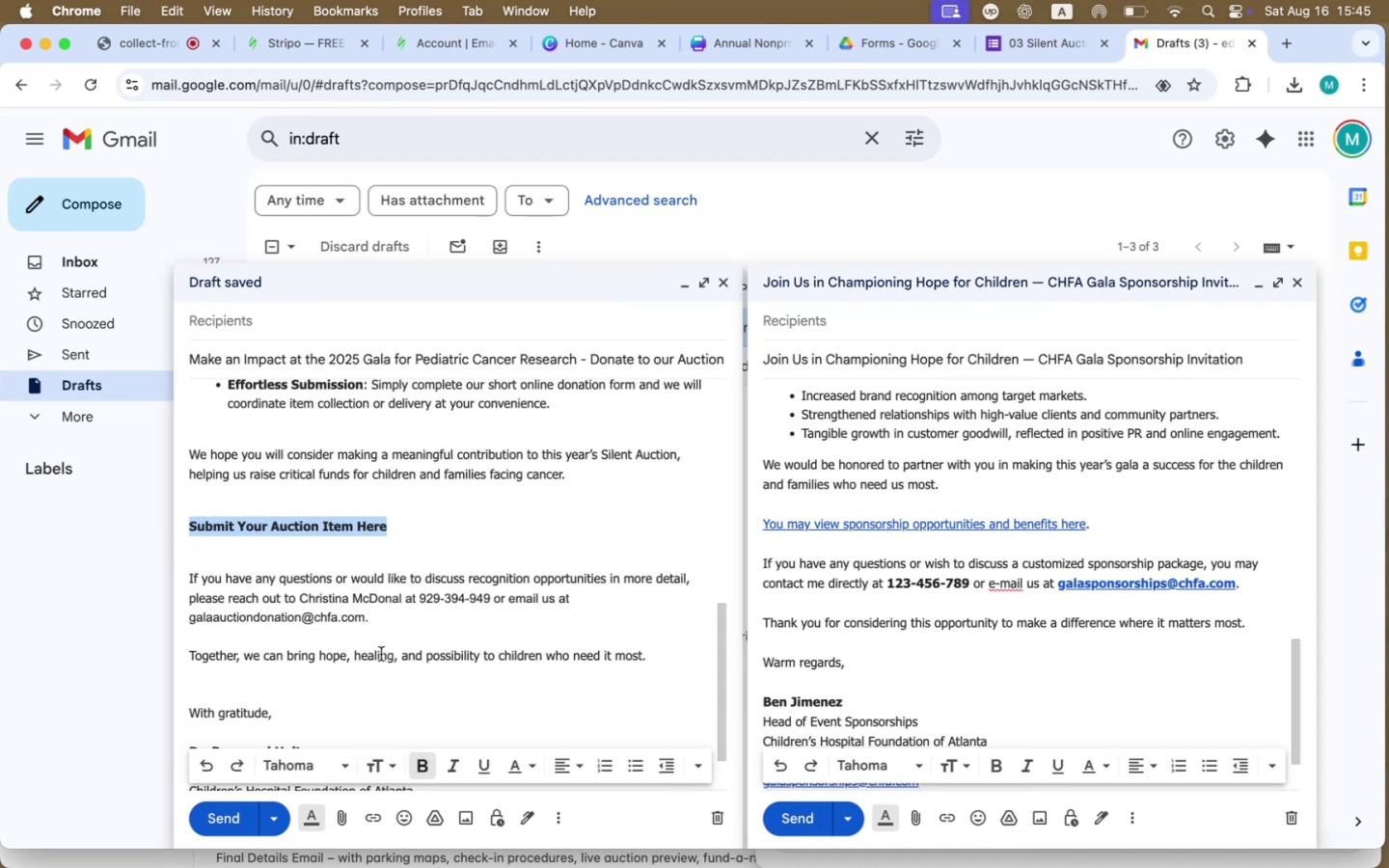 
mouse_move([532, 760])
 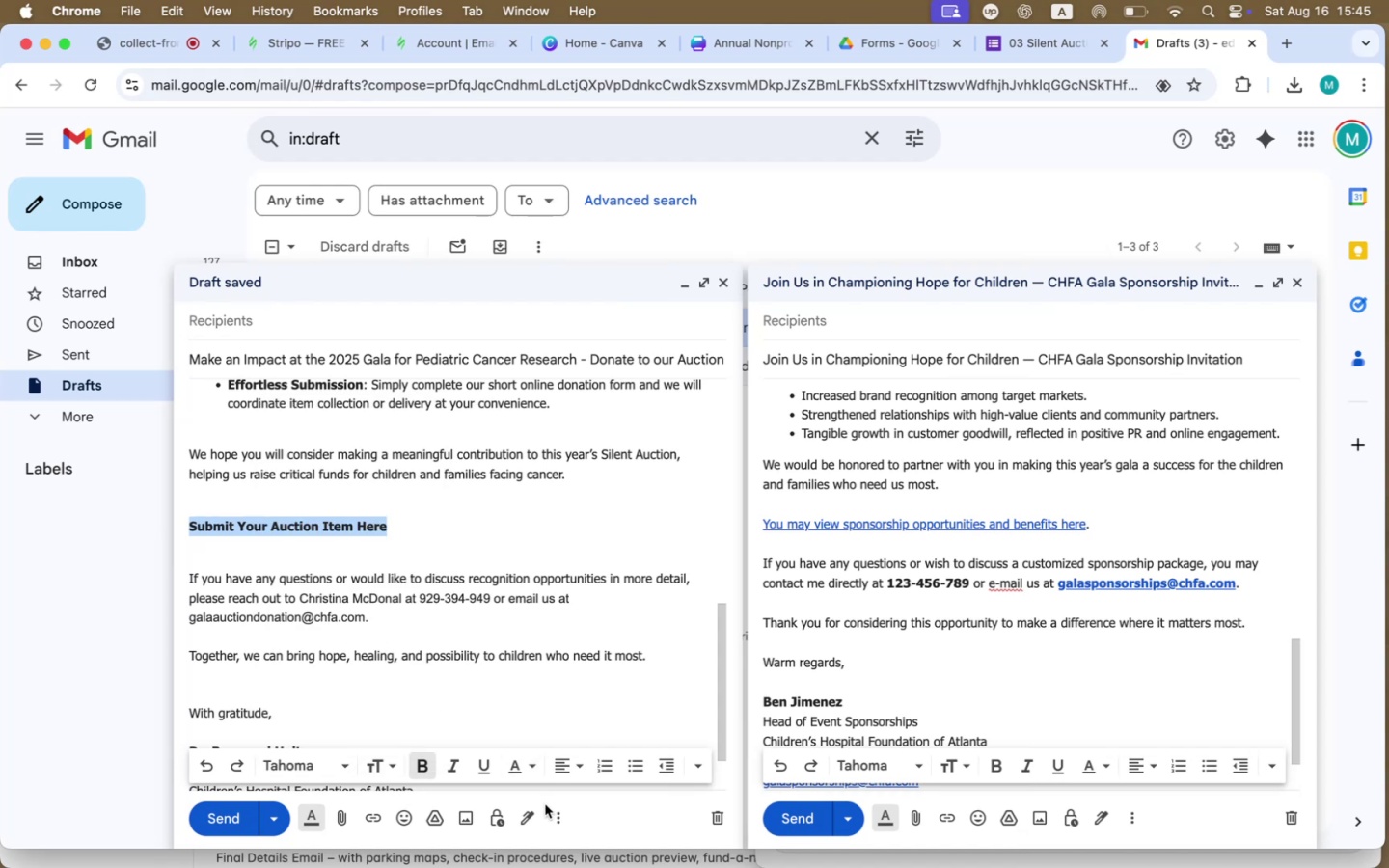 
left_click([566, 822])
 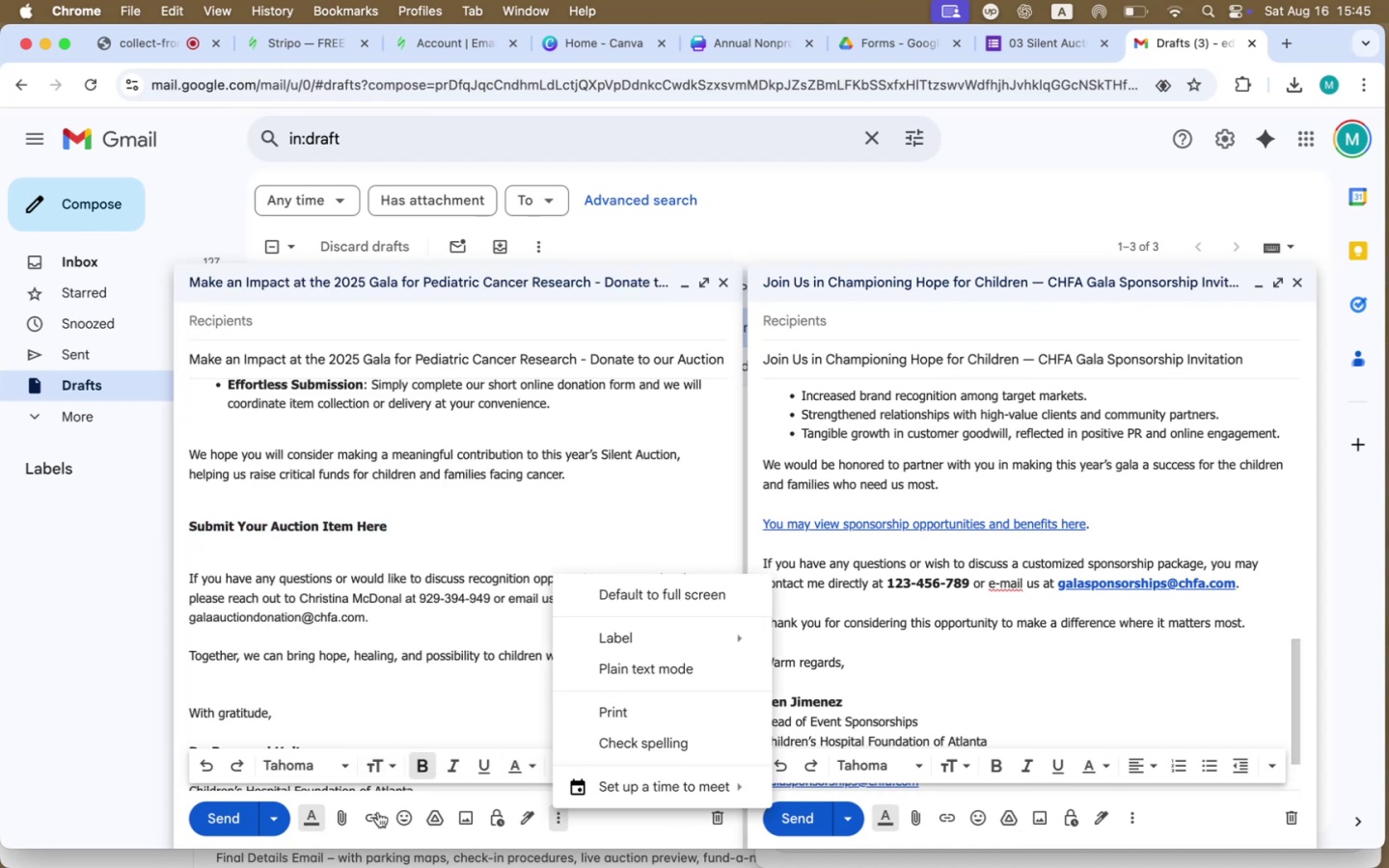 
left_click([476, 732])
 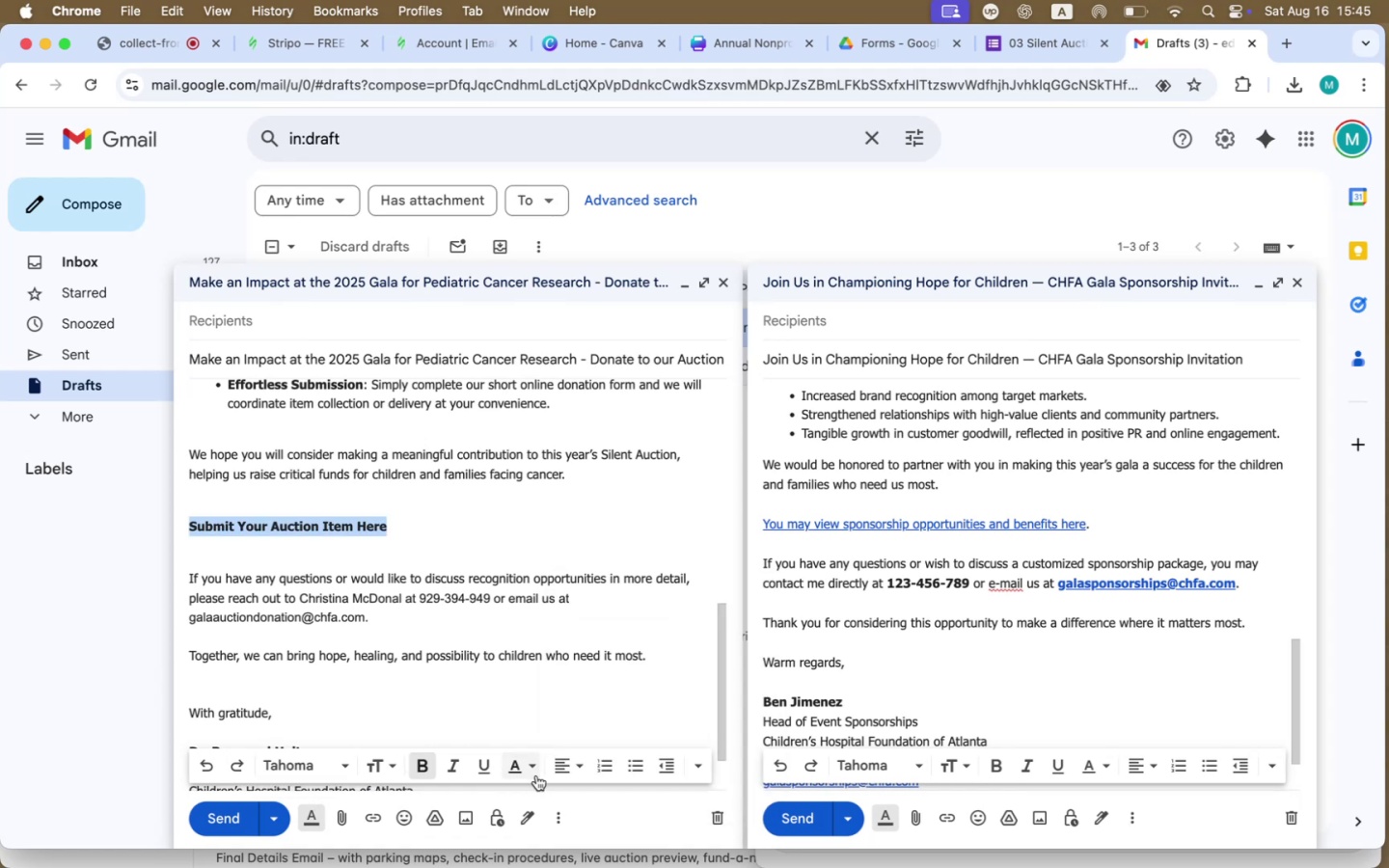 
left_click([538, 776])
 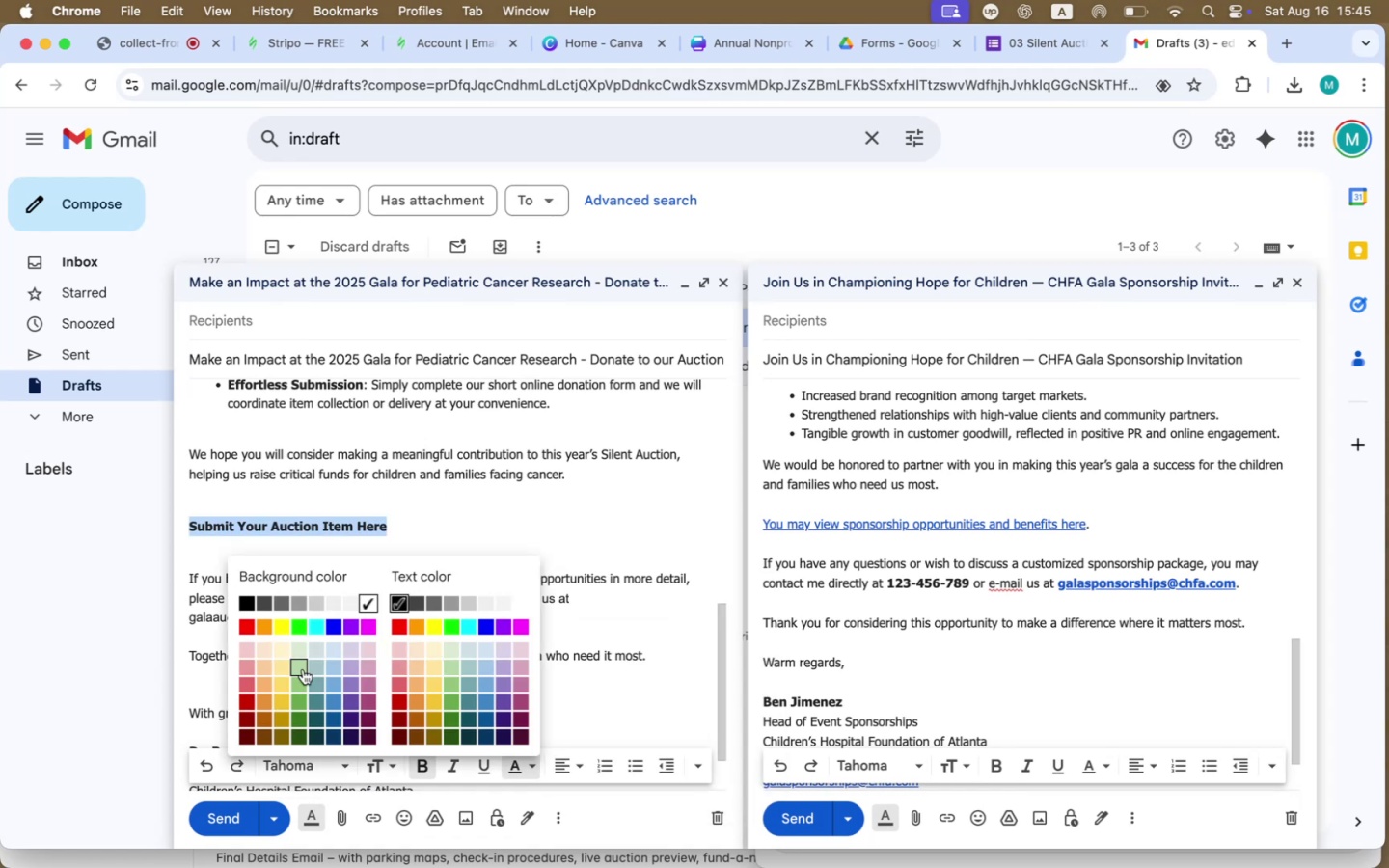 
left_click([246, 607])
 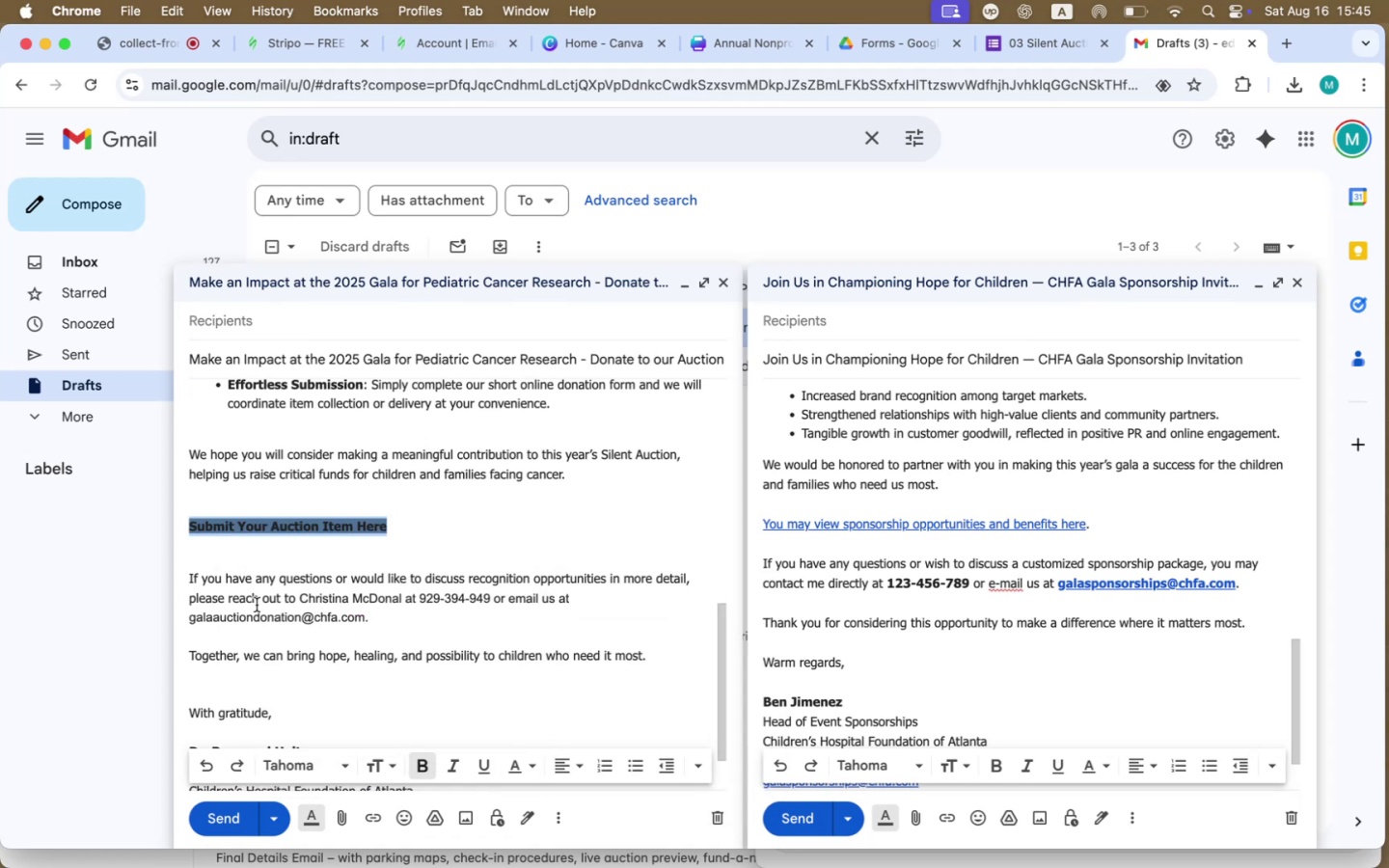 
mouse_move([508, 768])
 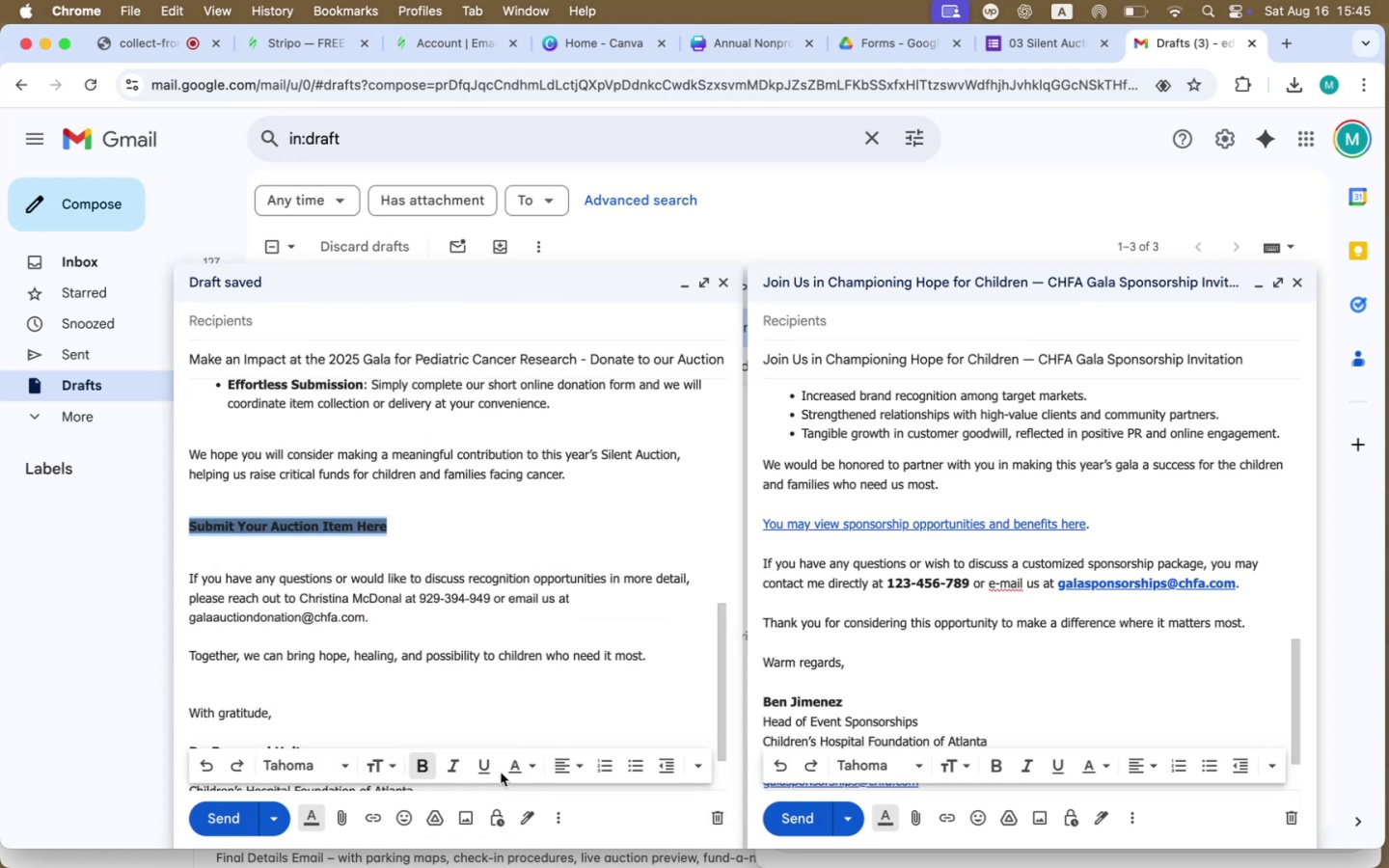 
left_click([516, 763])
 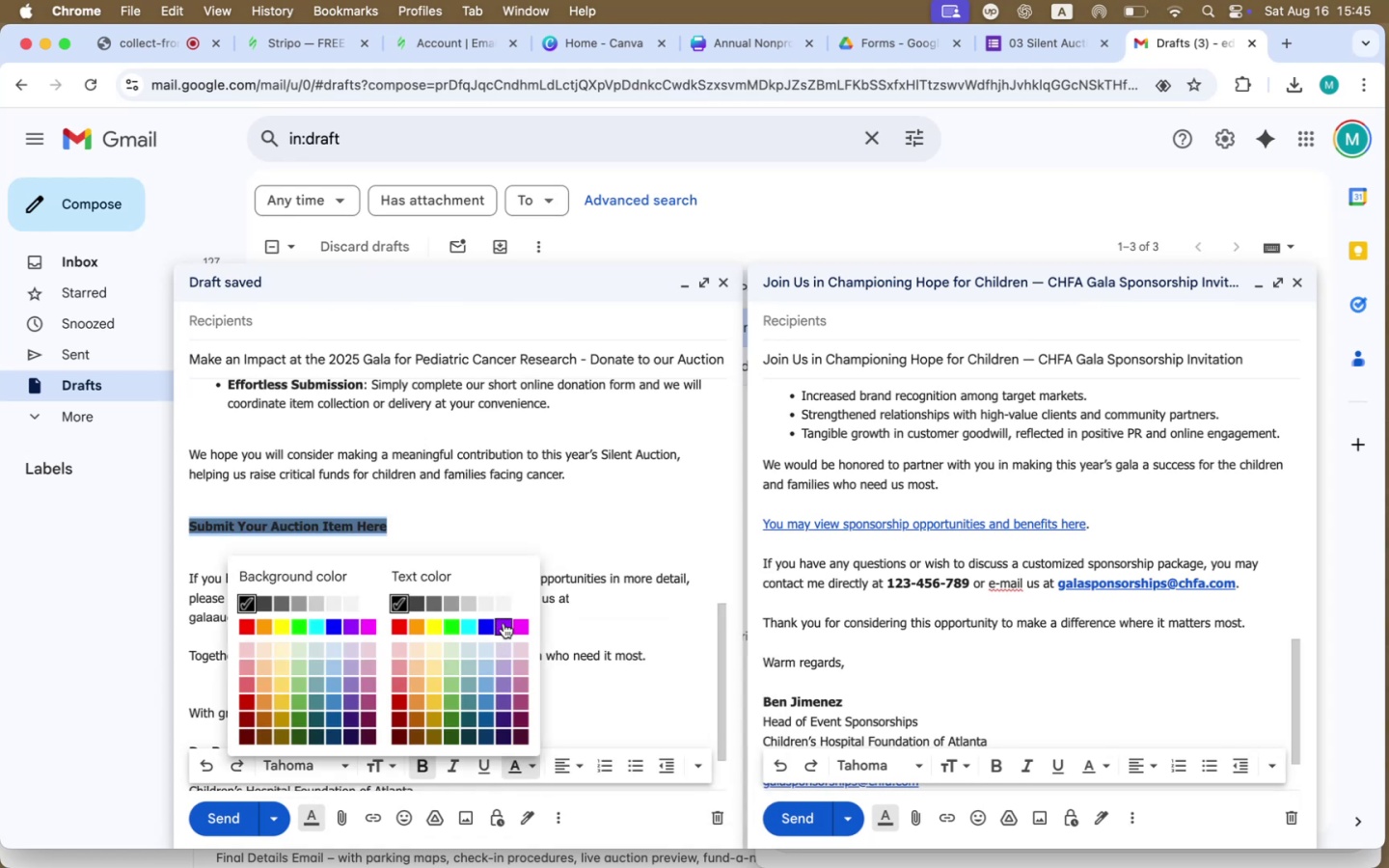 
left_click([519, 603])
 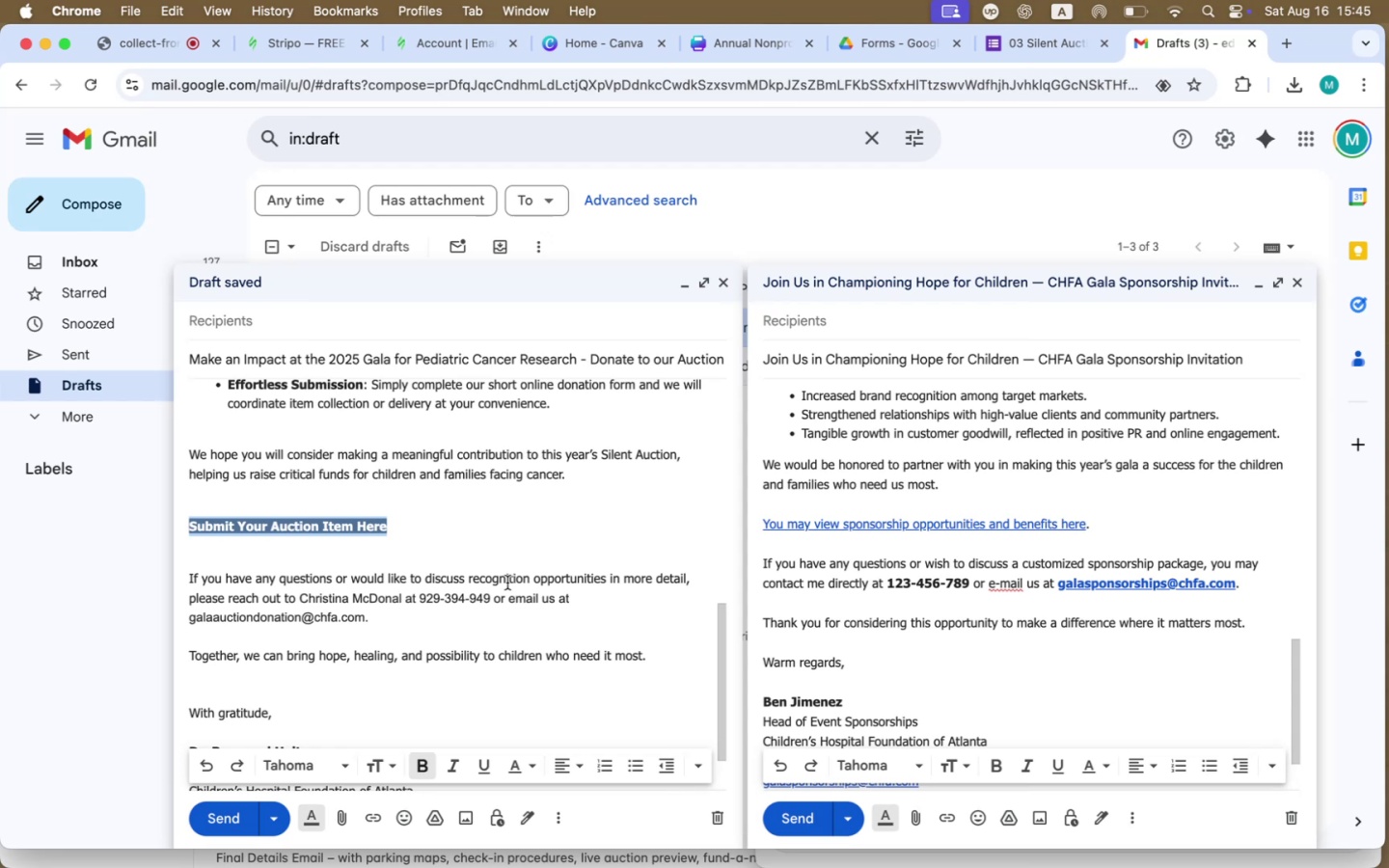 
wait(6.55)
 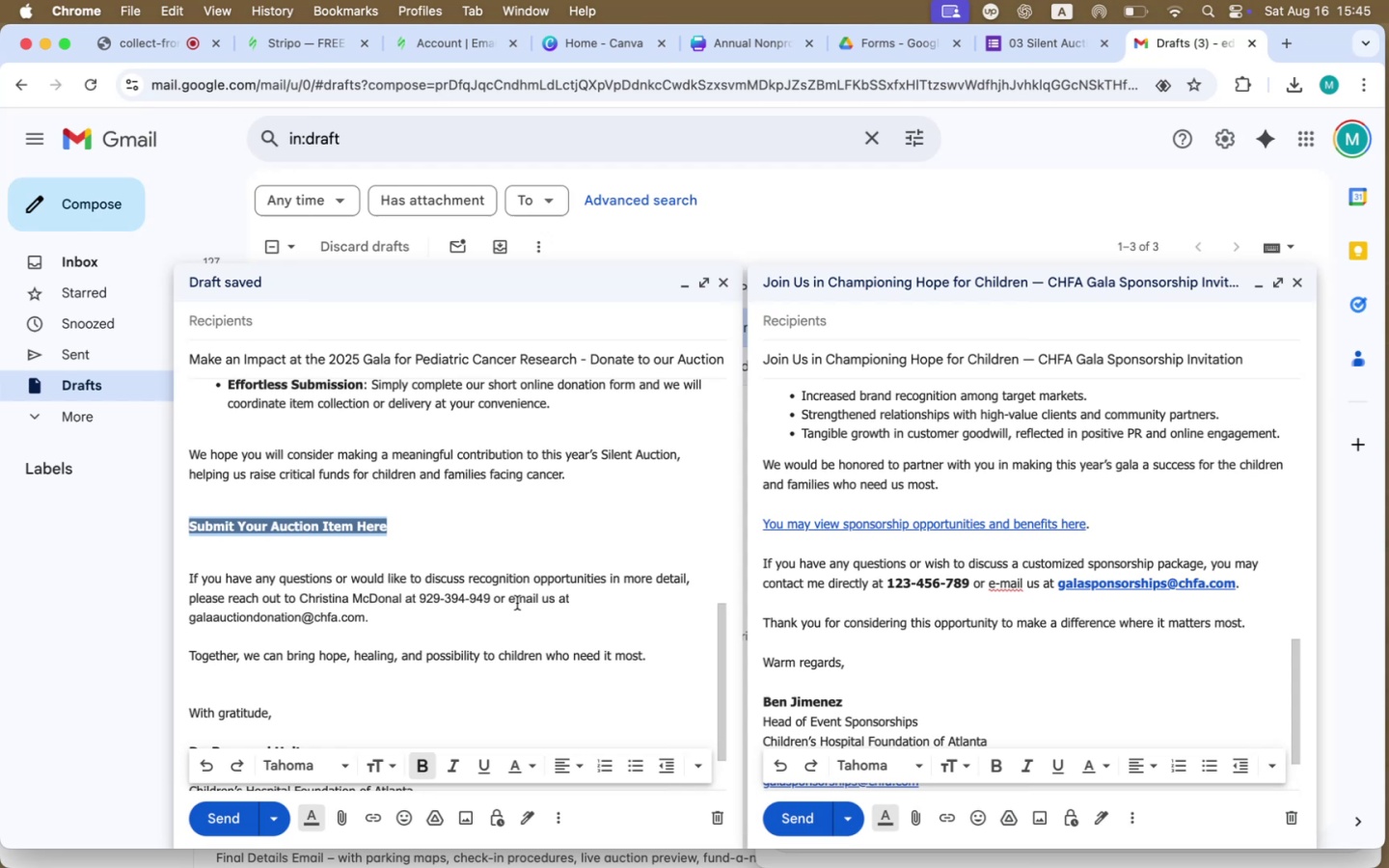 
left_click([701, 760])
 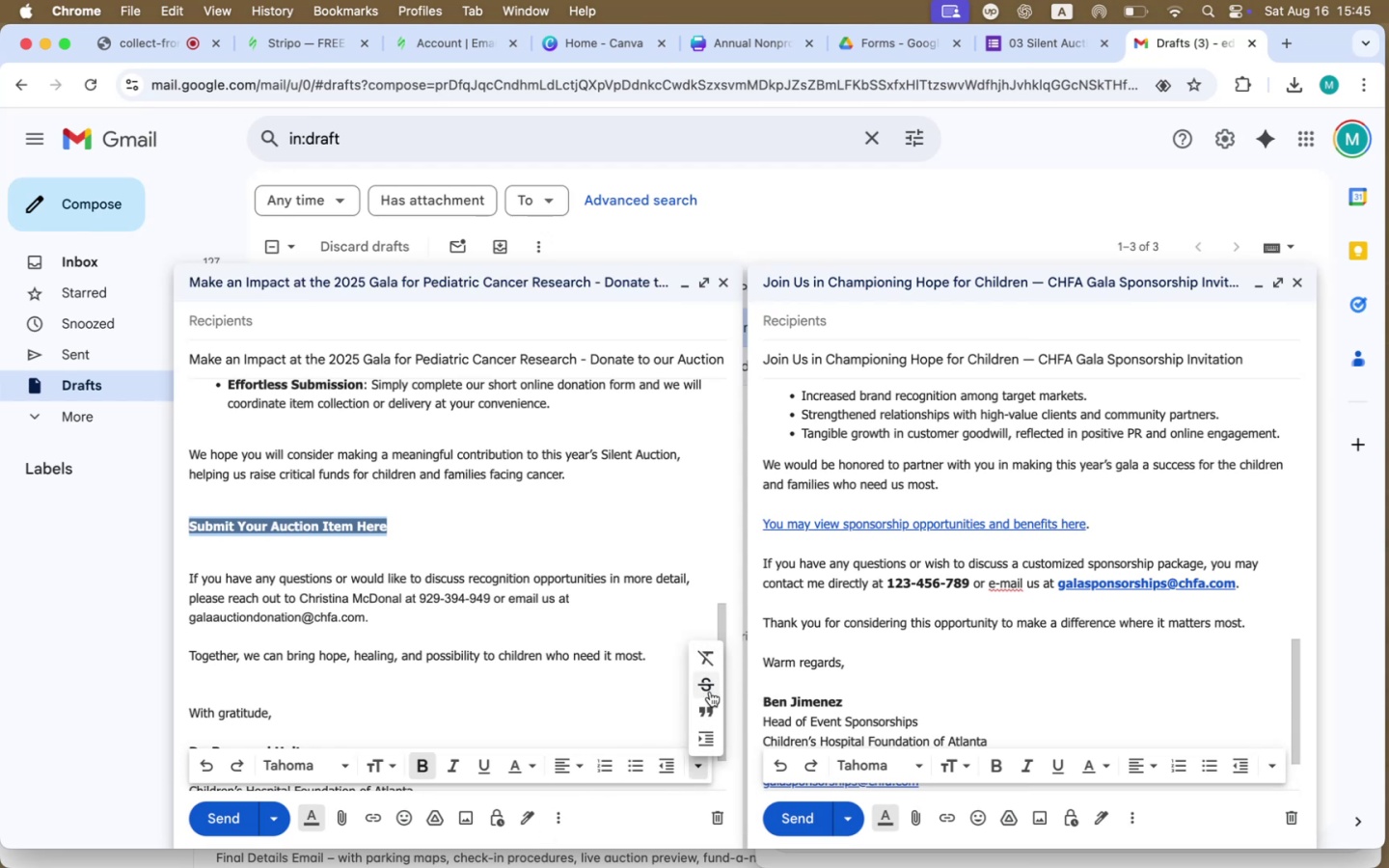 
left_click([710, 712])
 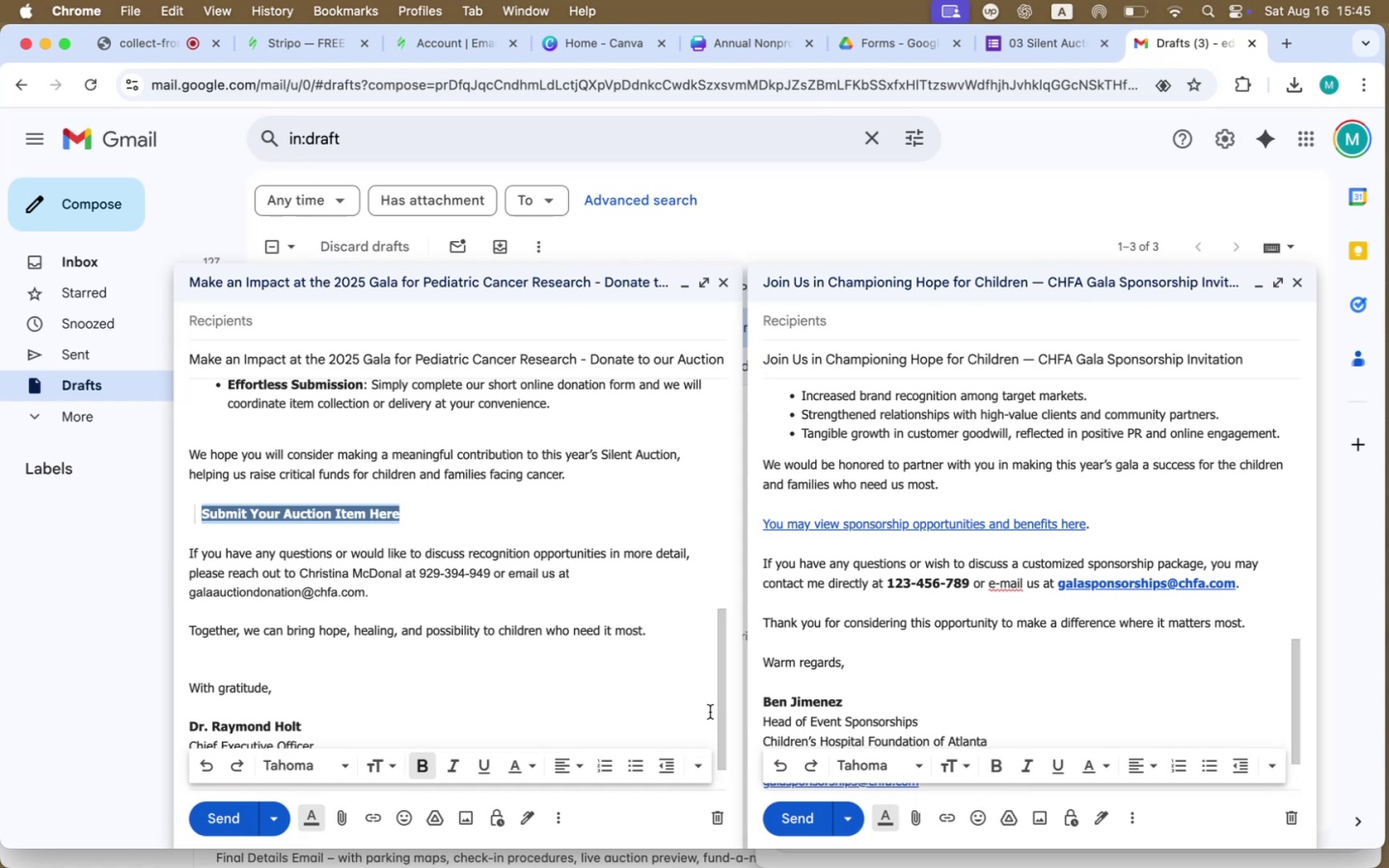 
key(Meta+Z)
 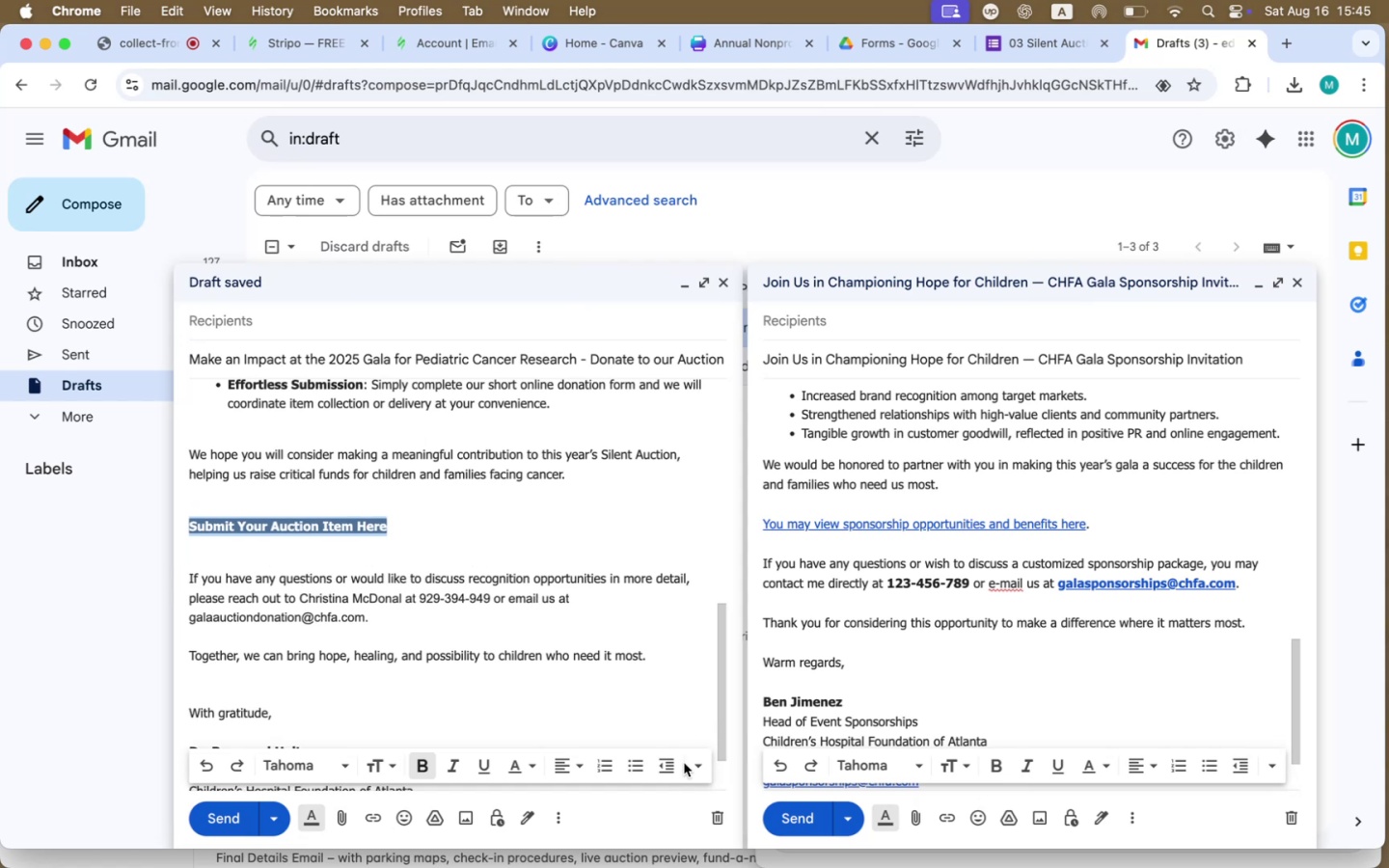 
left_click([700, 770])
 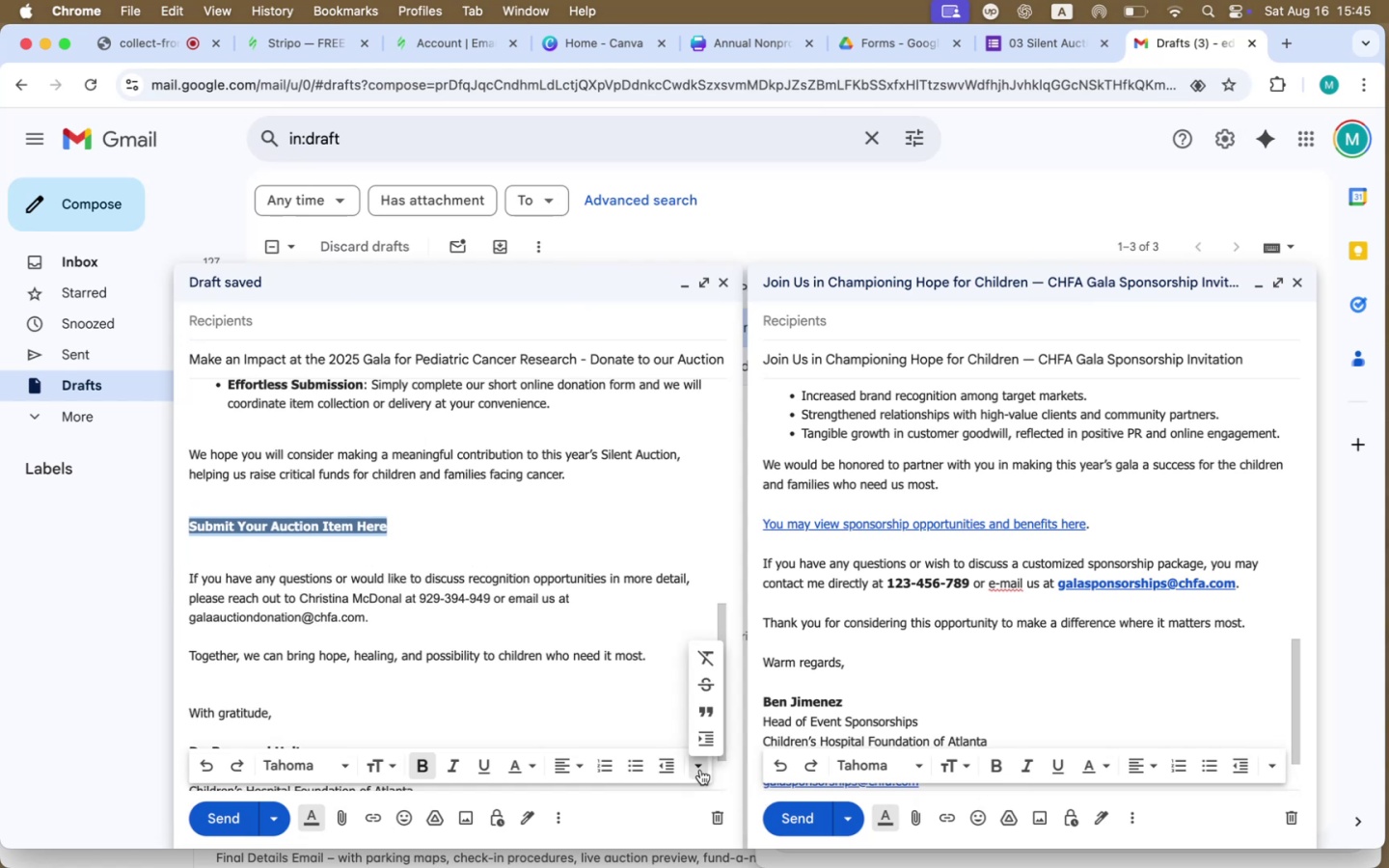 
left_click([706, 727])
 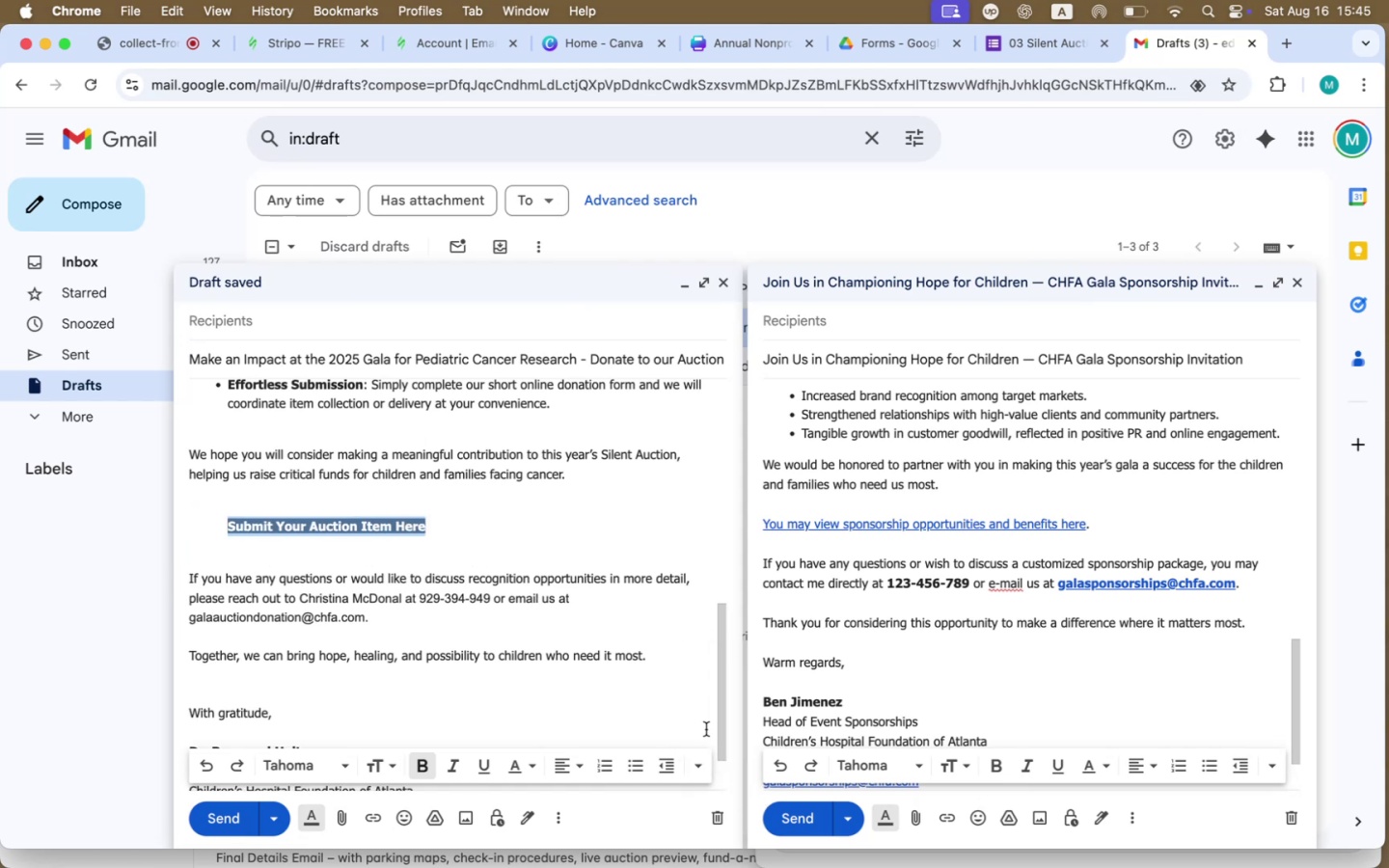 
left_click([495, 541])
 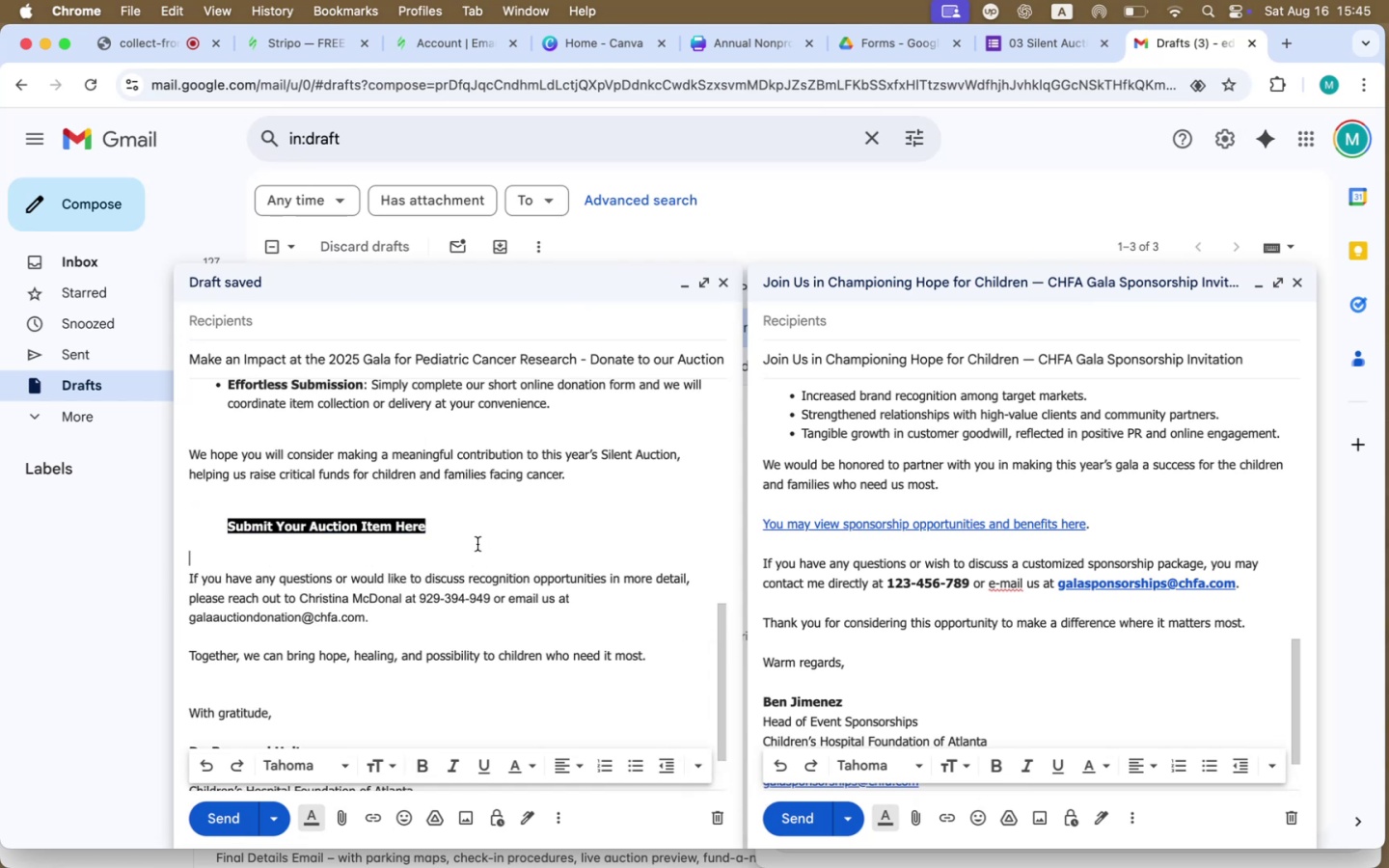 
left_click_drag(start_coordinate=[470, 529], to_coordinate=[219, 523])
 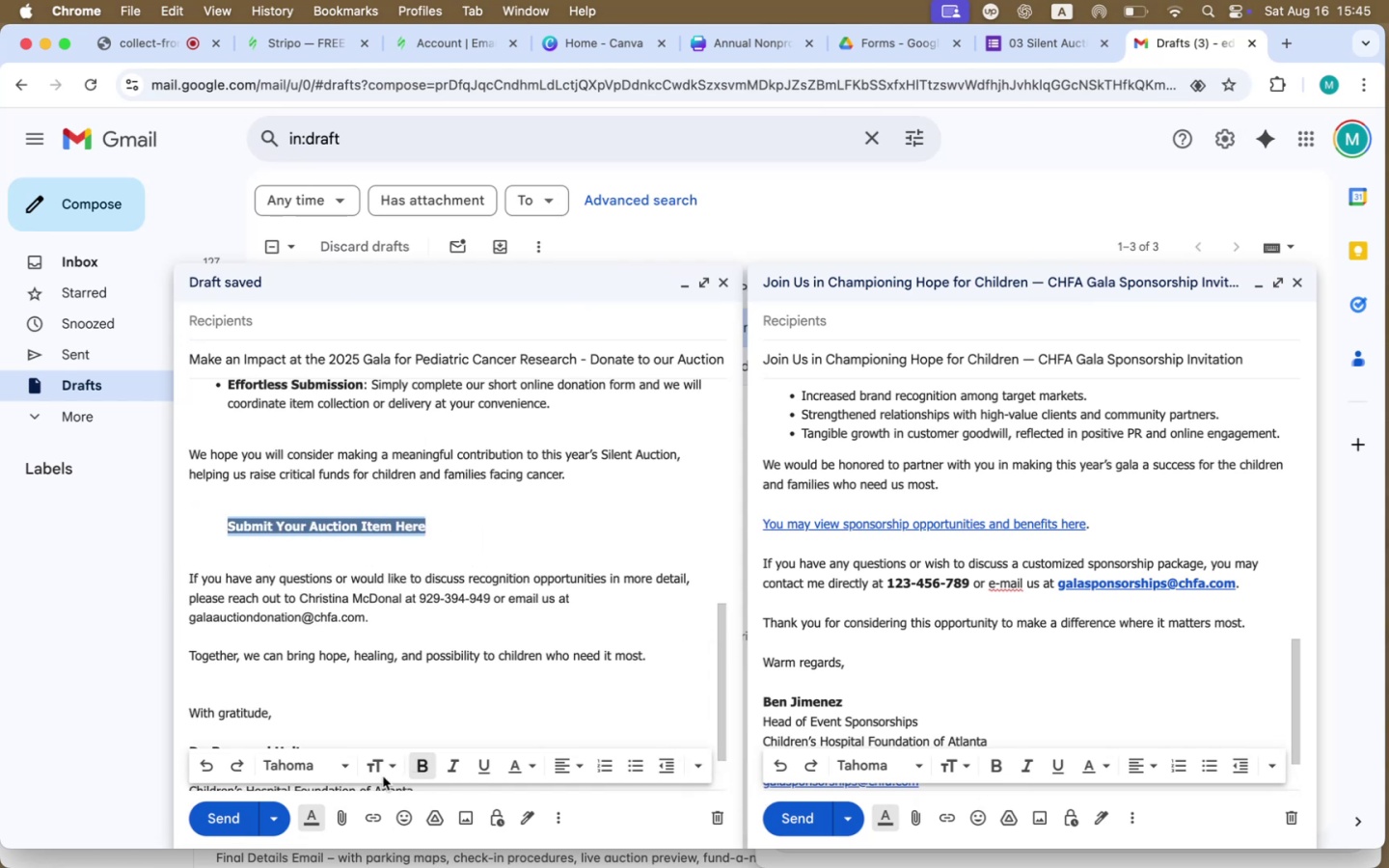 
left_click([427, 760])
 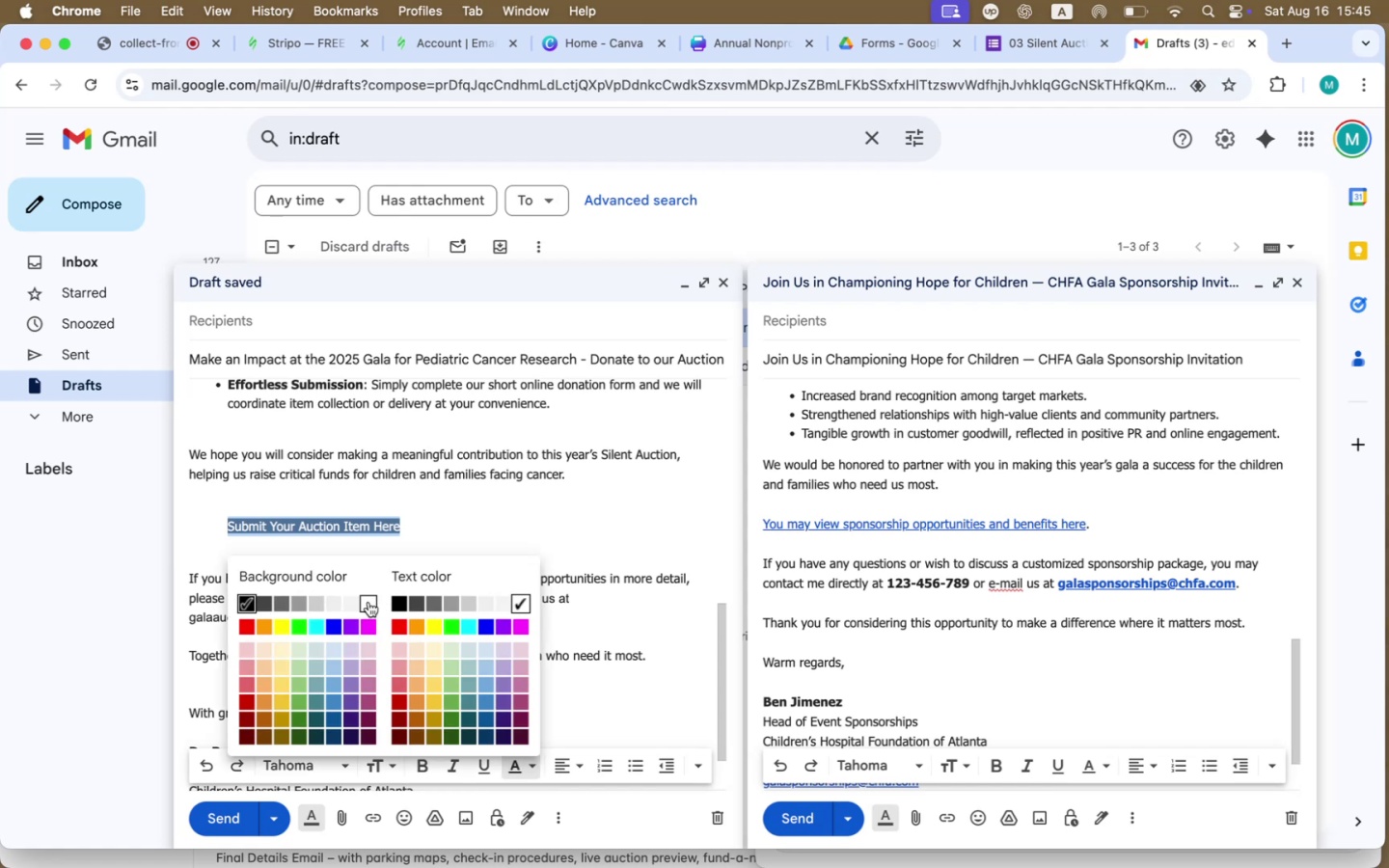 
left_click([245, 603])
 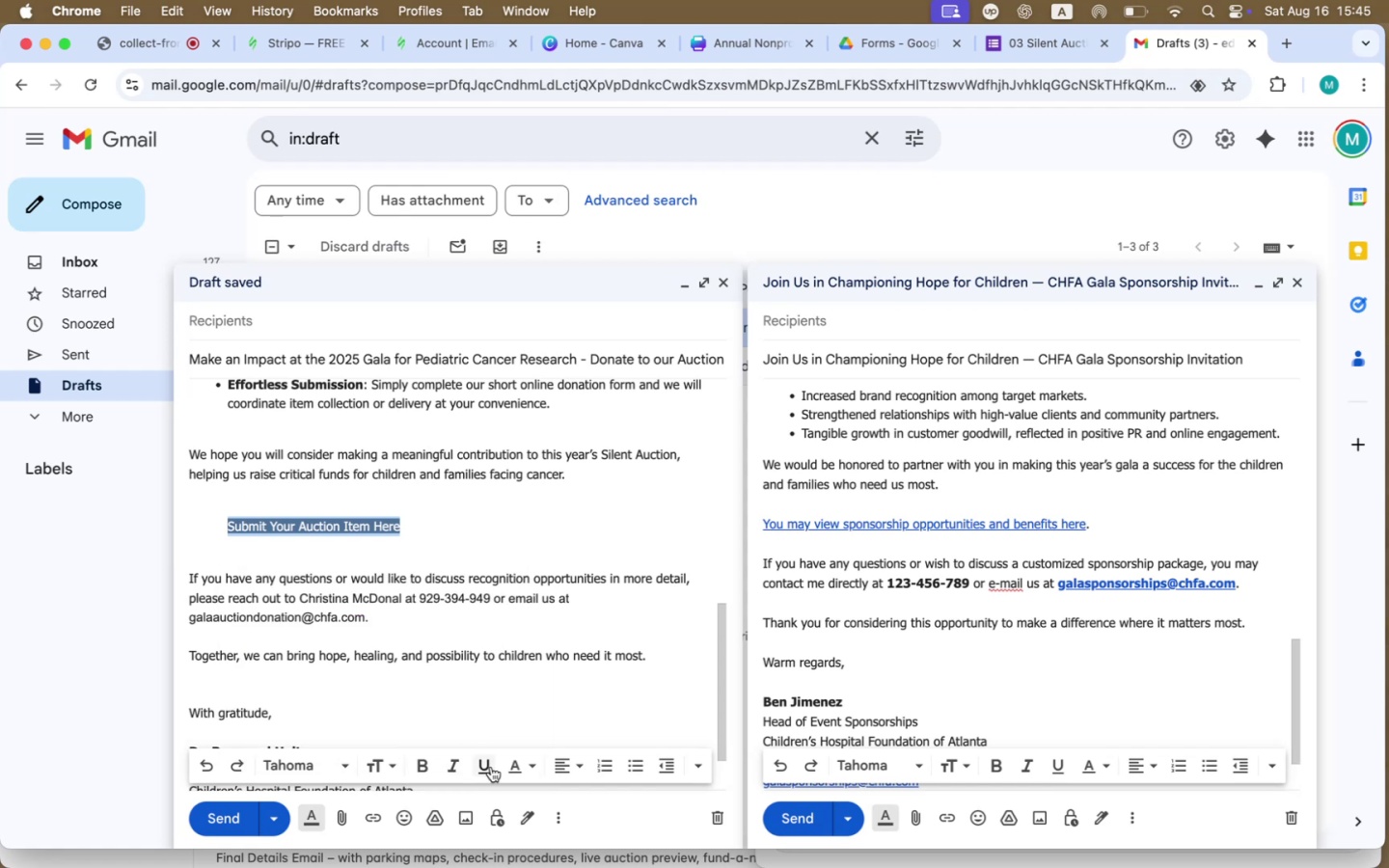 
left_click([521, 769])
 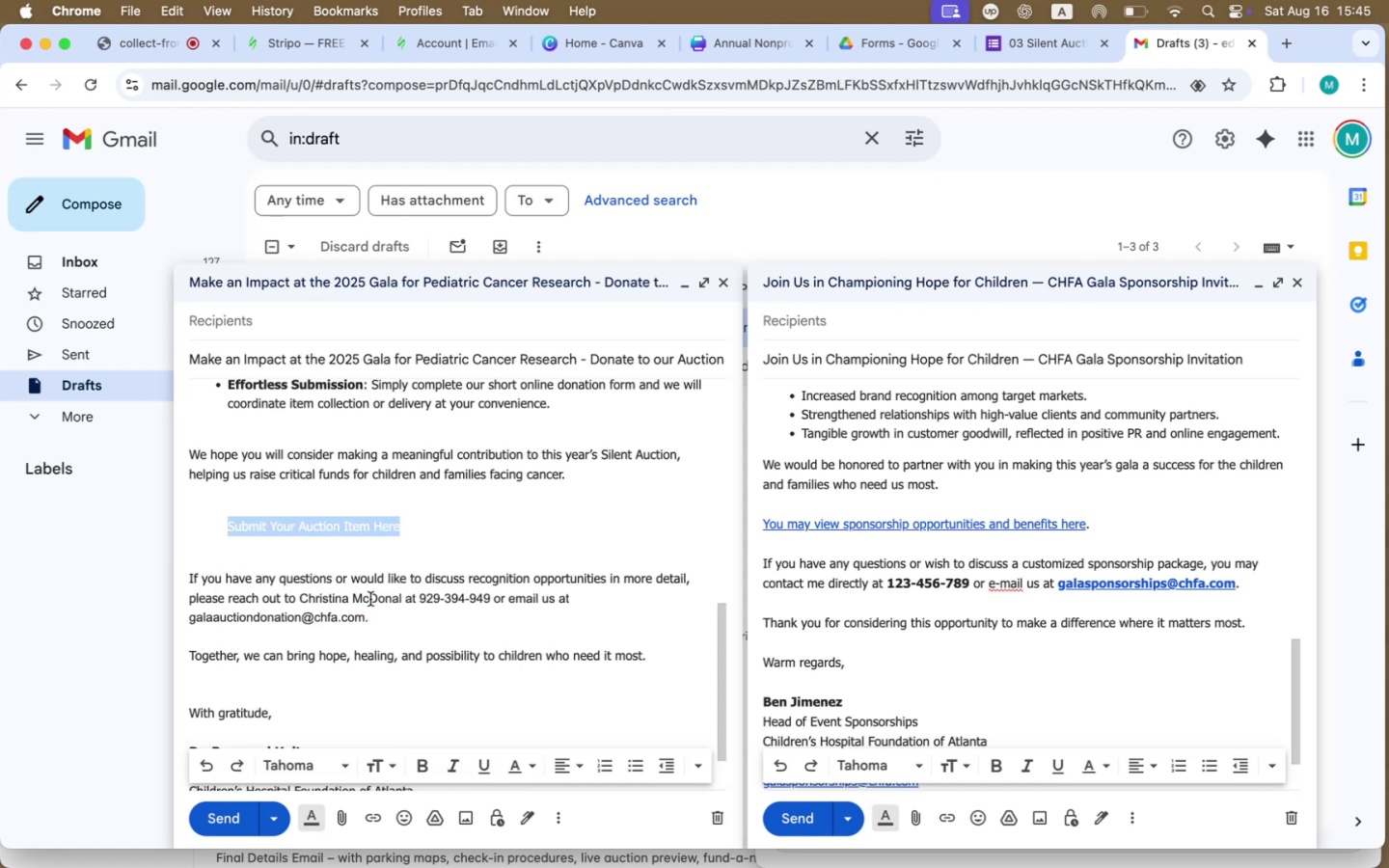 
left_click([518, 771])
 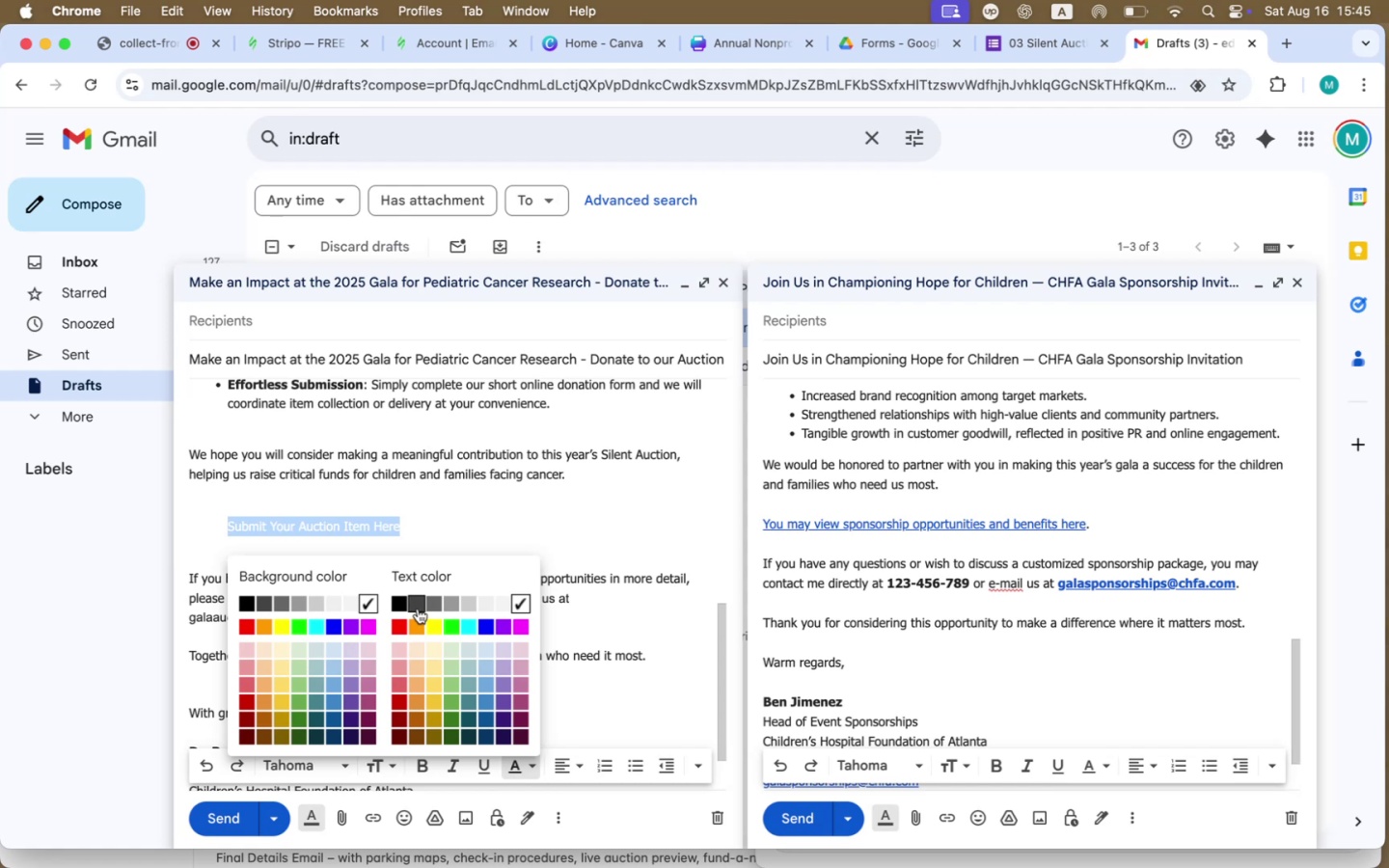 
left_click([394, 605])
 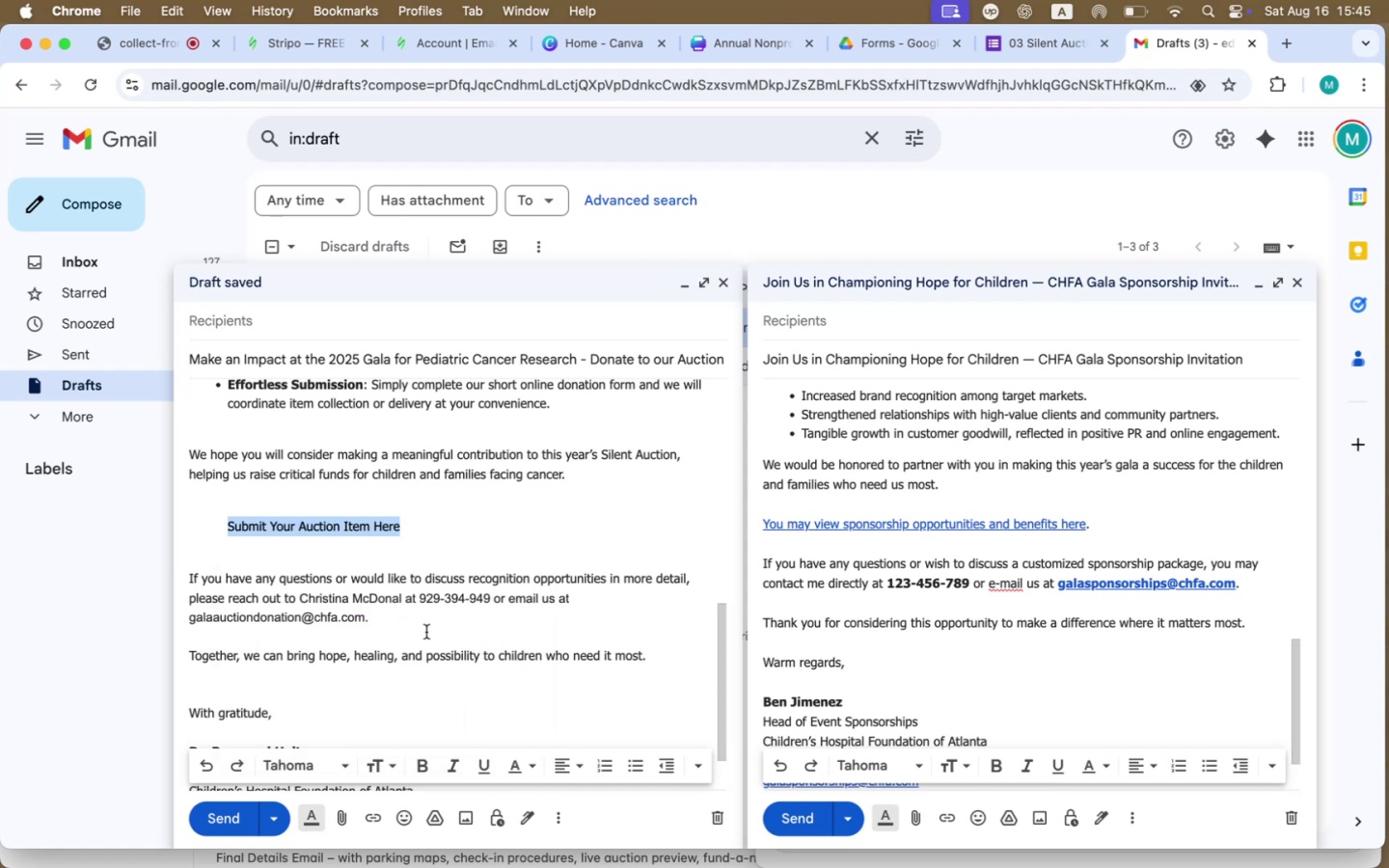 
left_click([431, 533])
 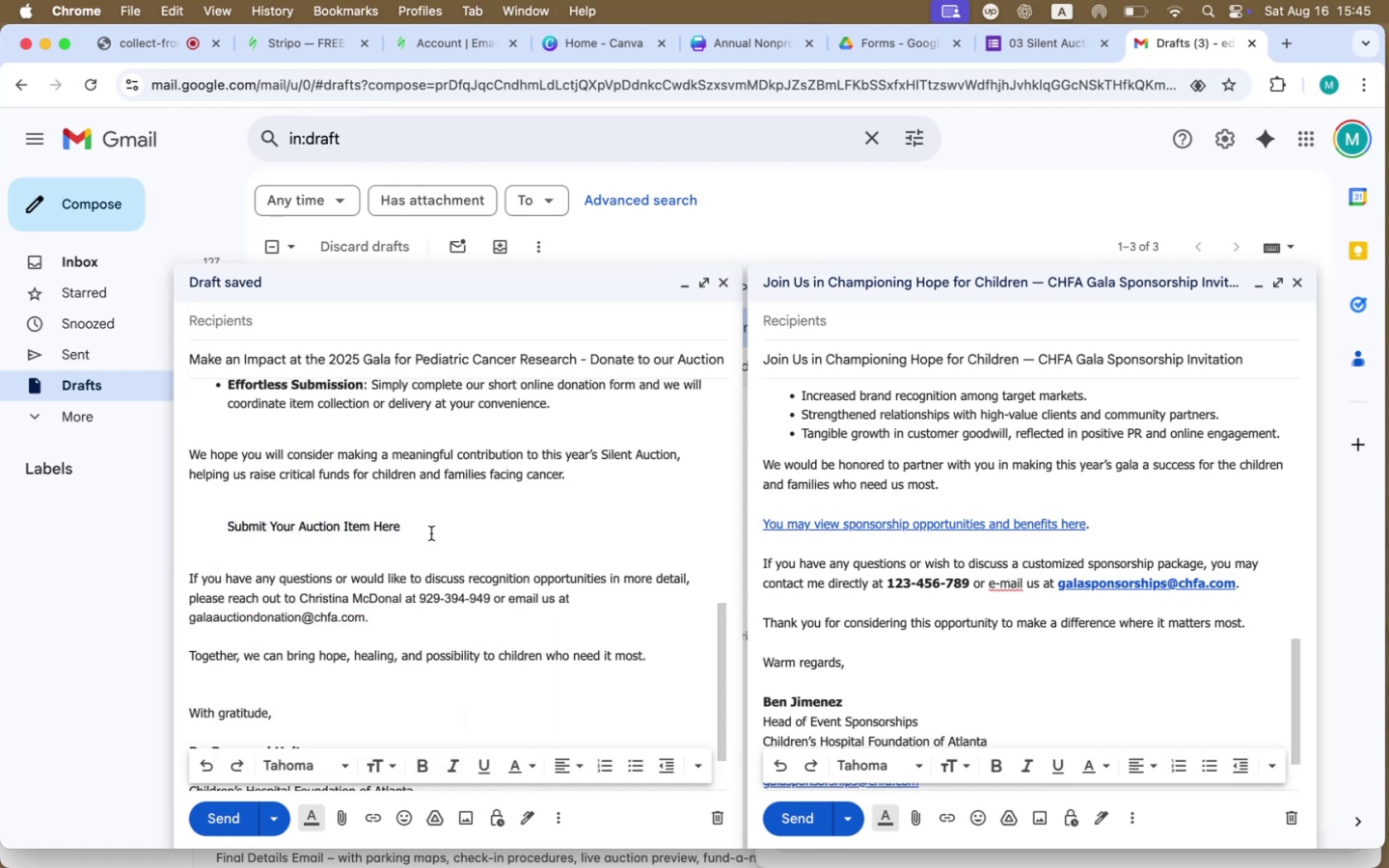 
left_click_drag(start_coordinate=[433, 528], to_coordinate=[226, 530])
 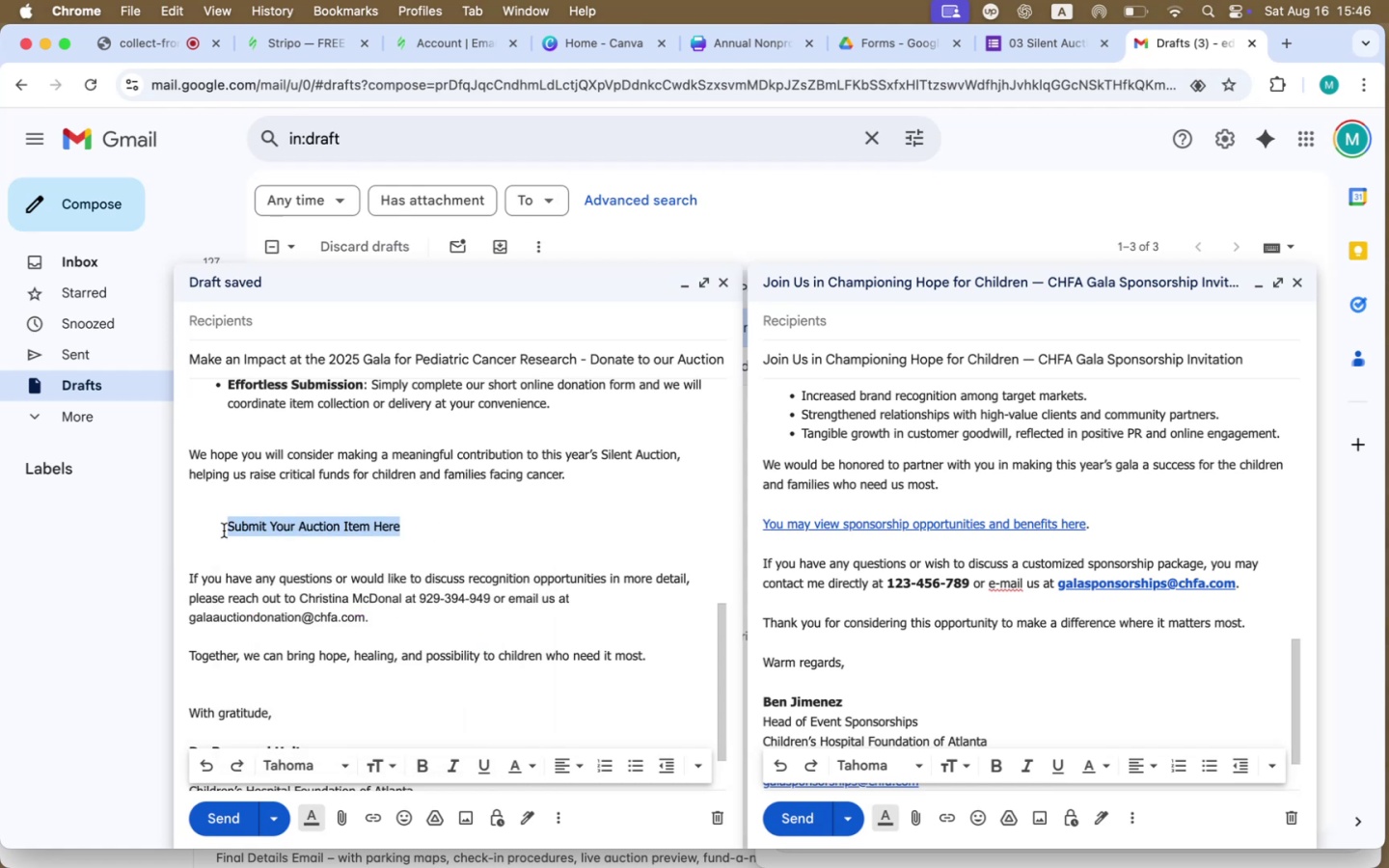 
left_click([239, 521])
 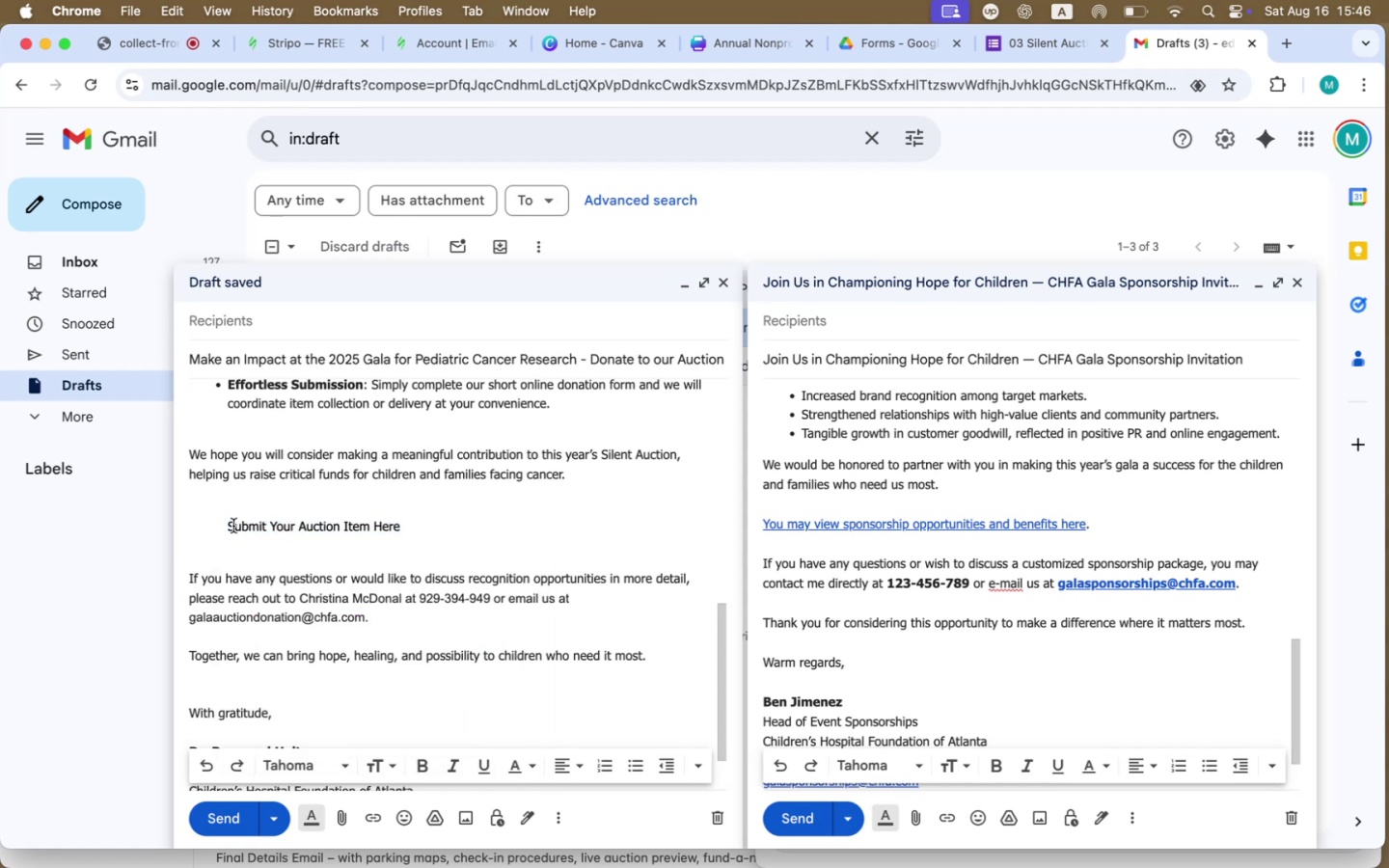 
left_click([231, 523])
 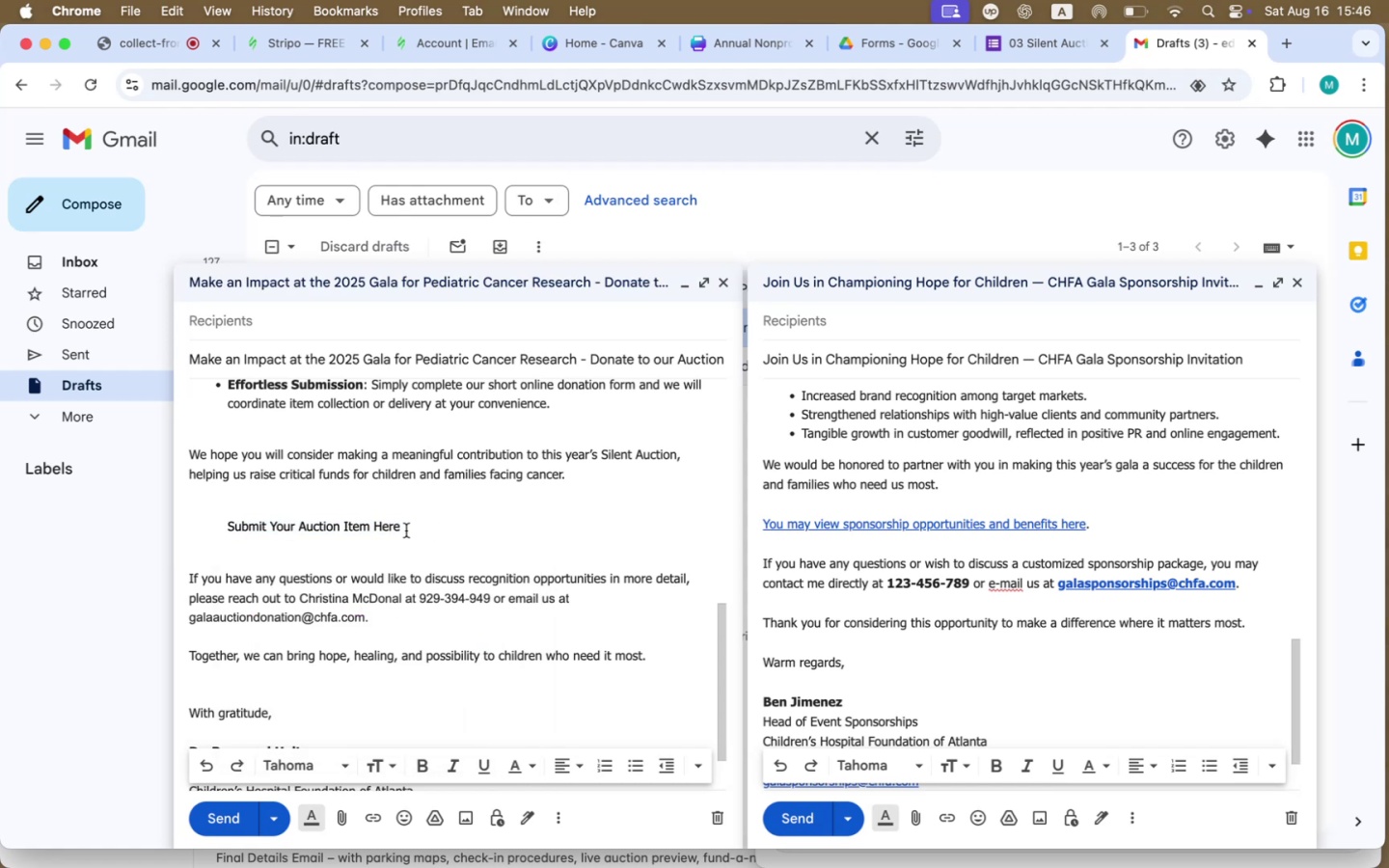 
left_click([396, 524])
 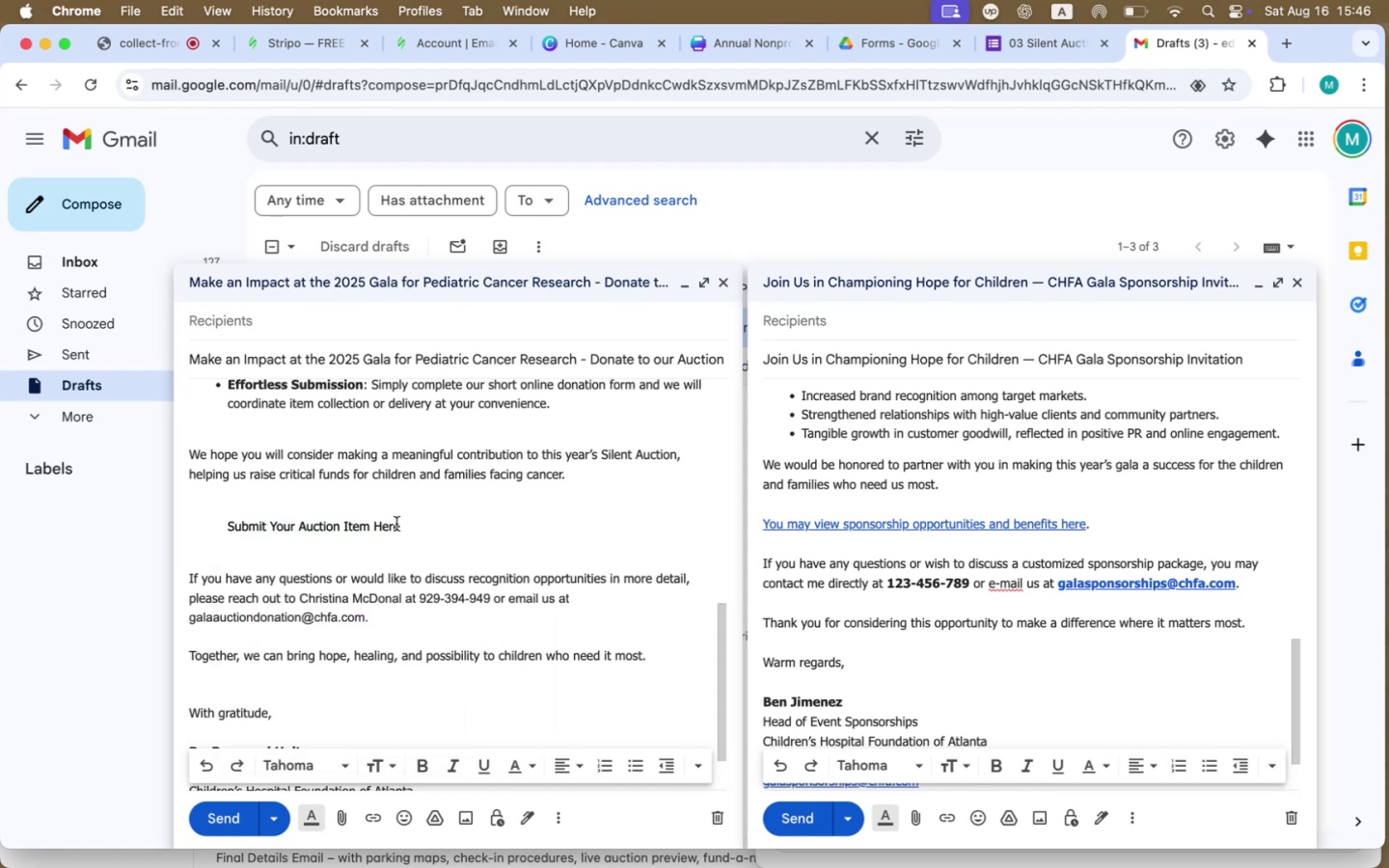 
left_click_drag(start_coordinate=[396, 524], to_coordinate=[392, 515])
 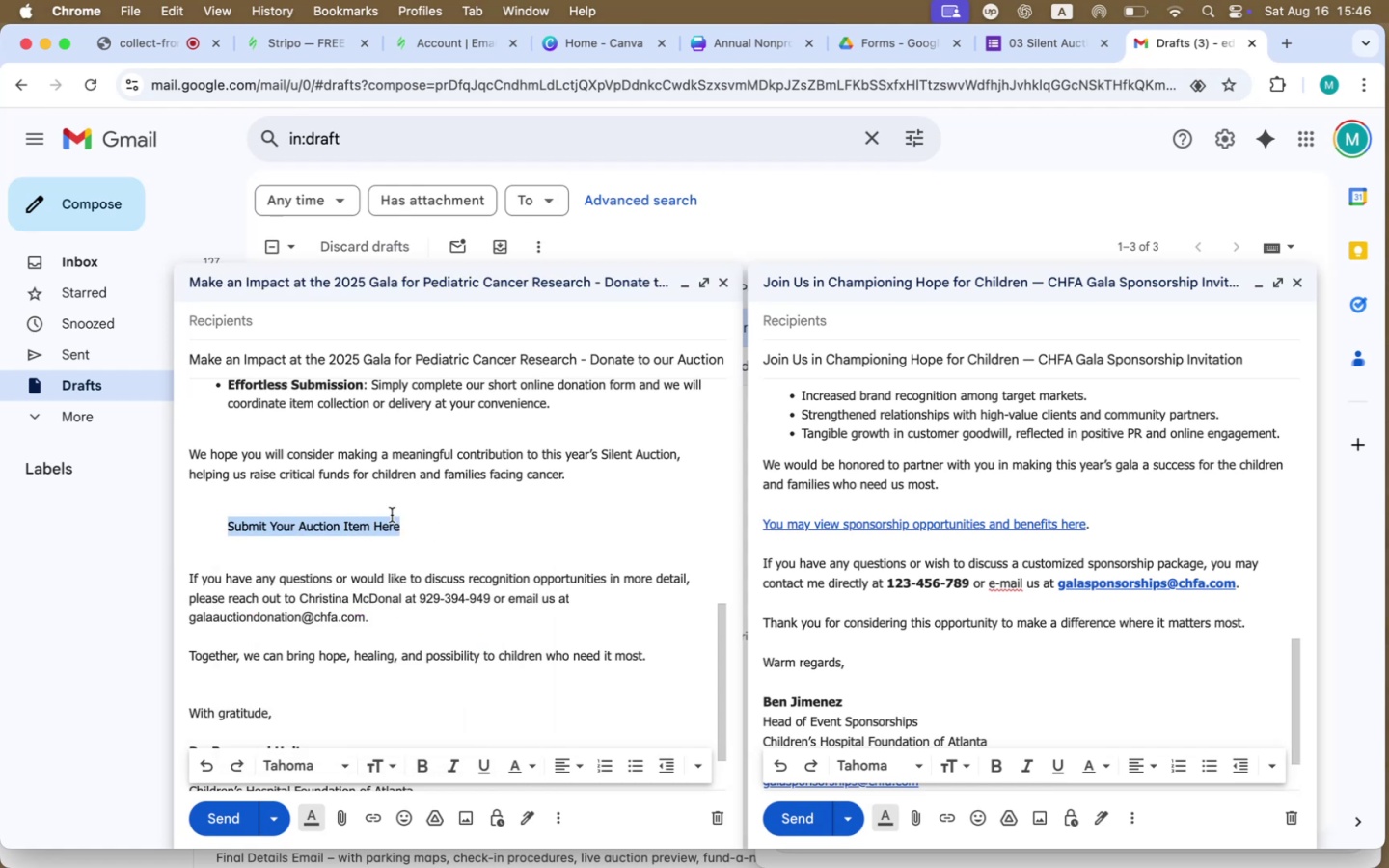 
type(Through thi)
 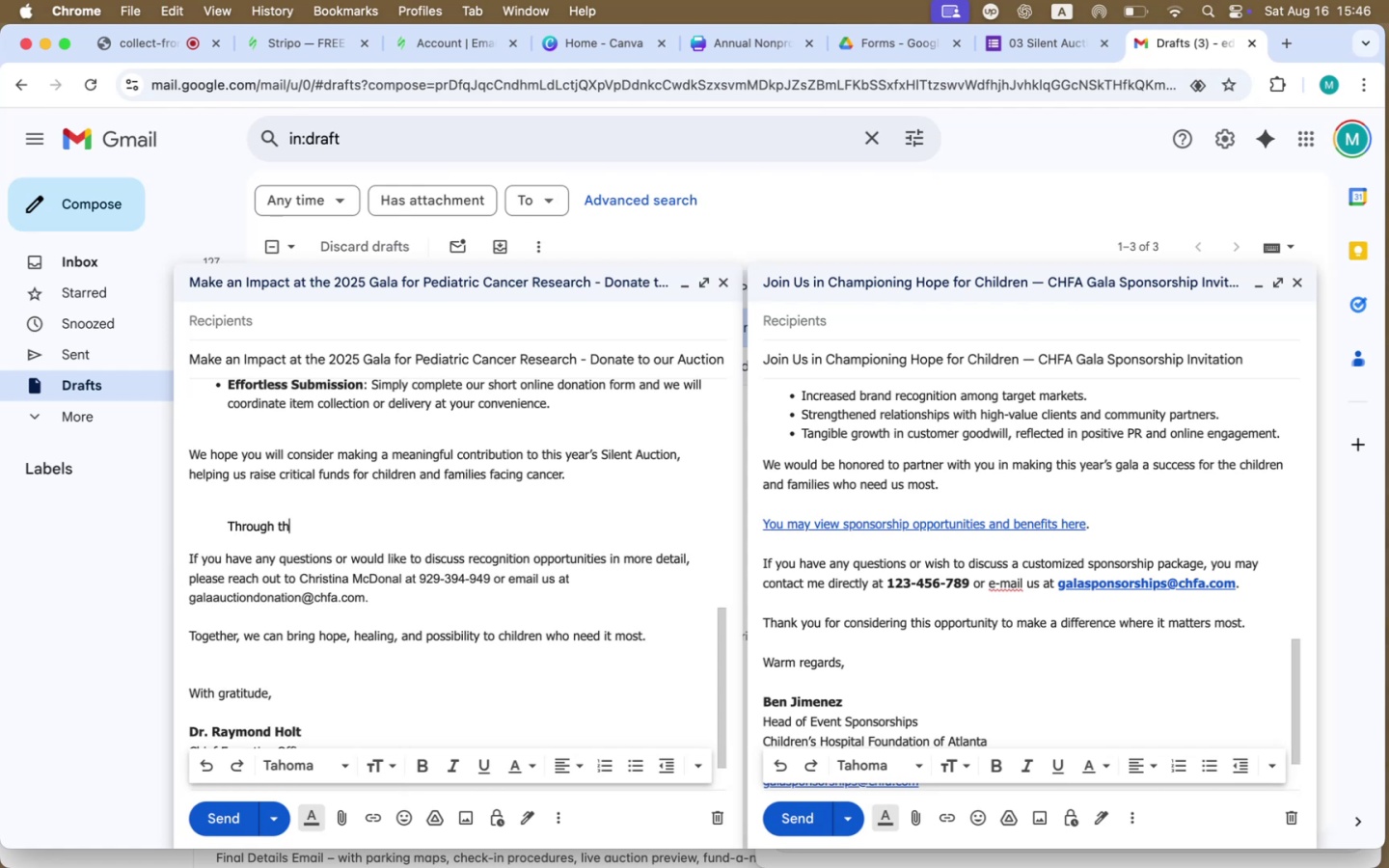 
key(Meta+A)
 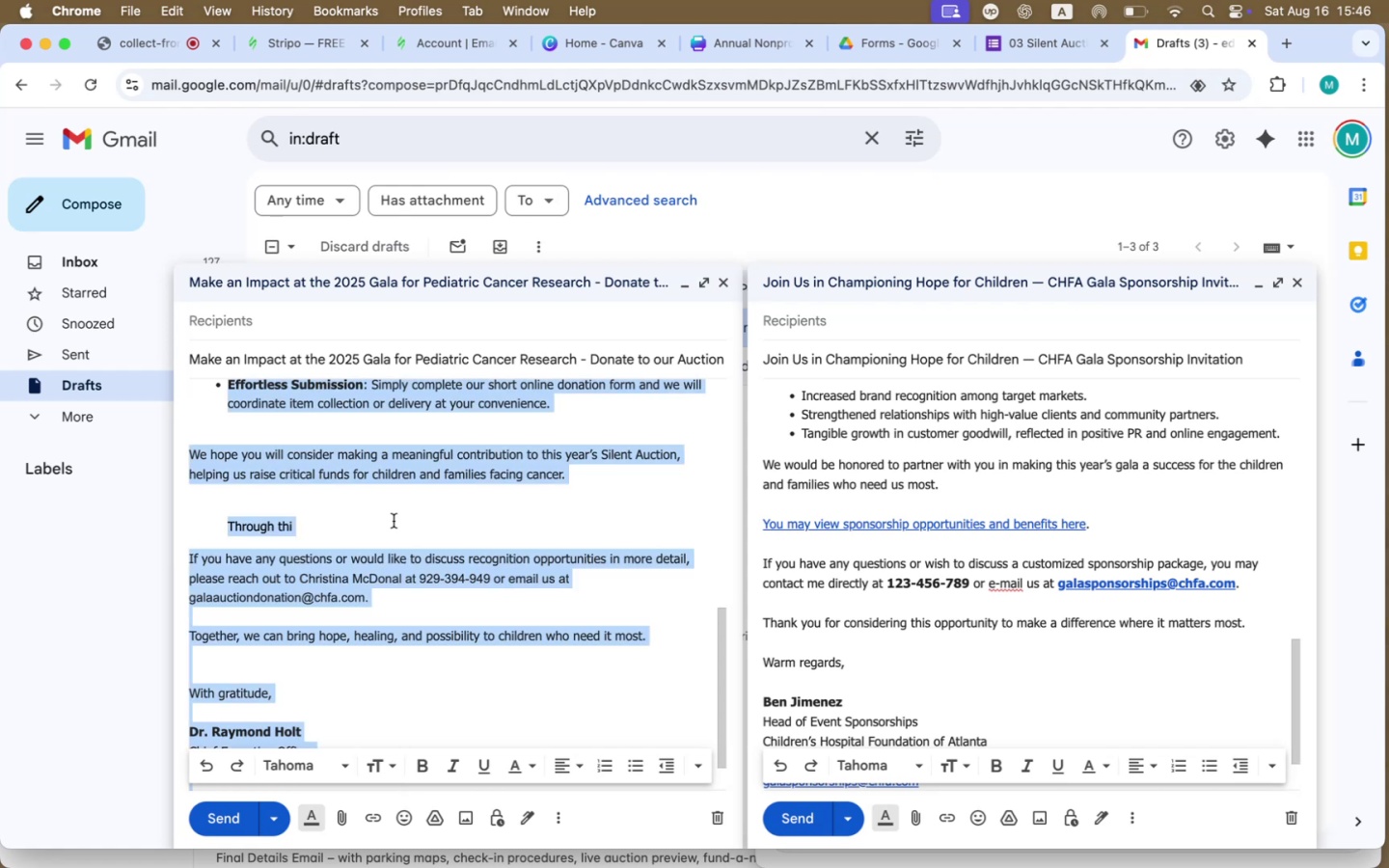 
left_click_drag(start_coordinate=[304, 529], to_coordinate=[228, 527])
 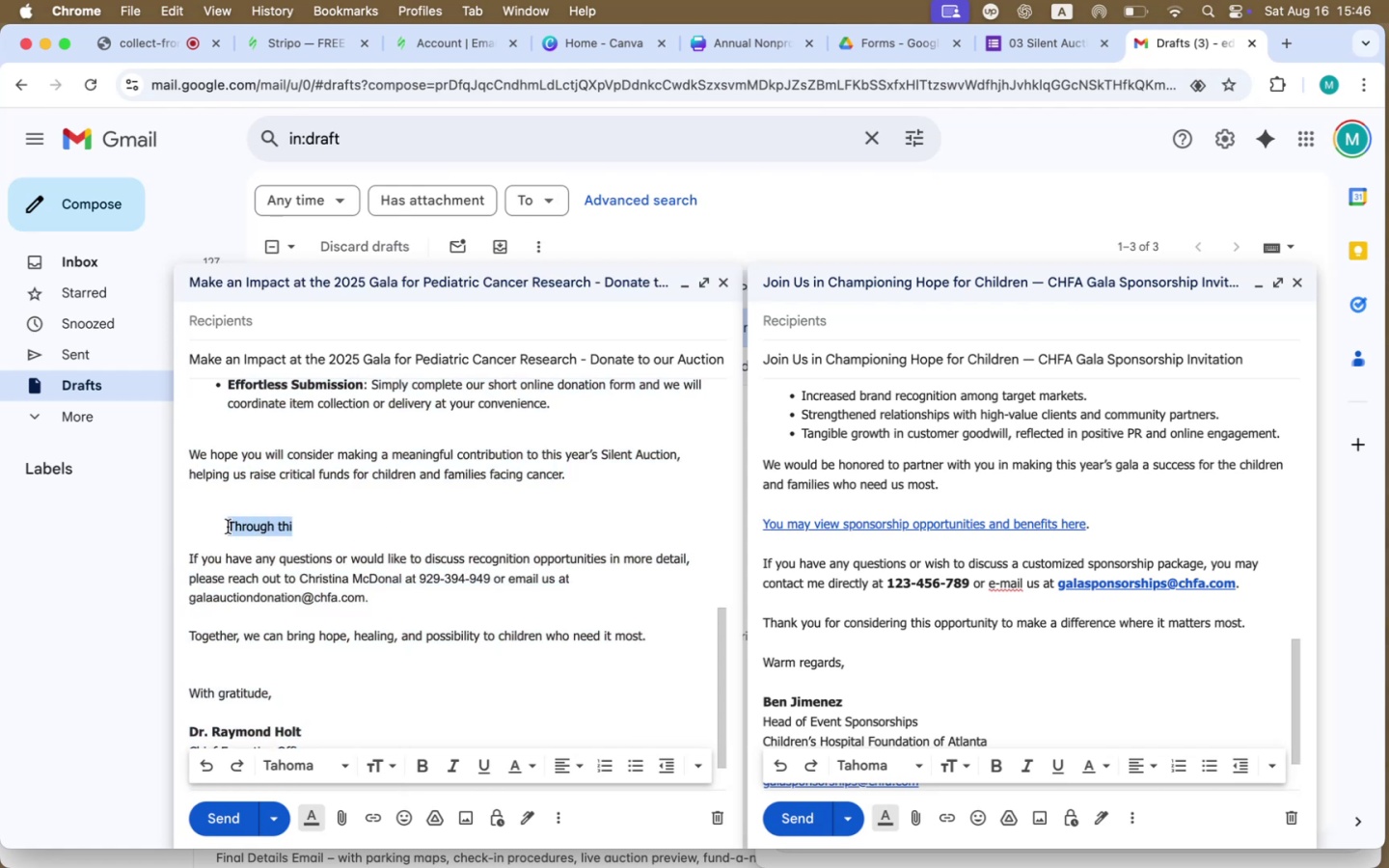 
wait(6.25)
 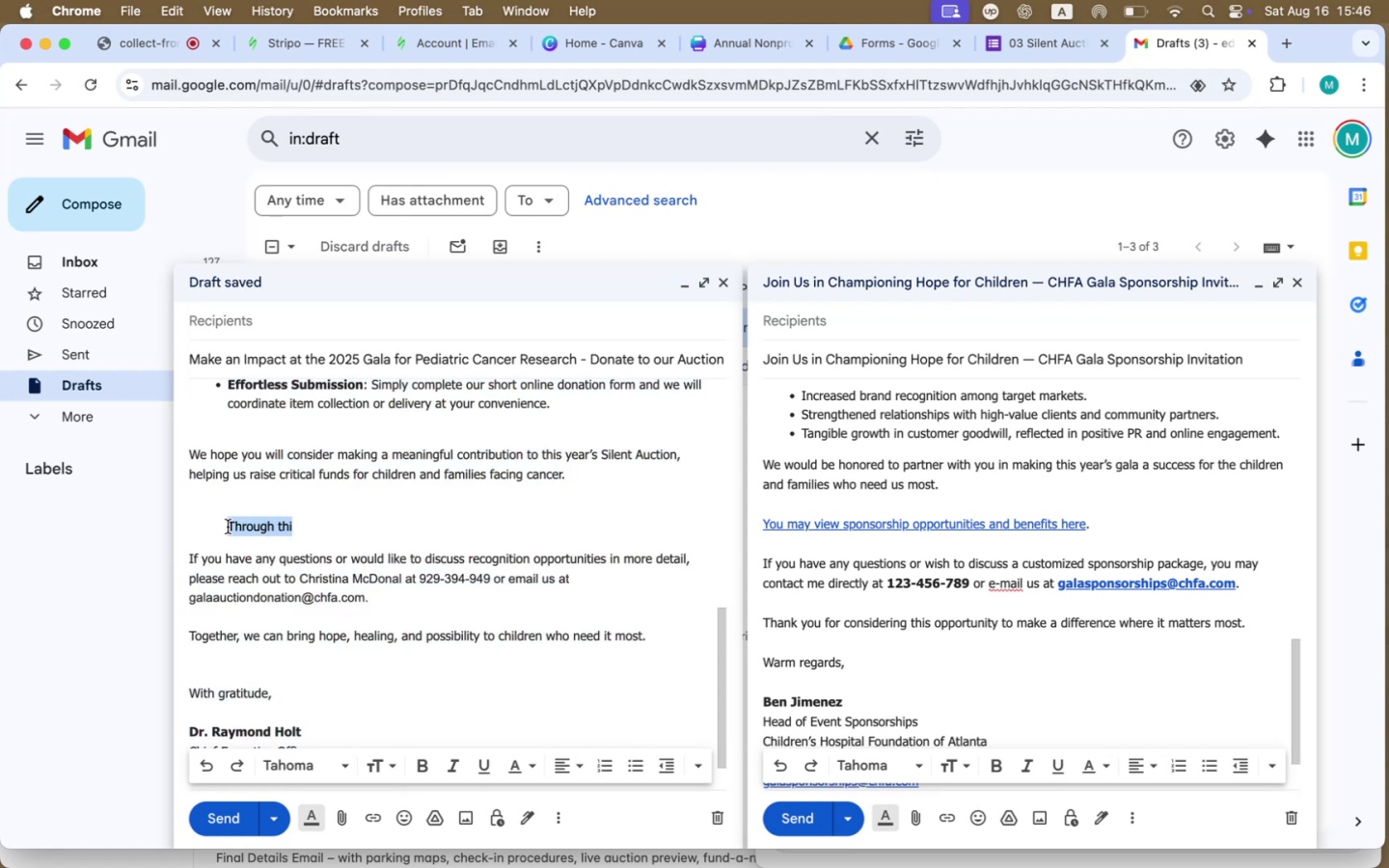 
key(Meta+Tab)
 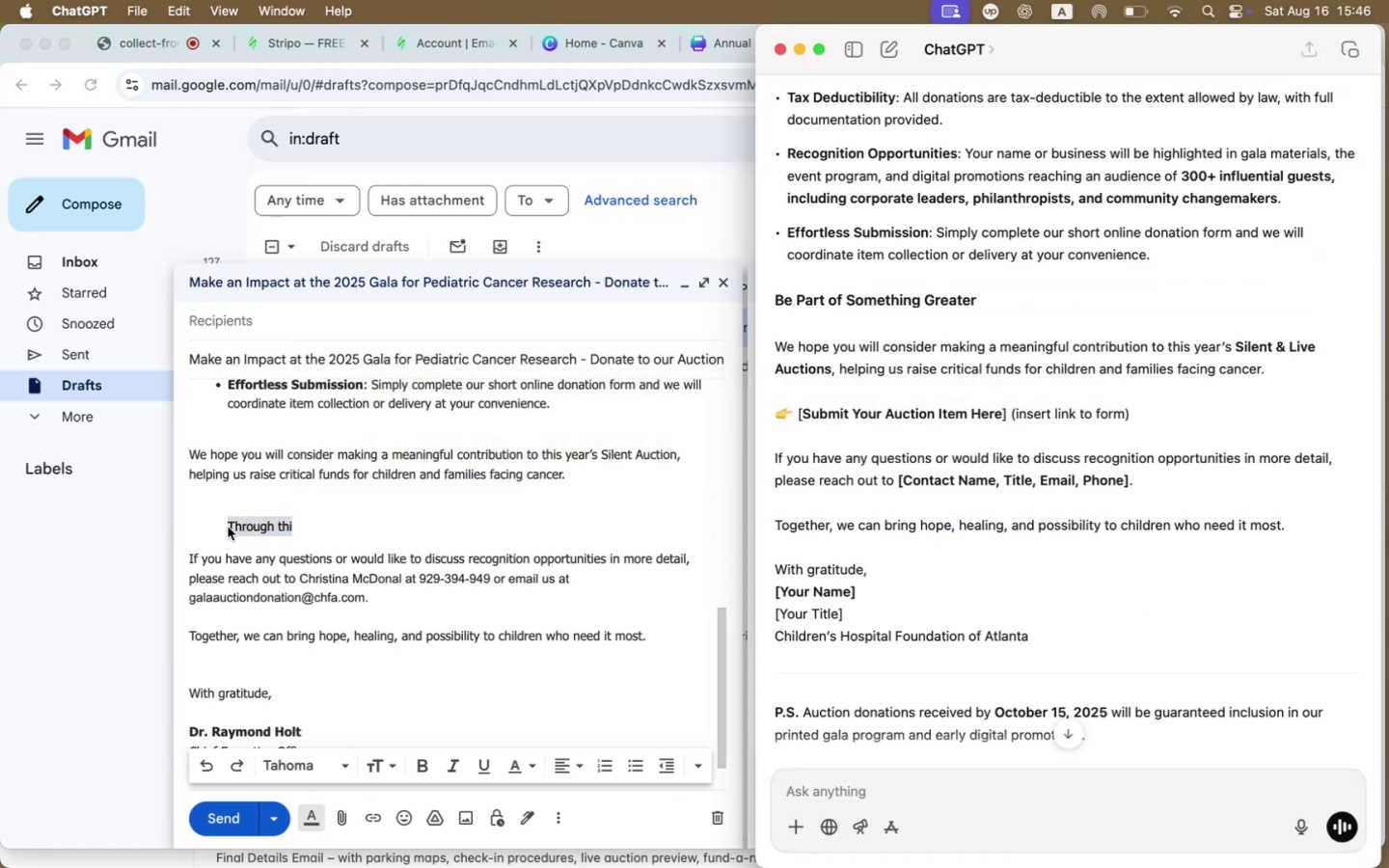 
wait(5.74)
 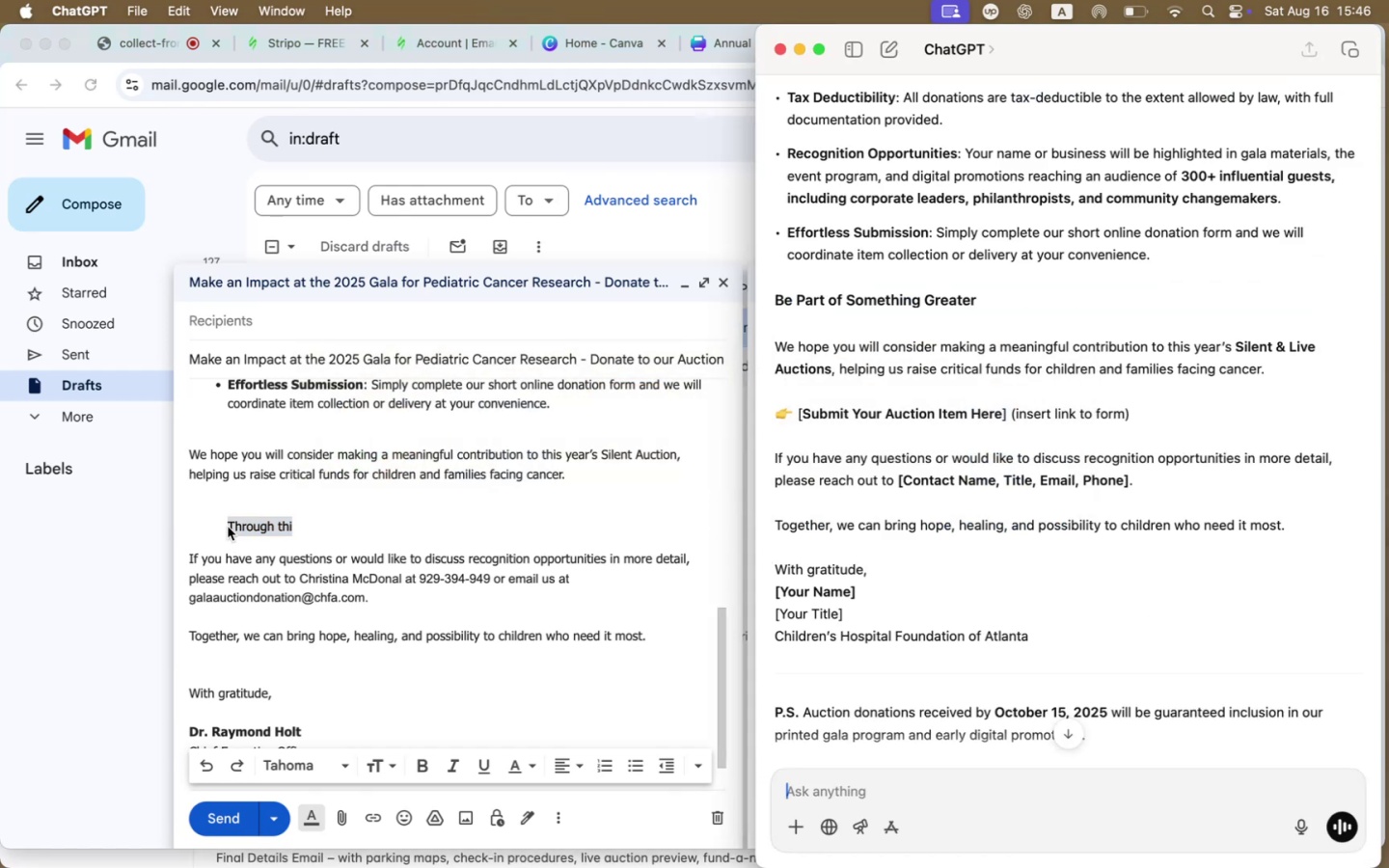 
hold_key(key=CommandLeft, duration=1.17)
 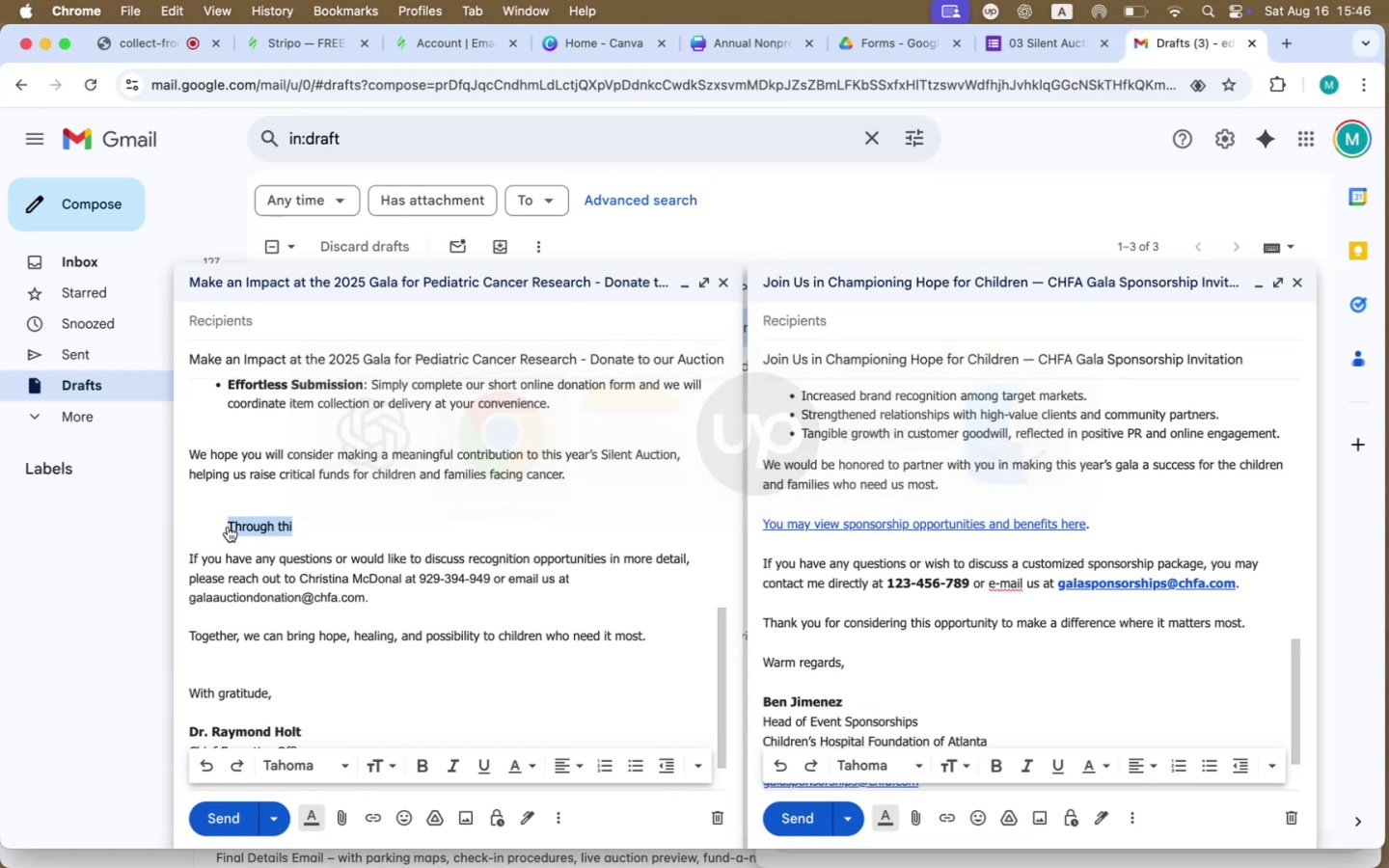 
hold_key(key=Tab, duration=0.35)
 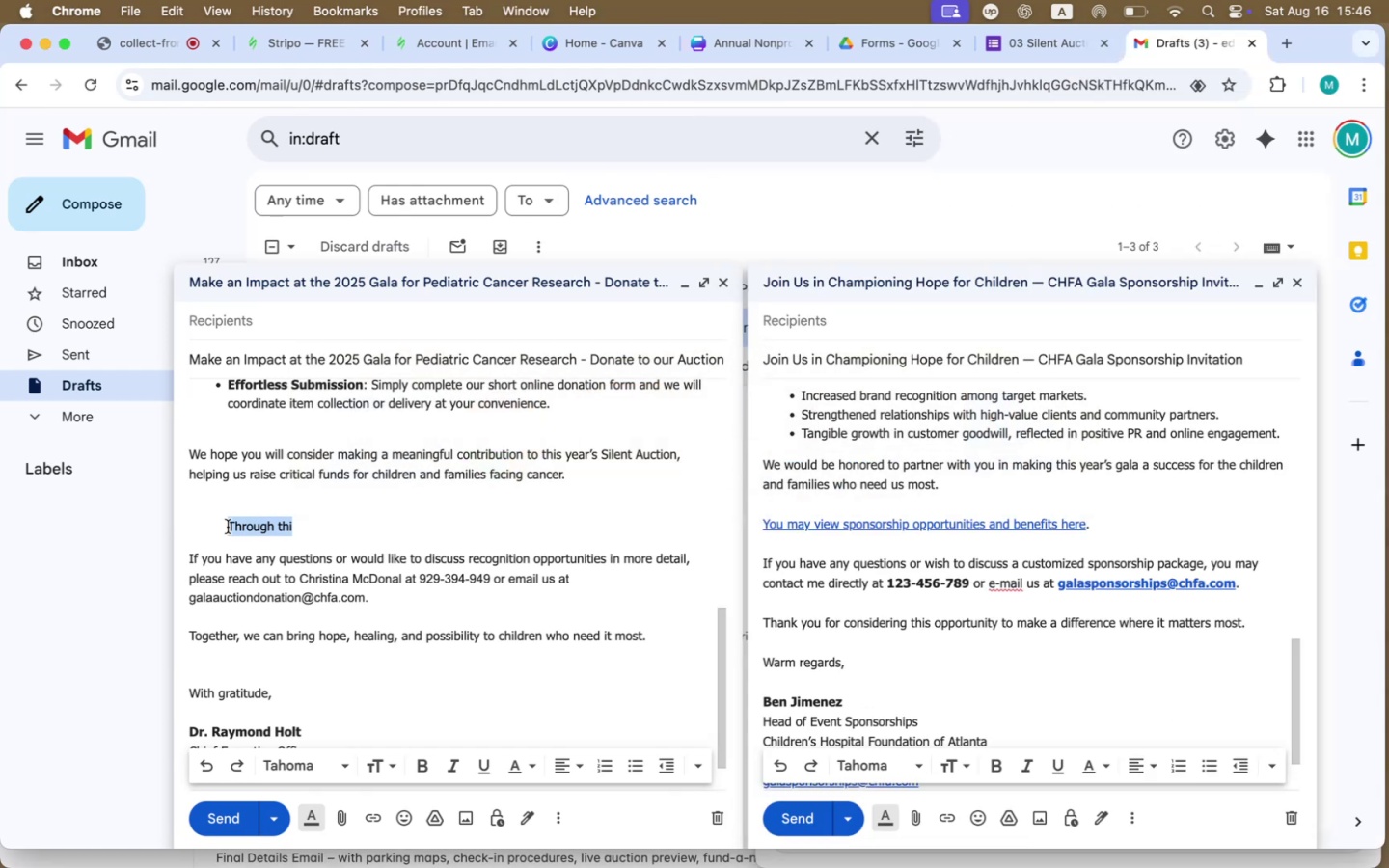 
type(Submit your auction items thru)
key(Backspace)
key(Backspace)
type( through this form.)
 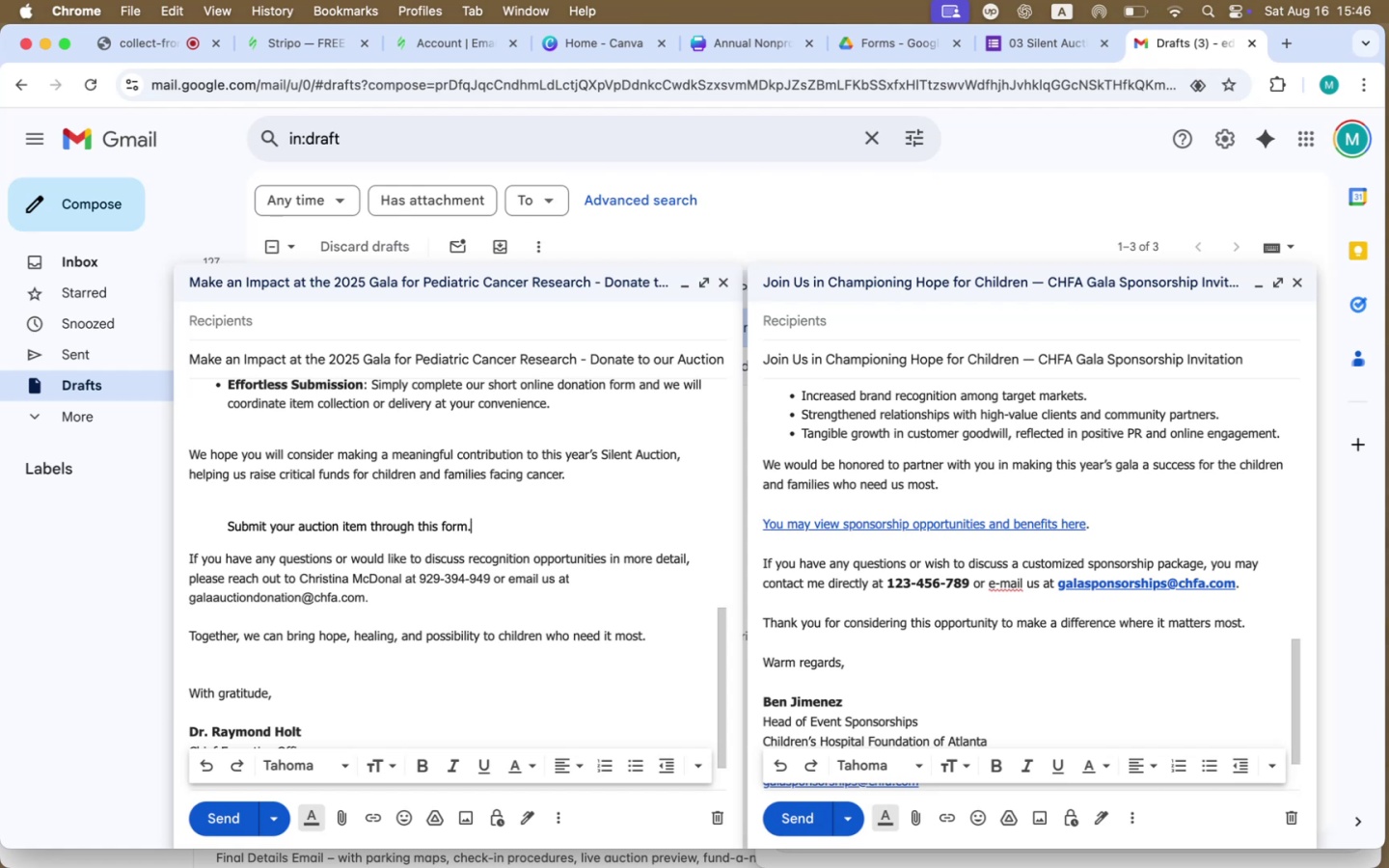 
left_click([215, 498])
 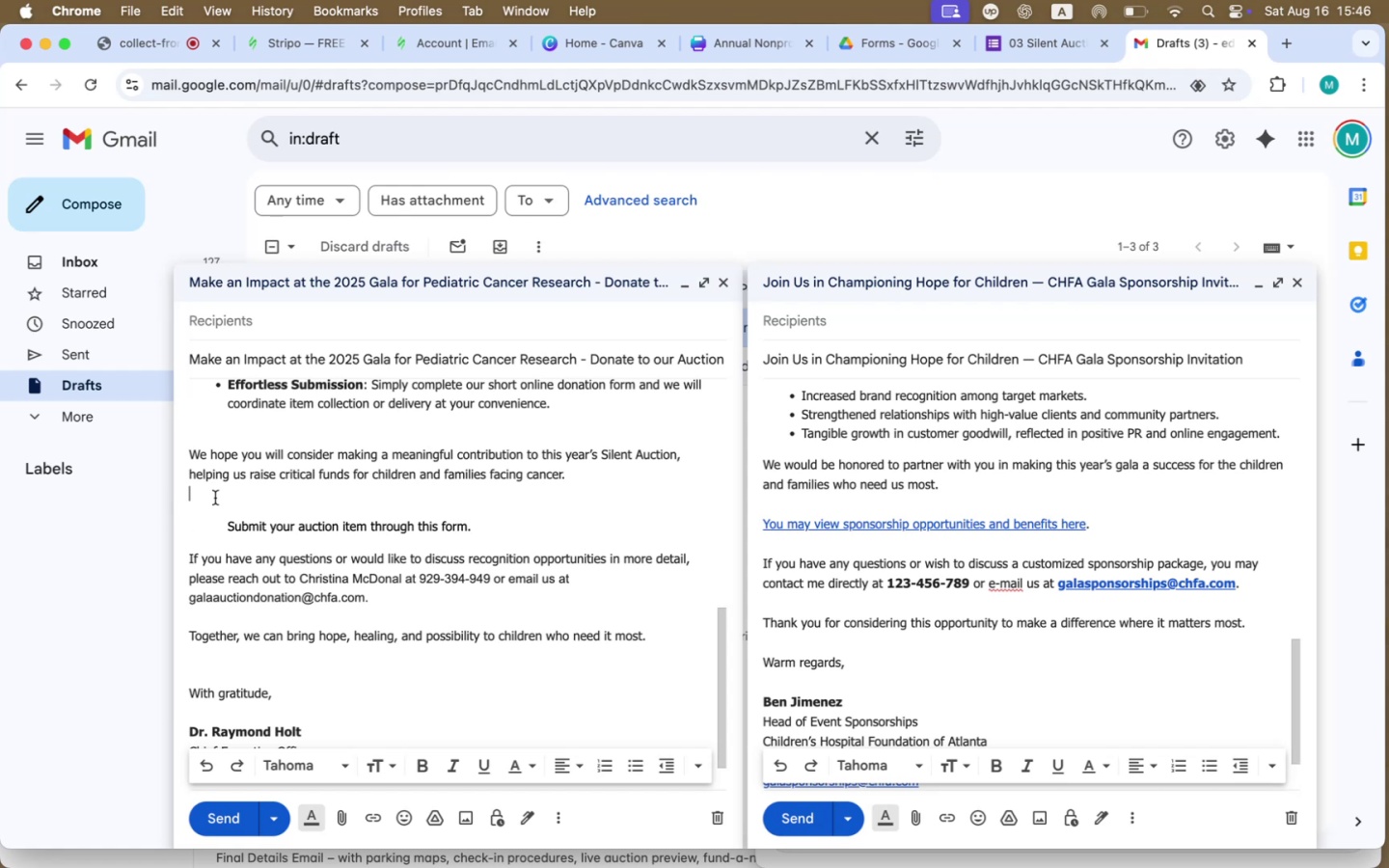 
key(Backspace)
 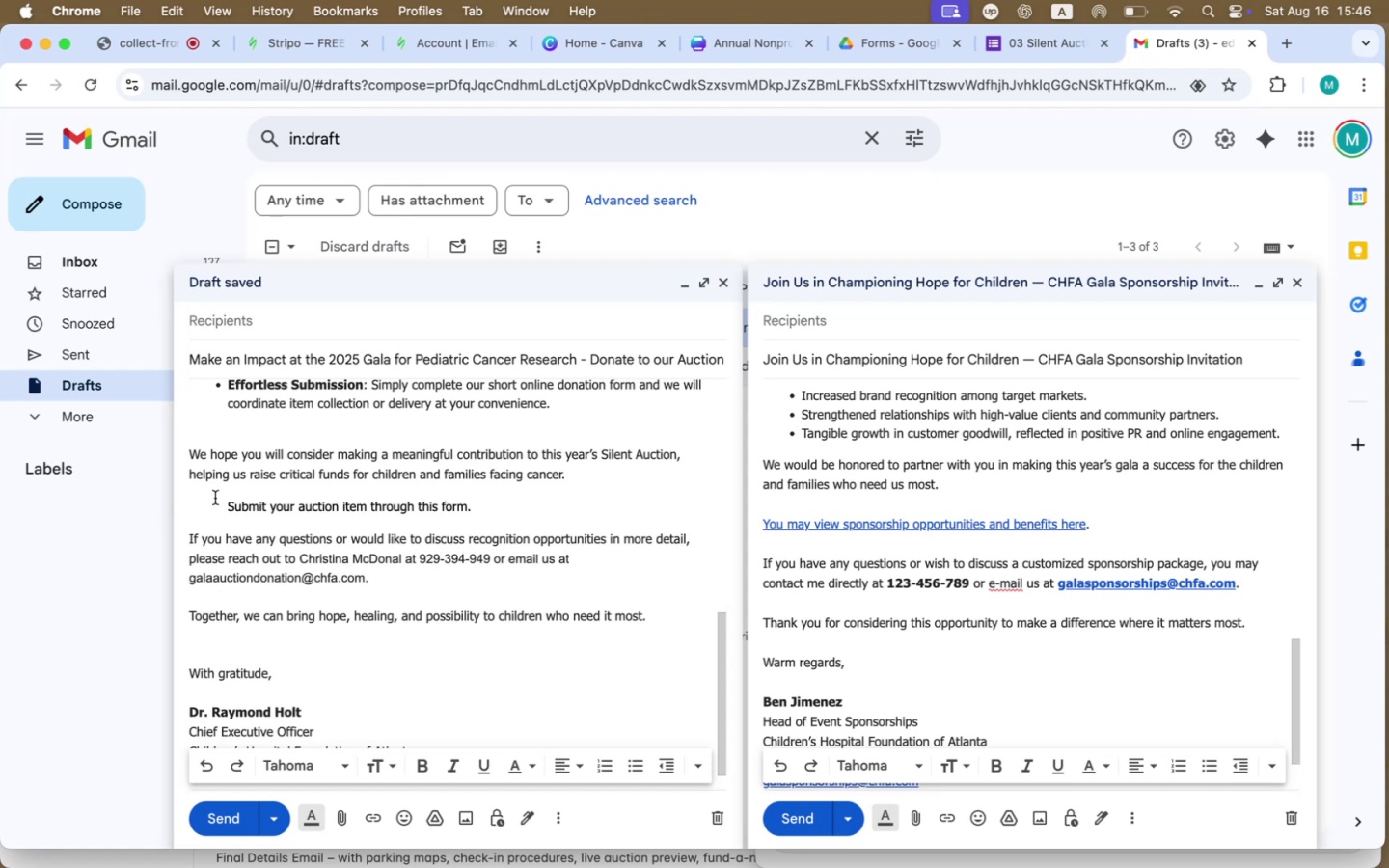 
left_click_drag(start_coordinate=[498, 510], to_coordinate=[228, 503])
 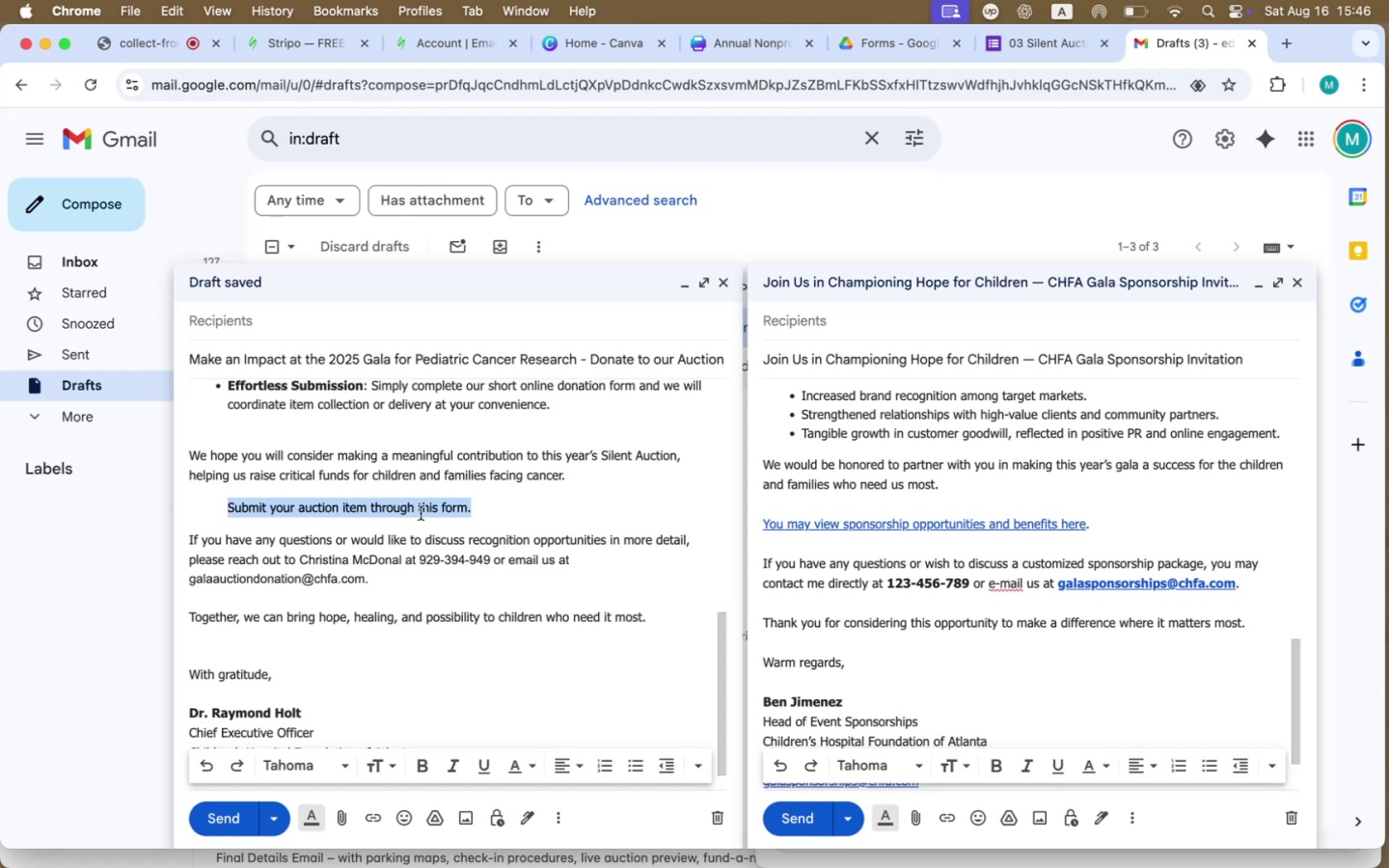 
left_click([388, 496])
 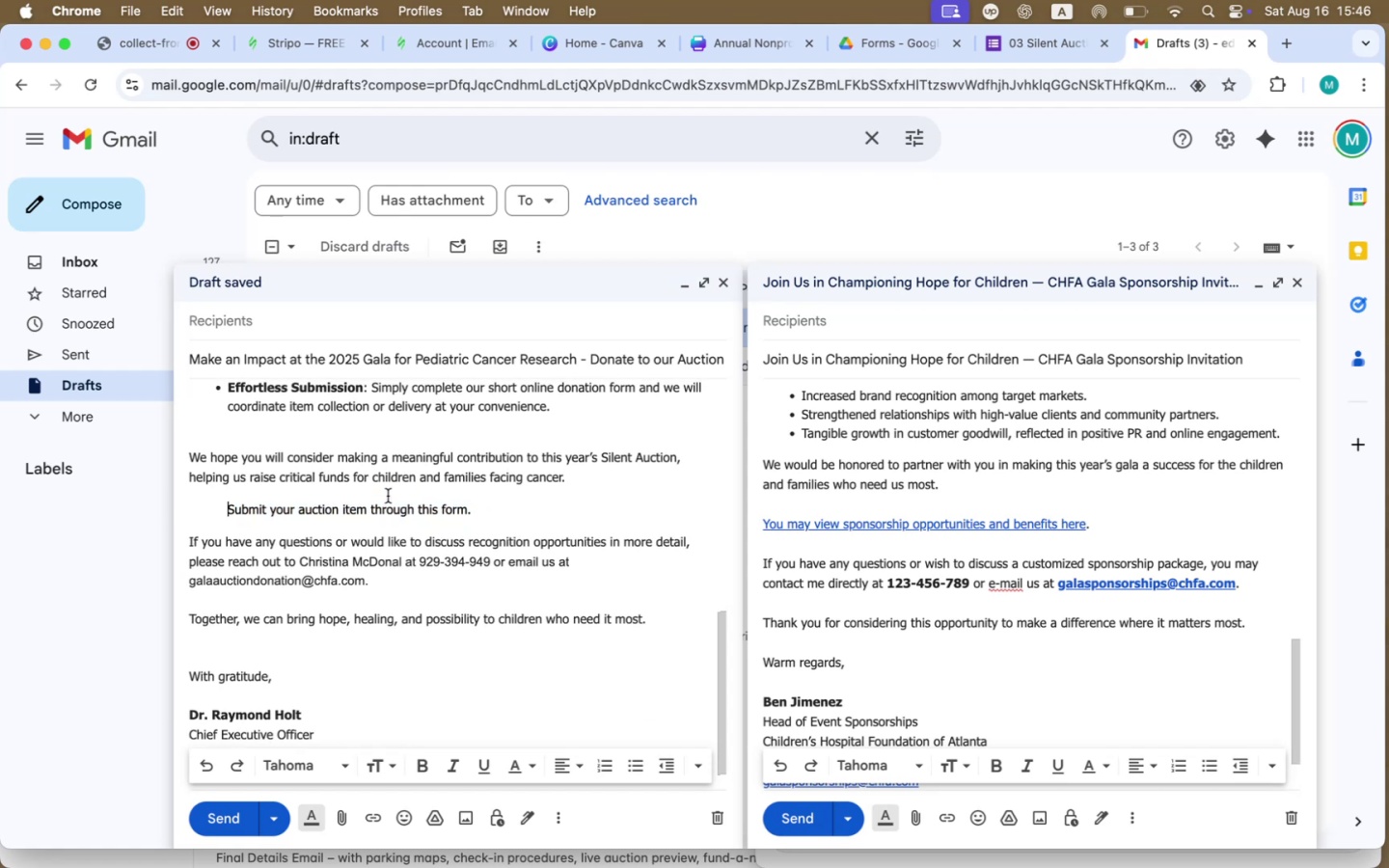 
left_click([442, 485])
 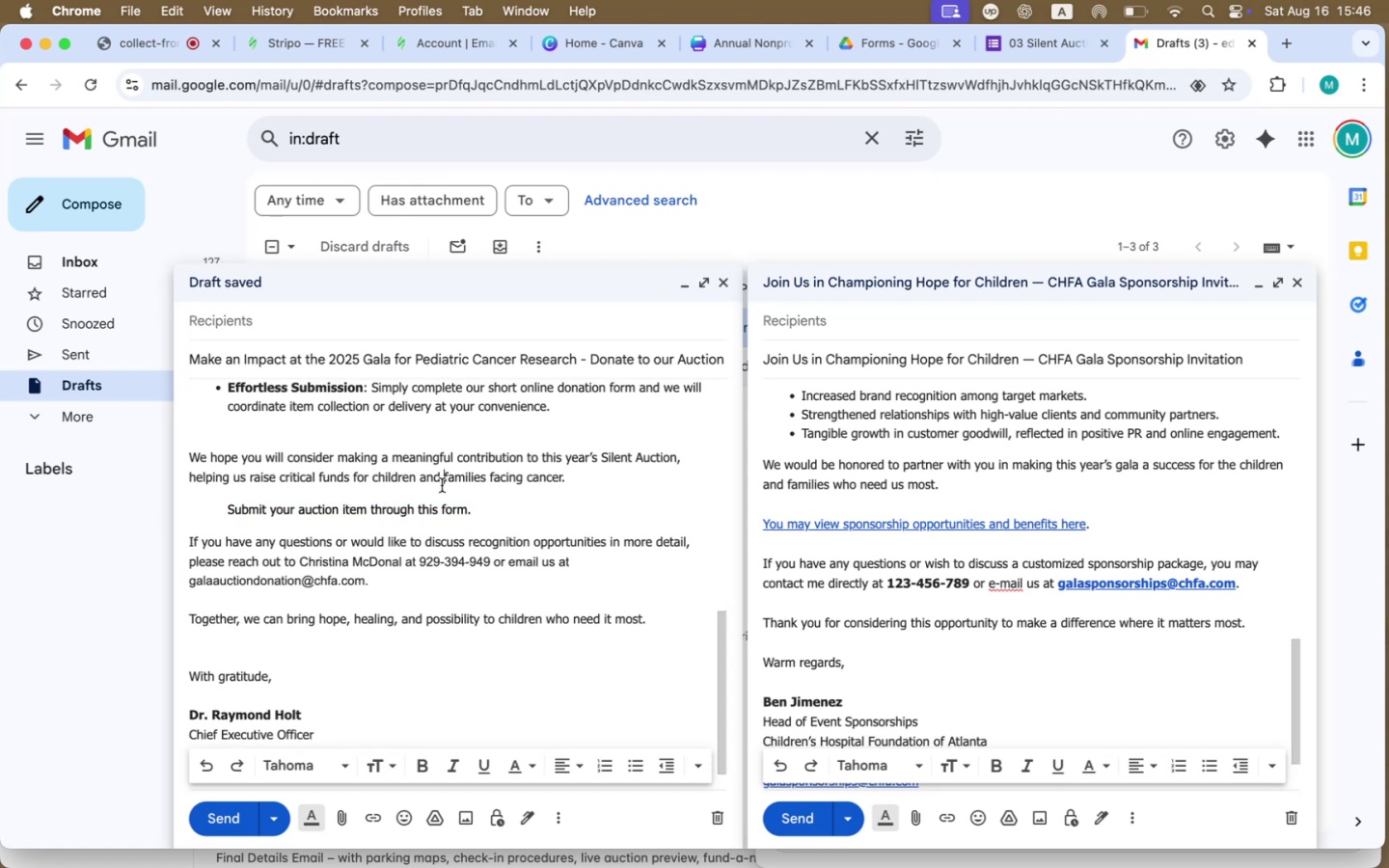 
left_click([602, 473])
 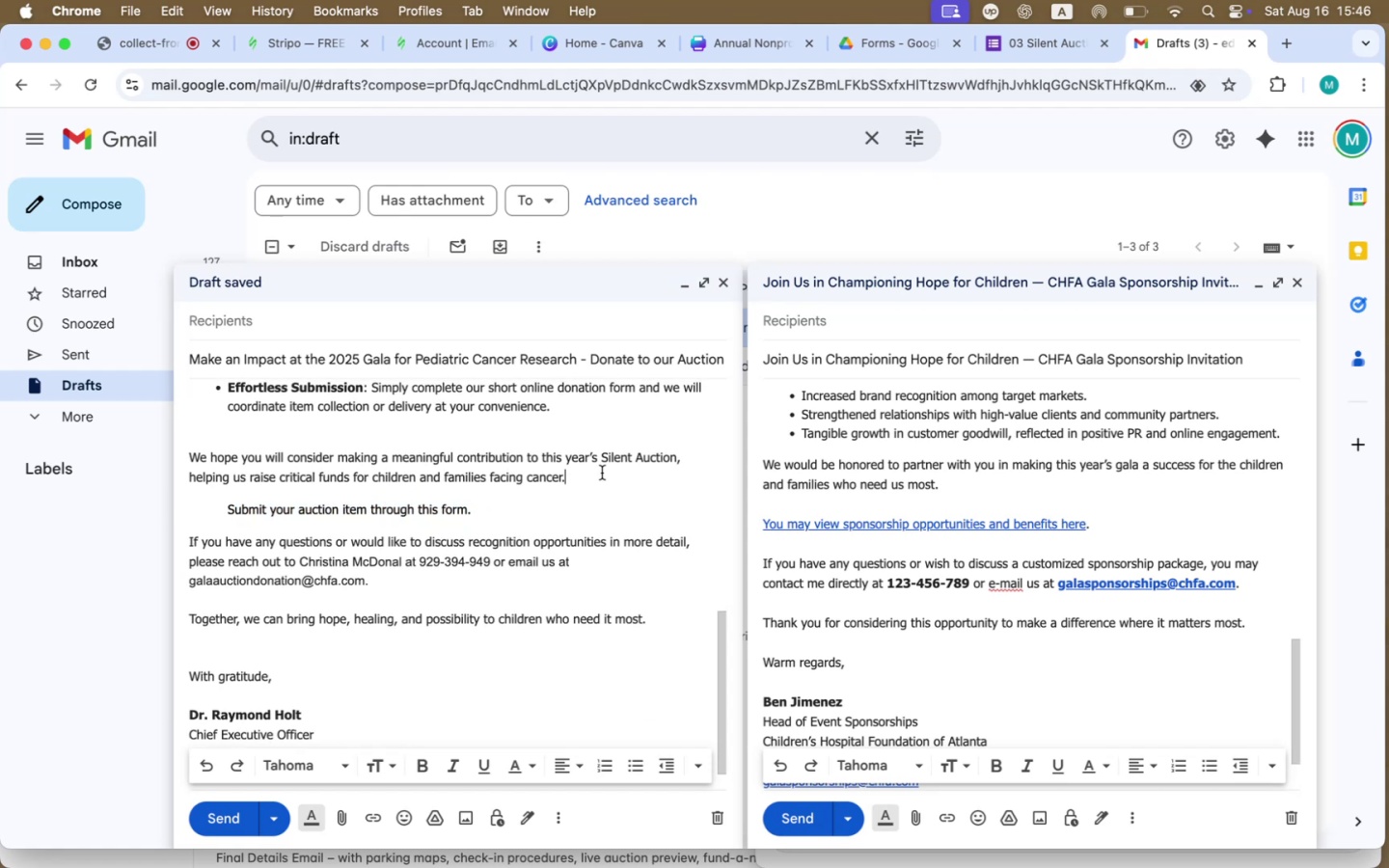 
key(Enter)
 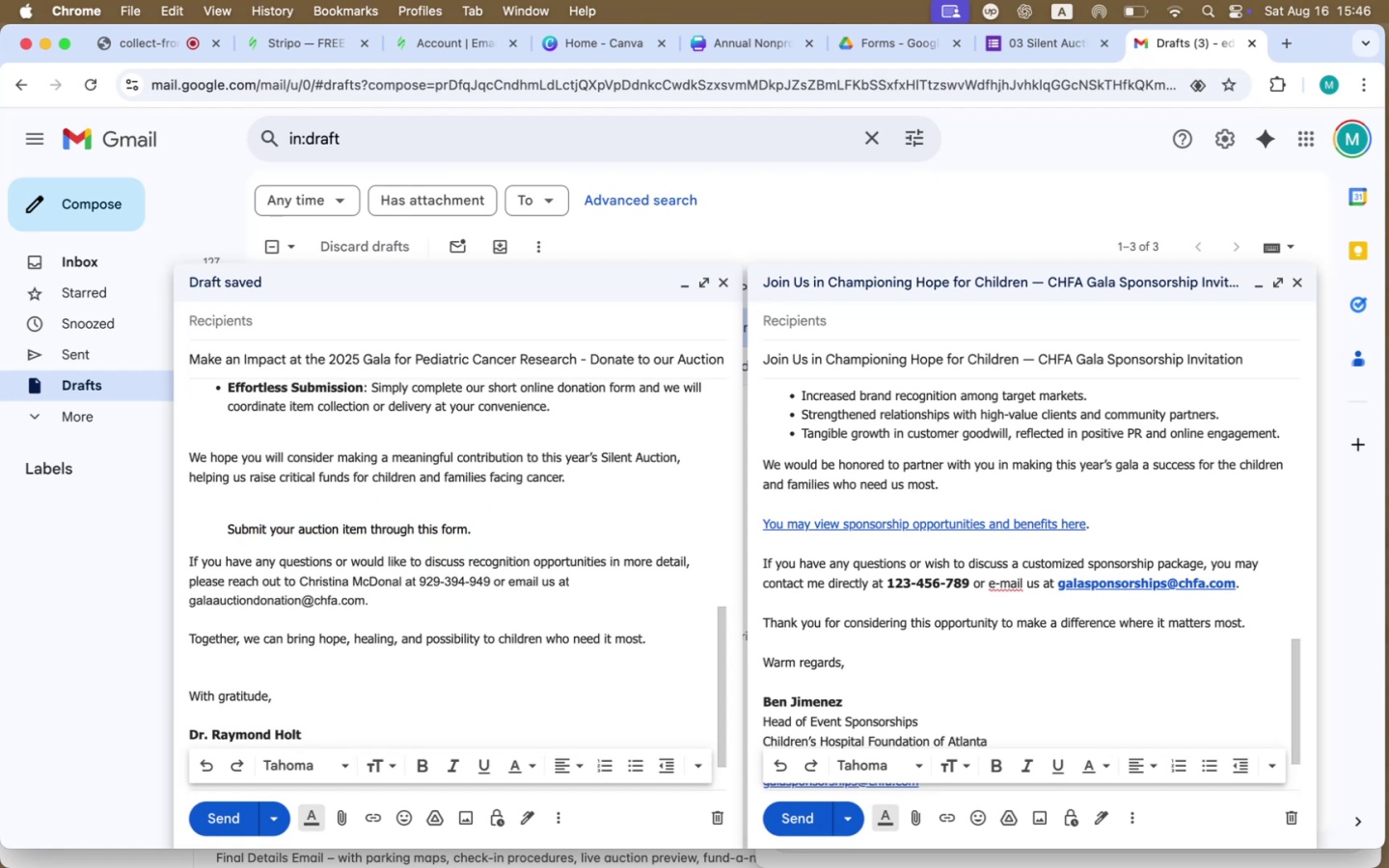 
left_click([595, 523])
 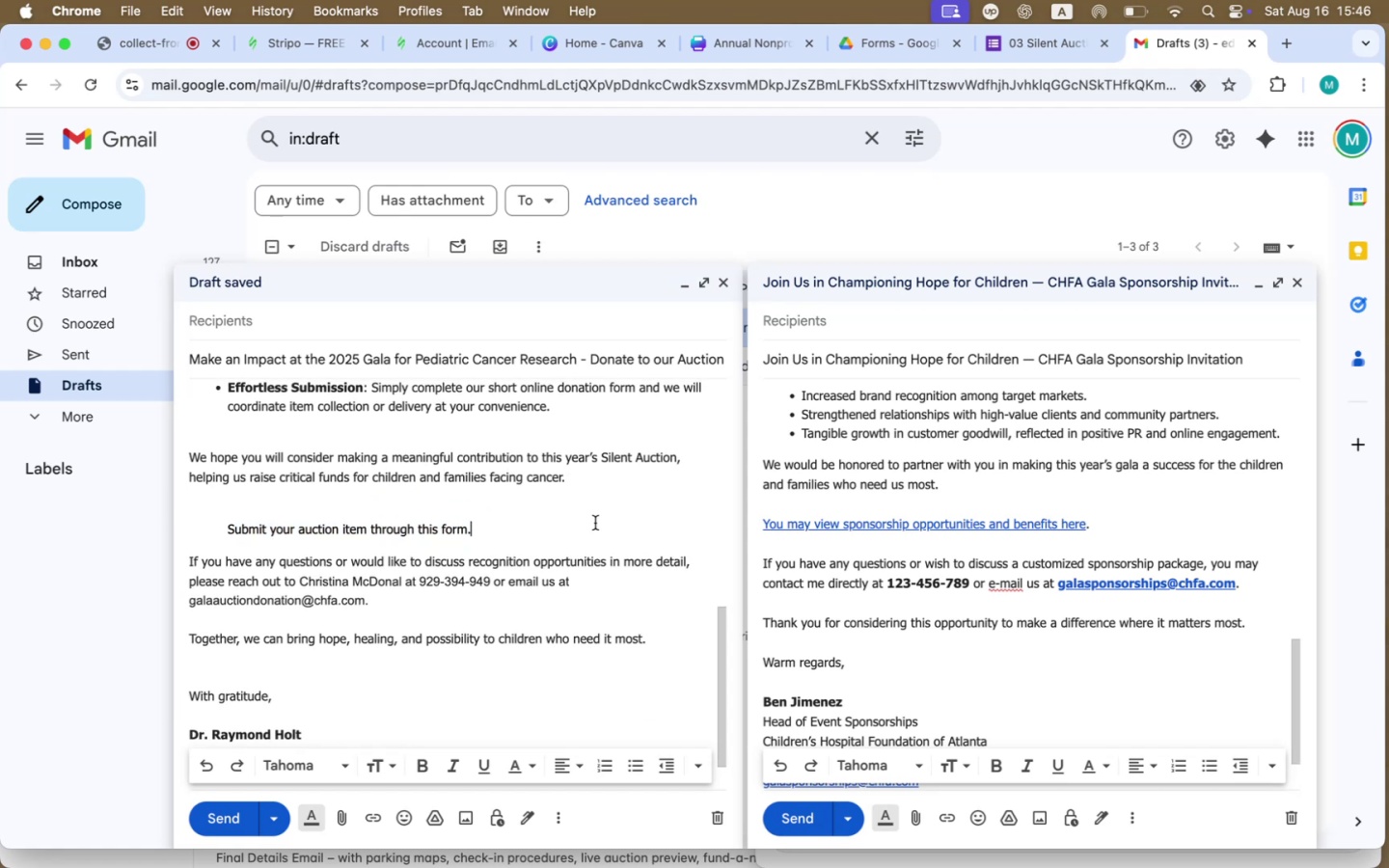 
key(Enter)
 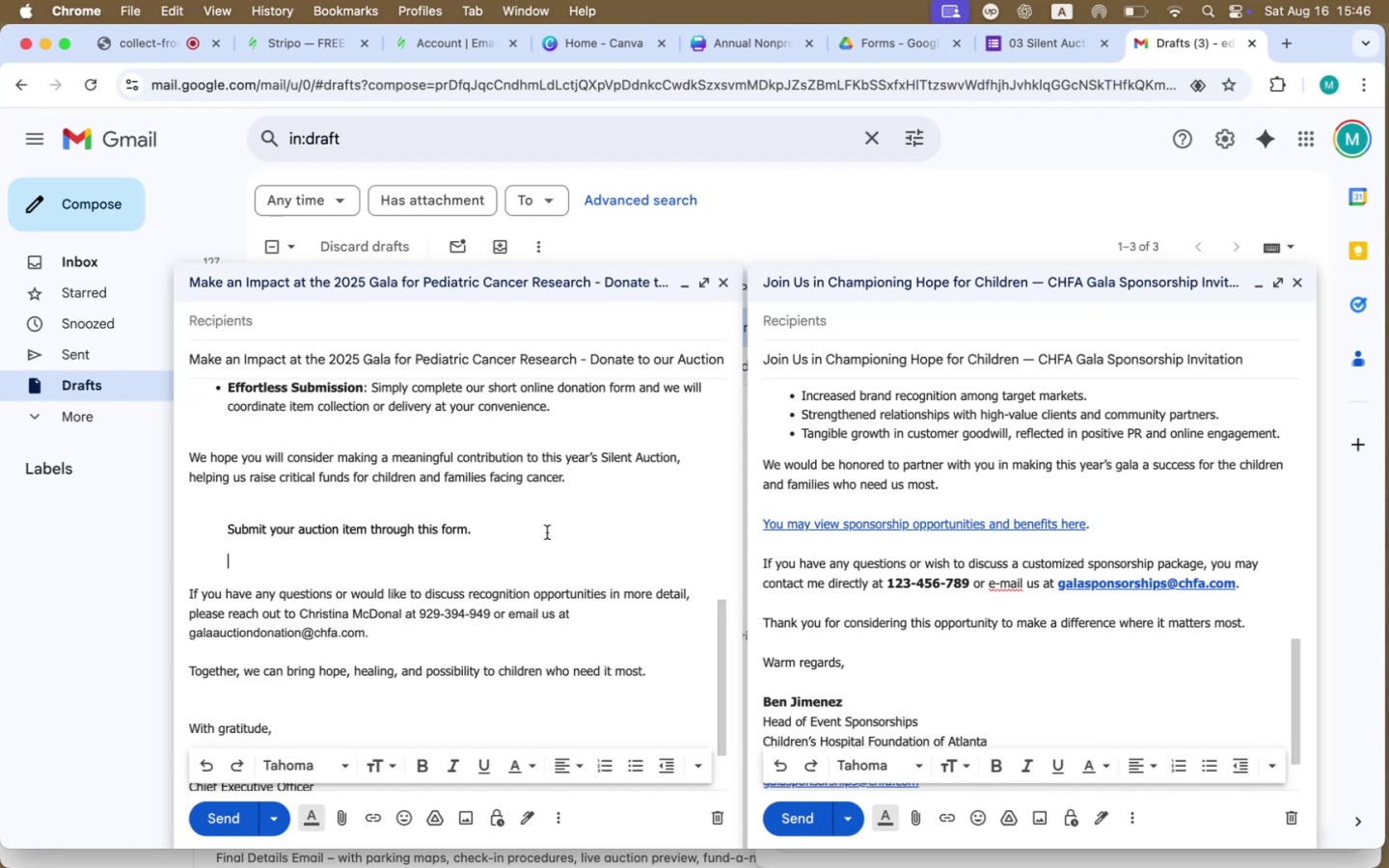 
left_click_drag(start_coordinate=[500, 533], to_coordinate=[222, 529])
 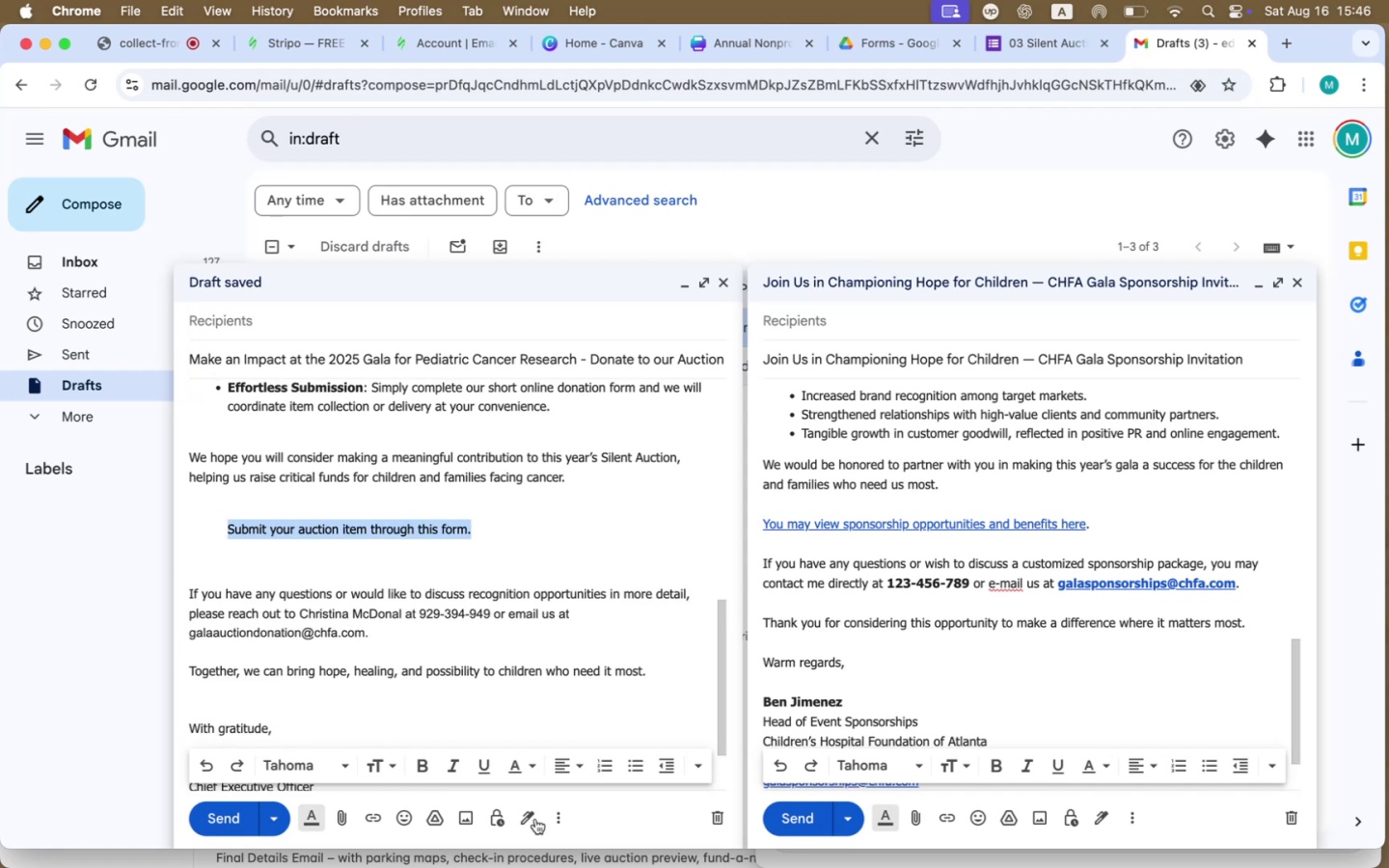 
left_click([575, 762])
 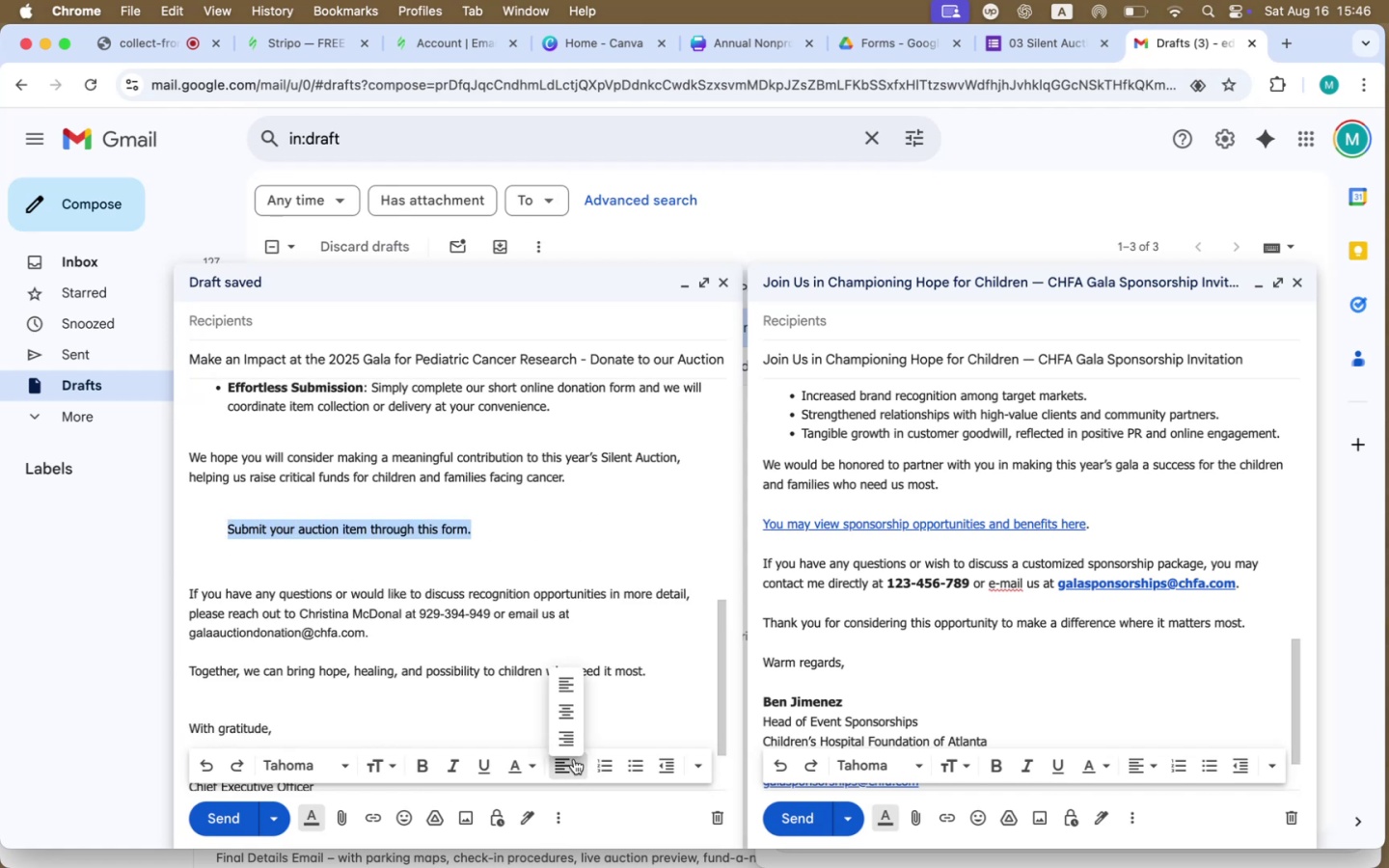 
left_click([567, 711])
 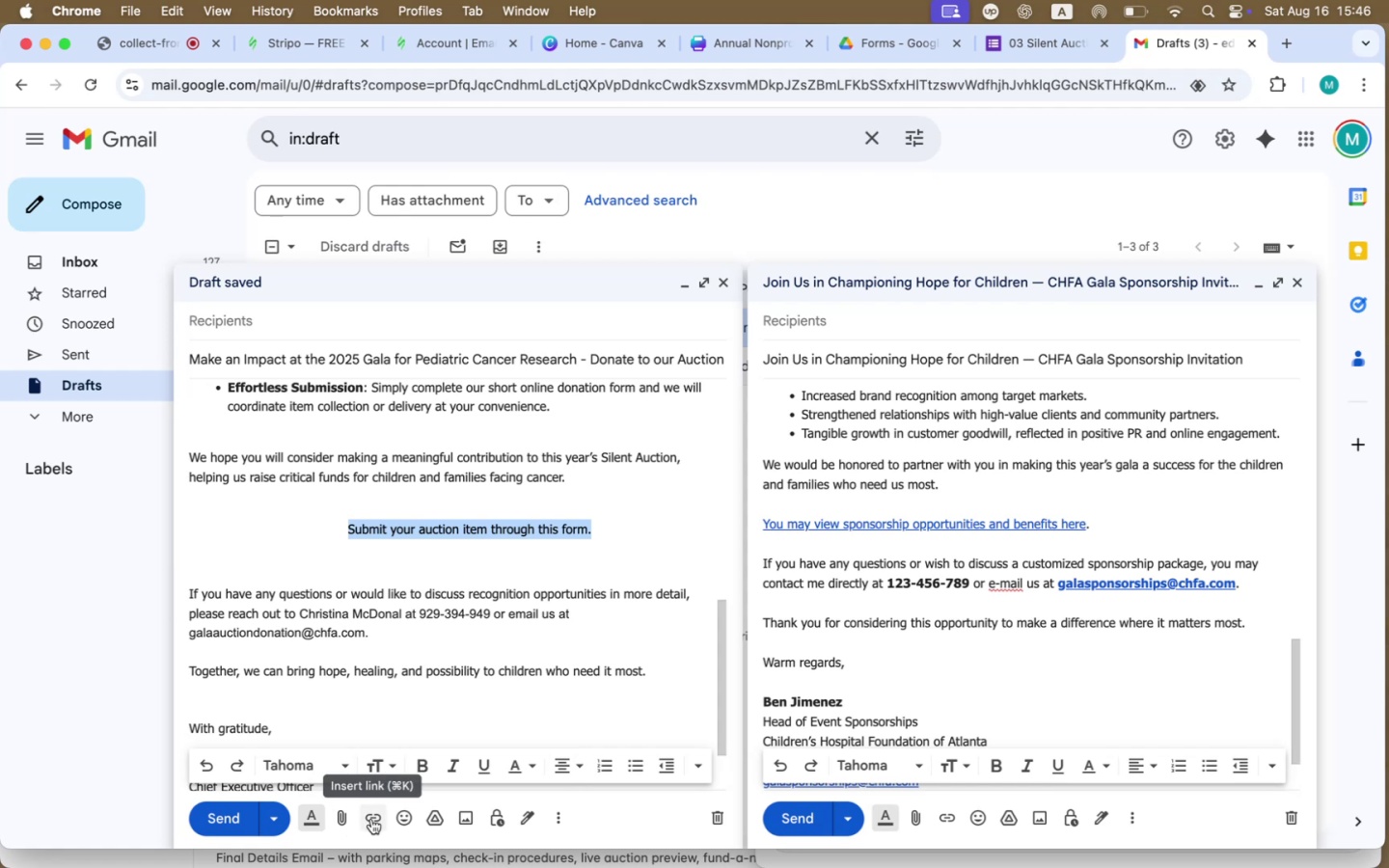 
wait(7.78)
 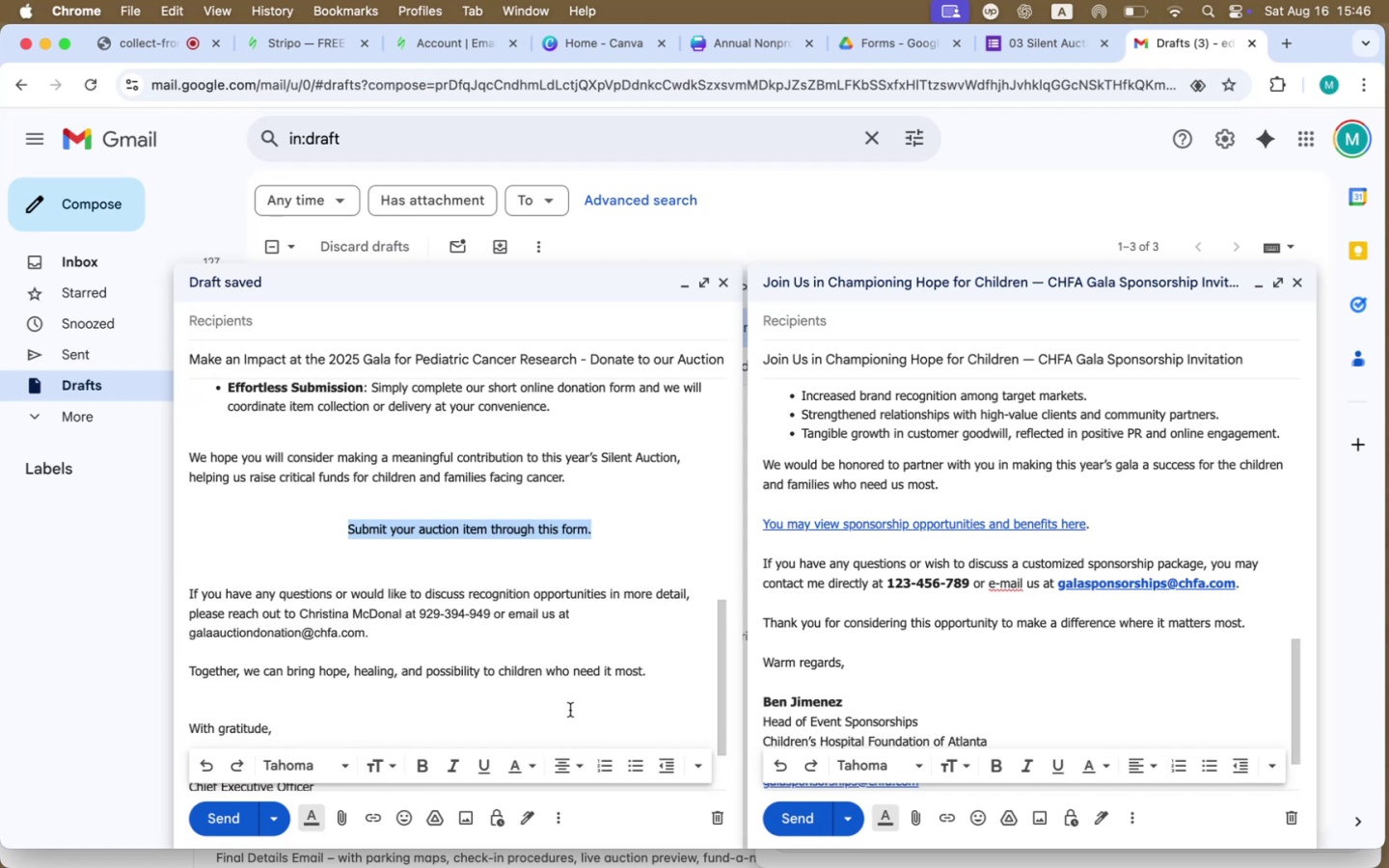 
mouse_move([457, 823])
 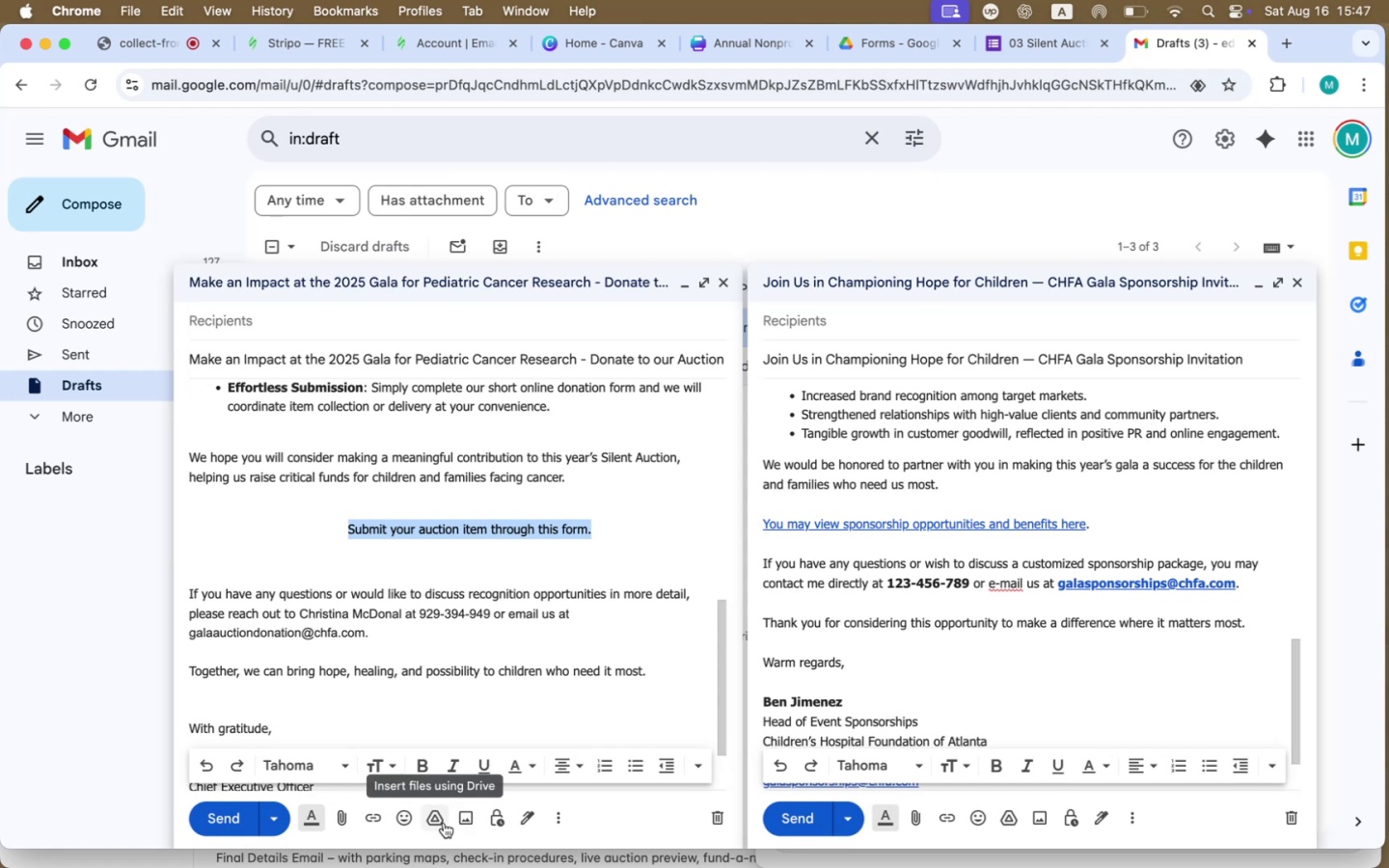 
left_click([444, 823])
 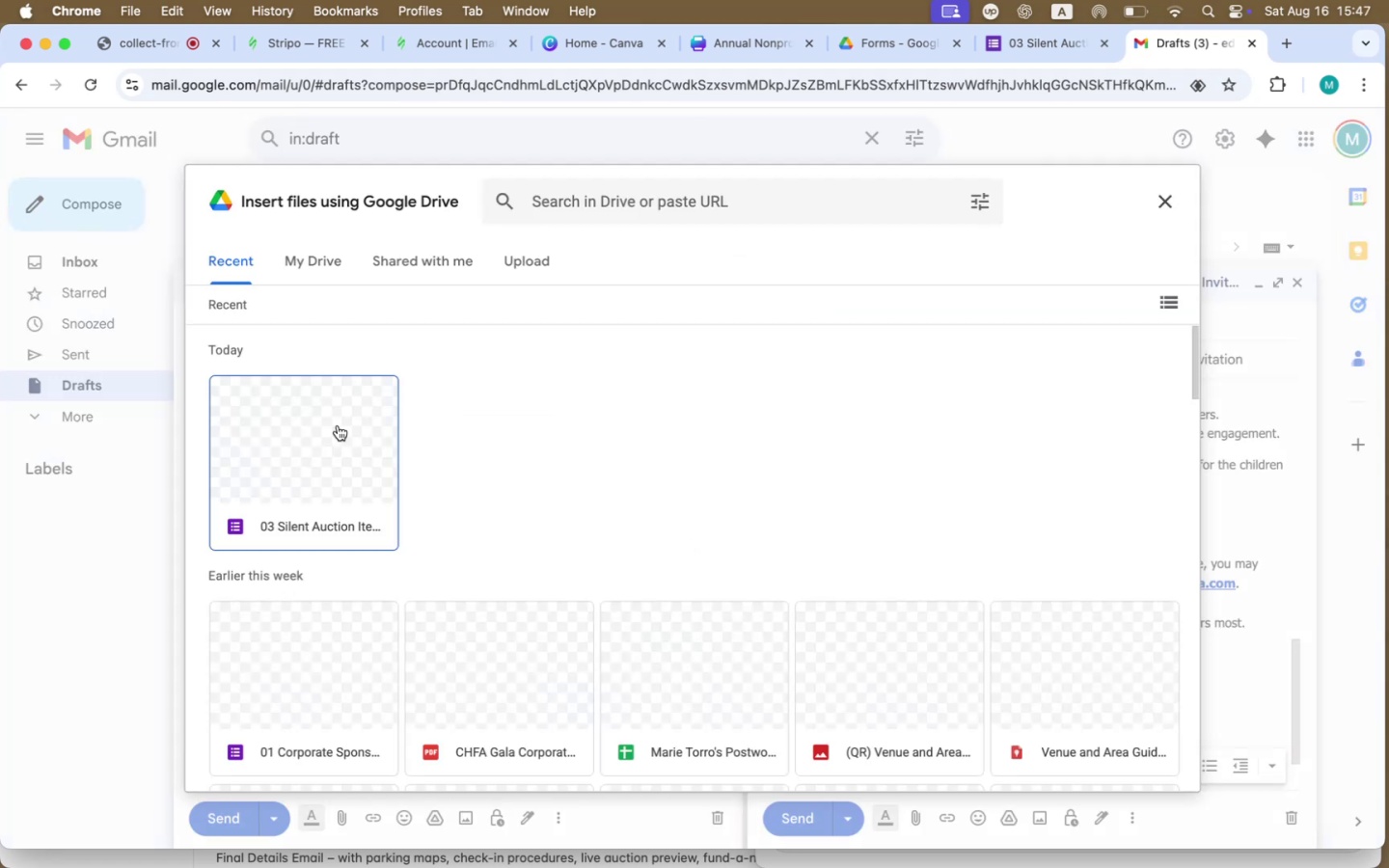 
left_click([318, 446])
 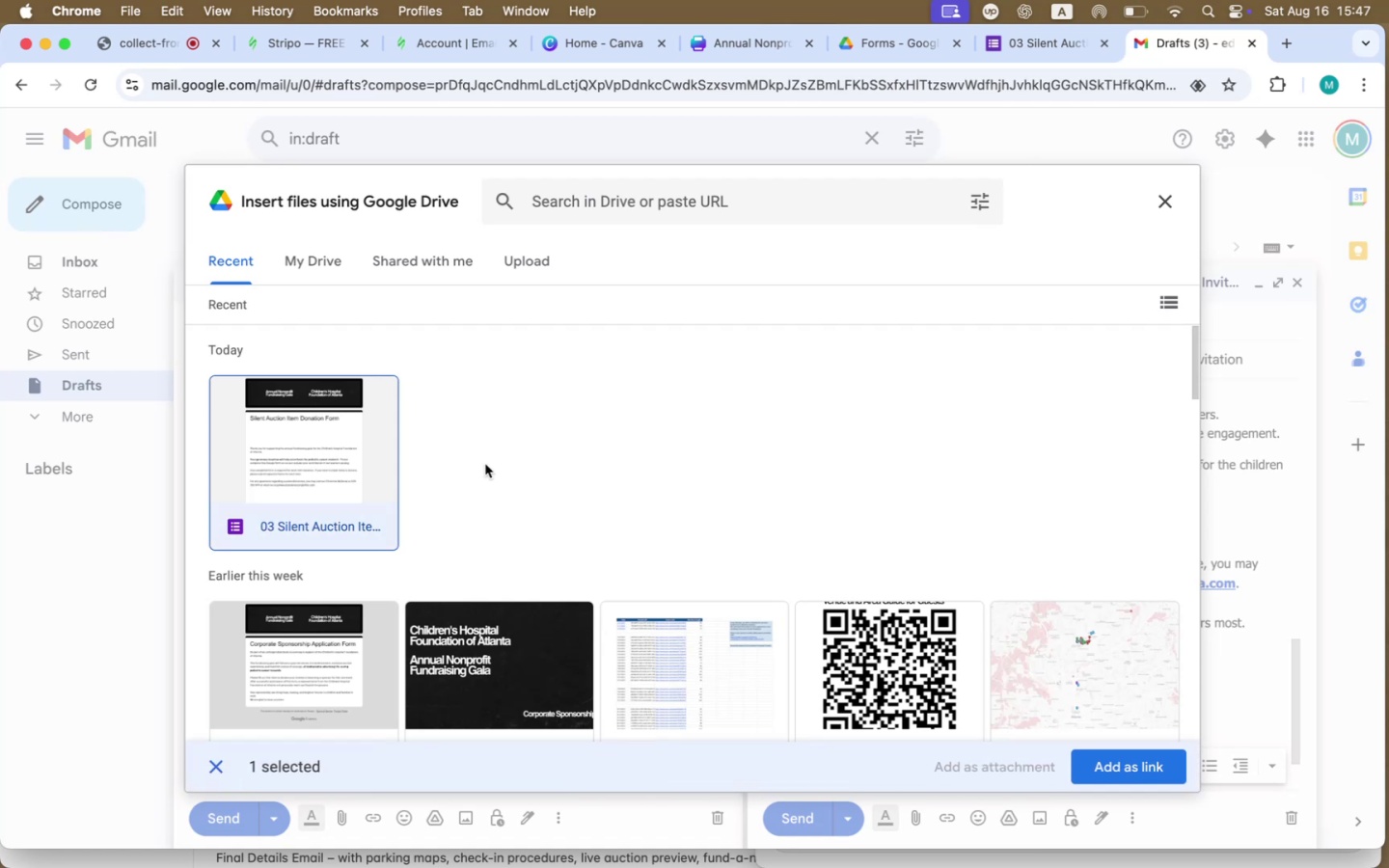 
left_click_drag(start_coordinate=[1138, 766], to_coordinate=[1129, 766])
 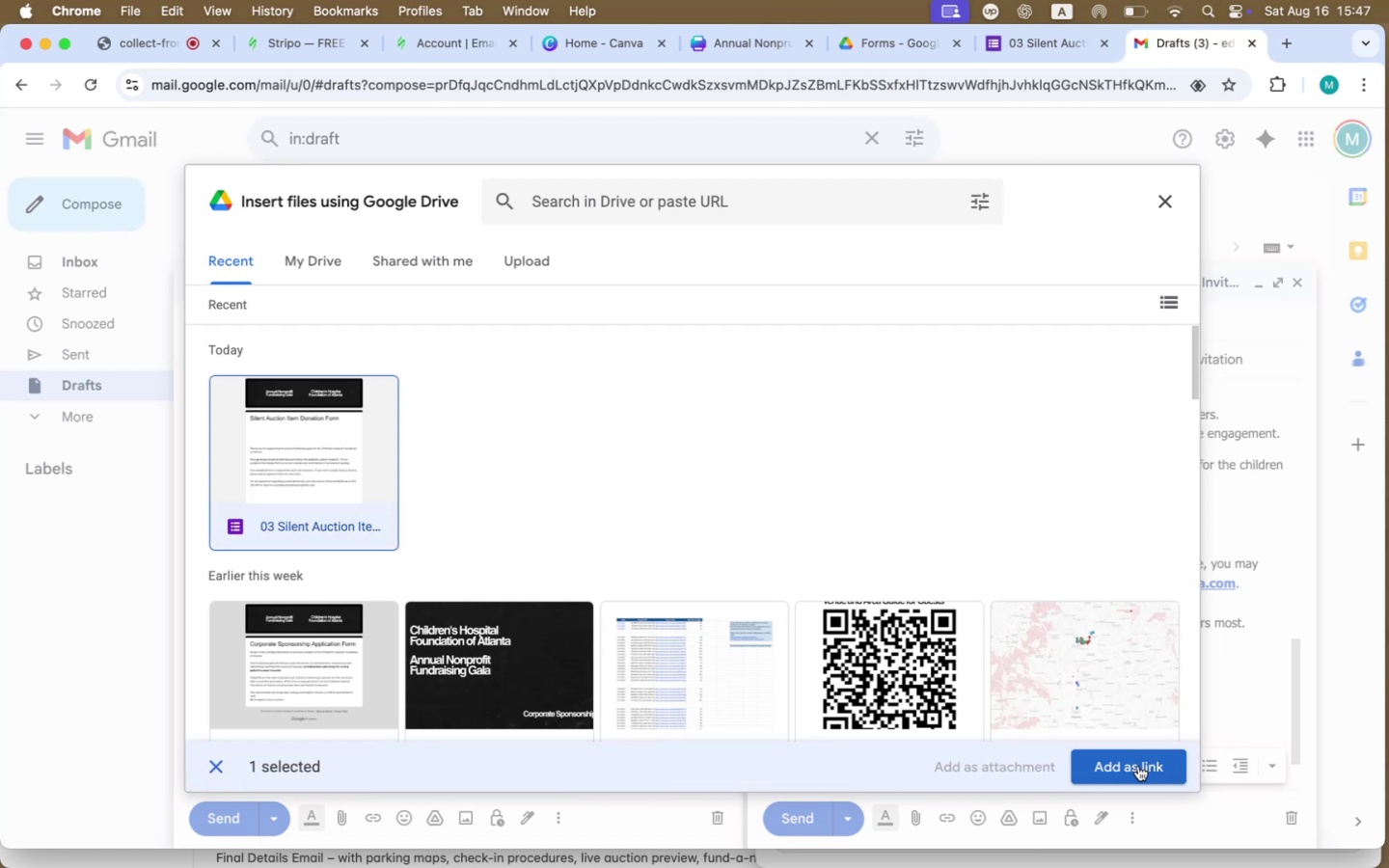 
mouse_move([546, 677])
 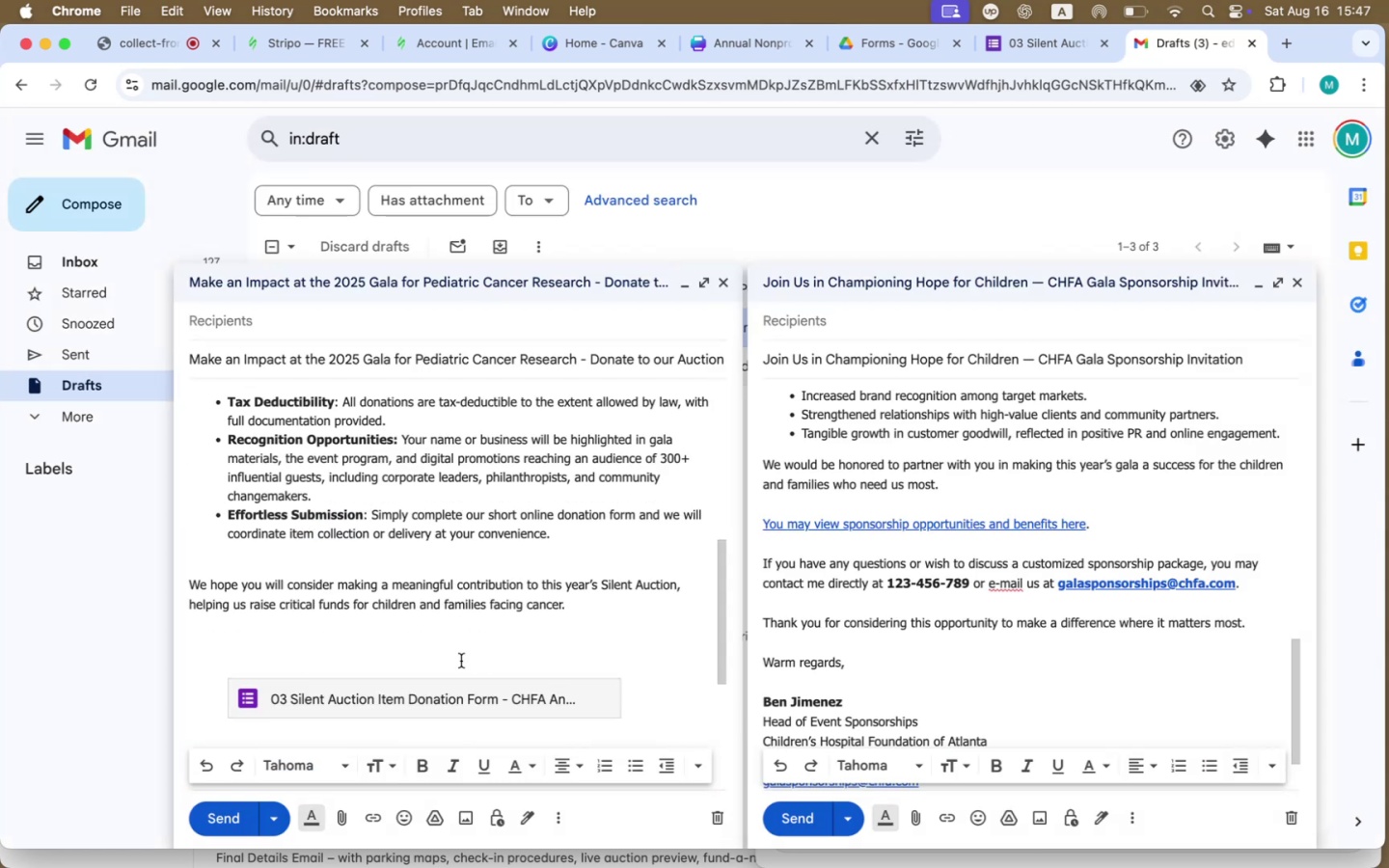 
left_click([458, 633])
 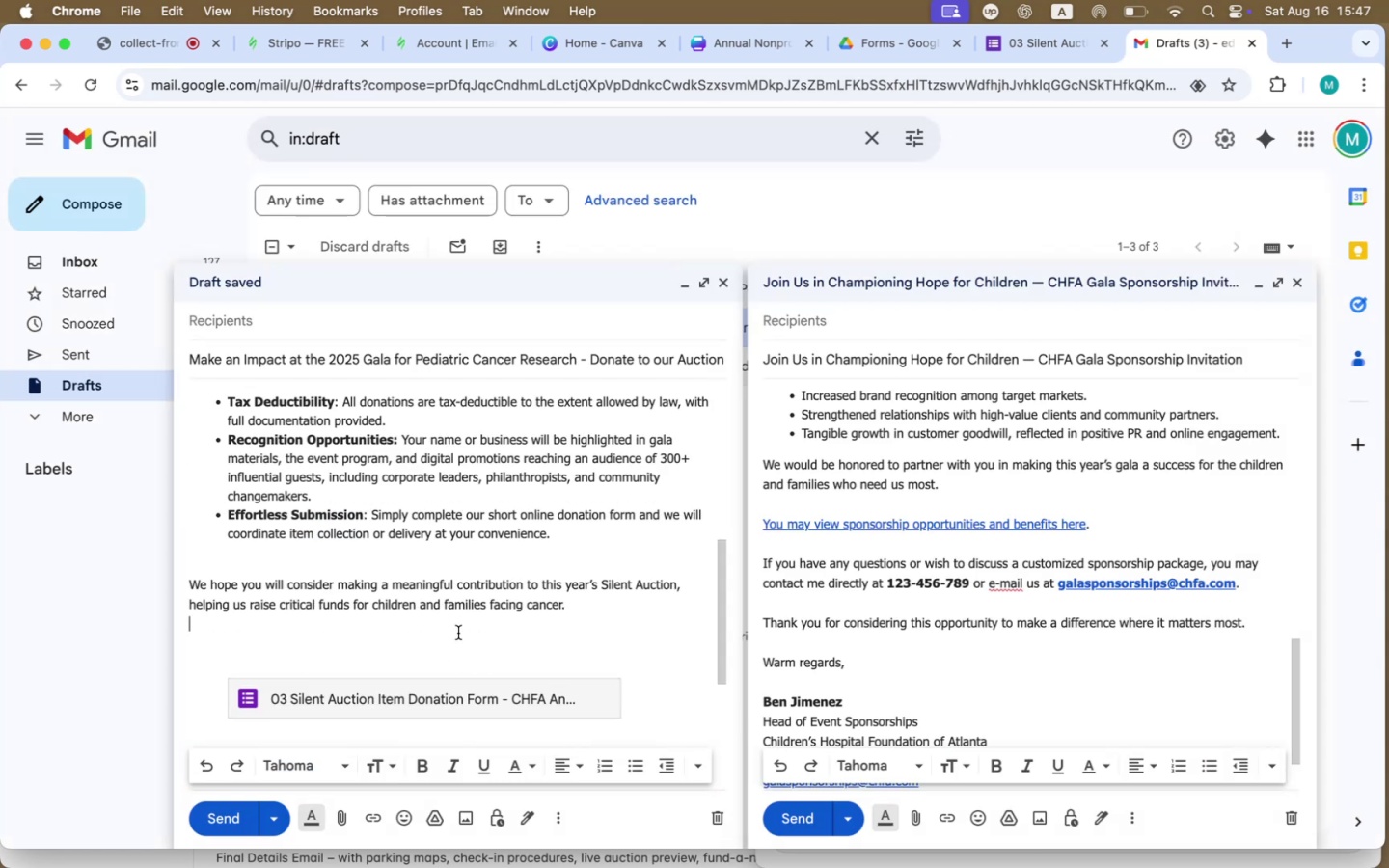 
scroll: coordinate [458, 633], scroll_direction: down, amount: 14.0
 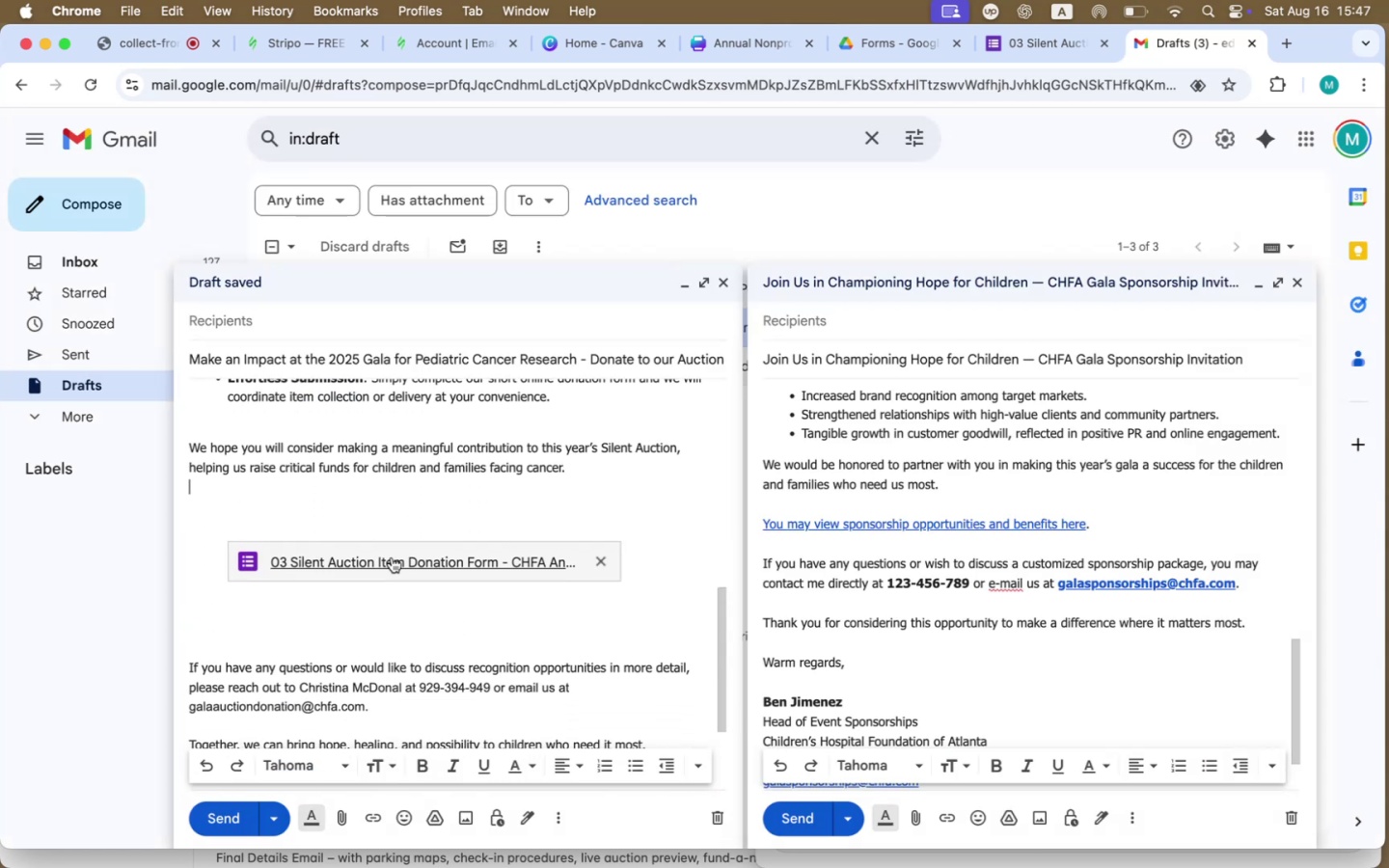 
key(ArrowDown)
 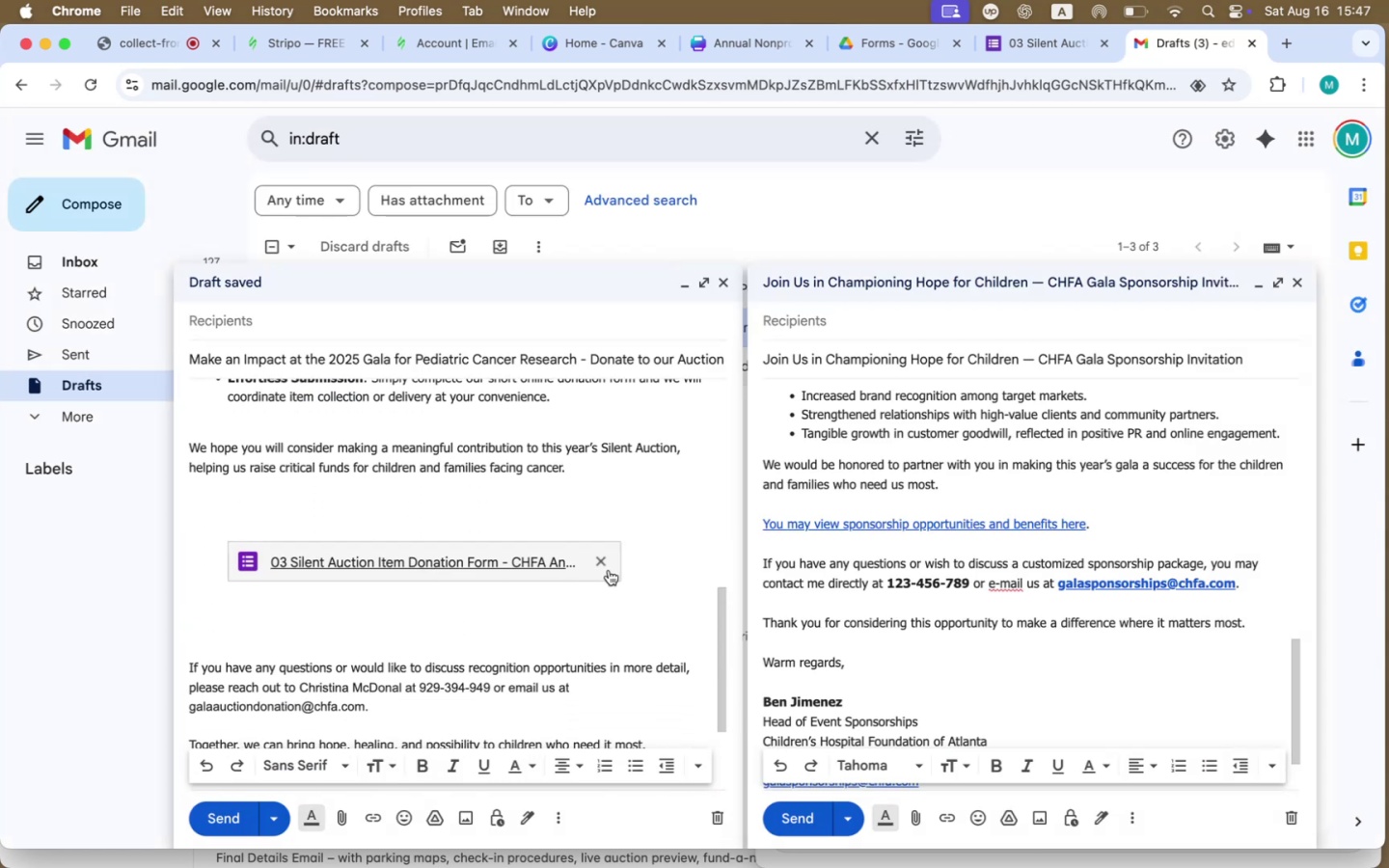 
left_click([199, 497])
 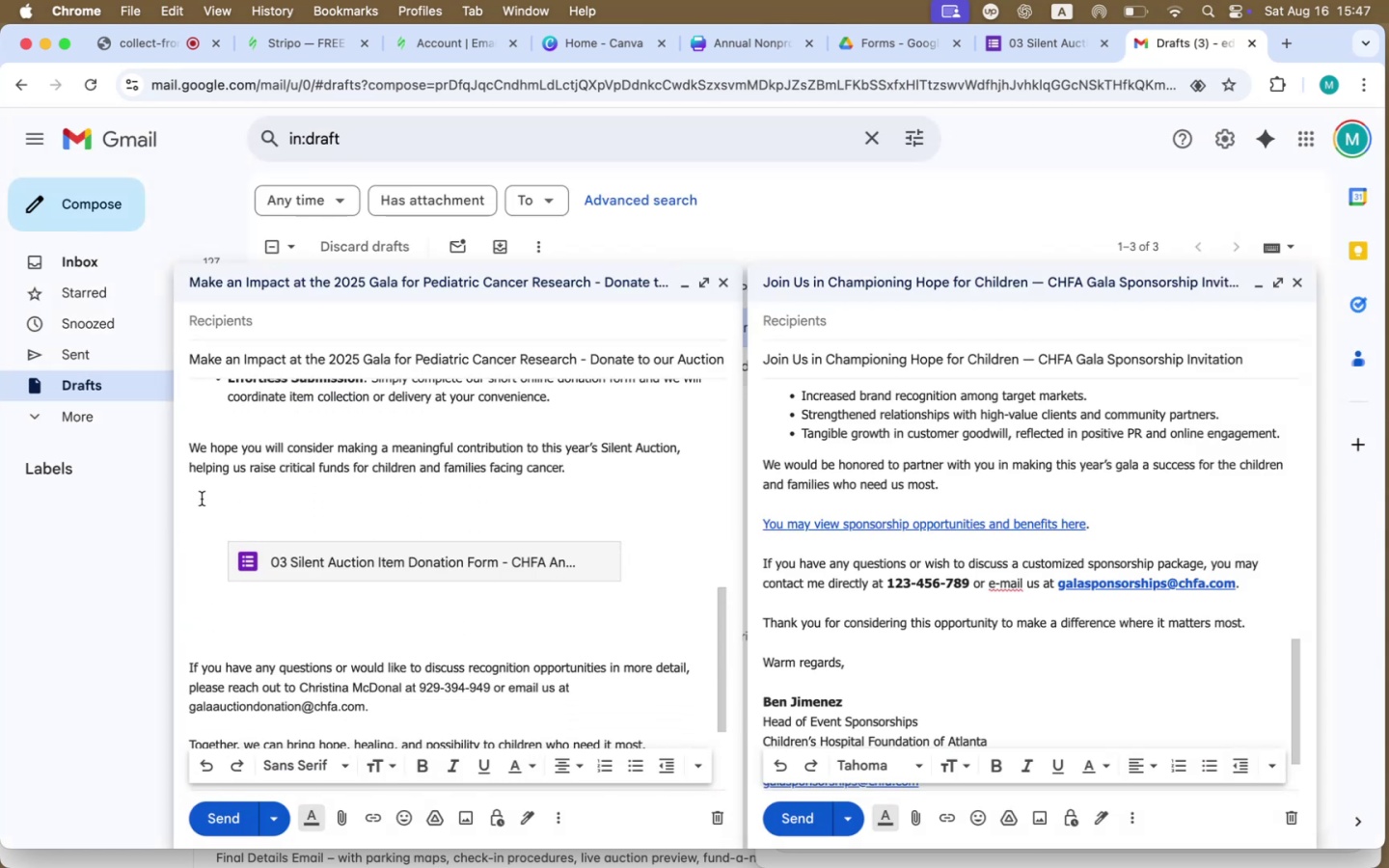 
left_click([213, 508])
 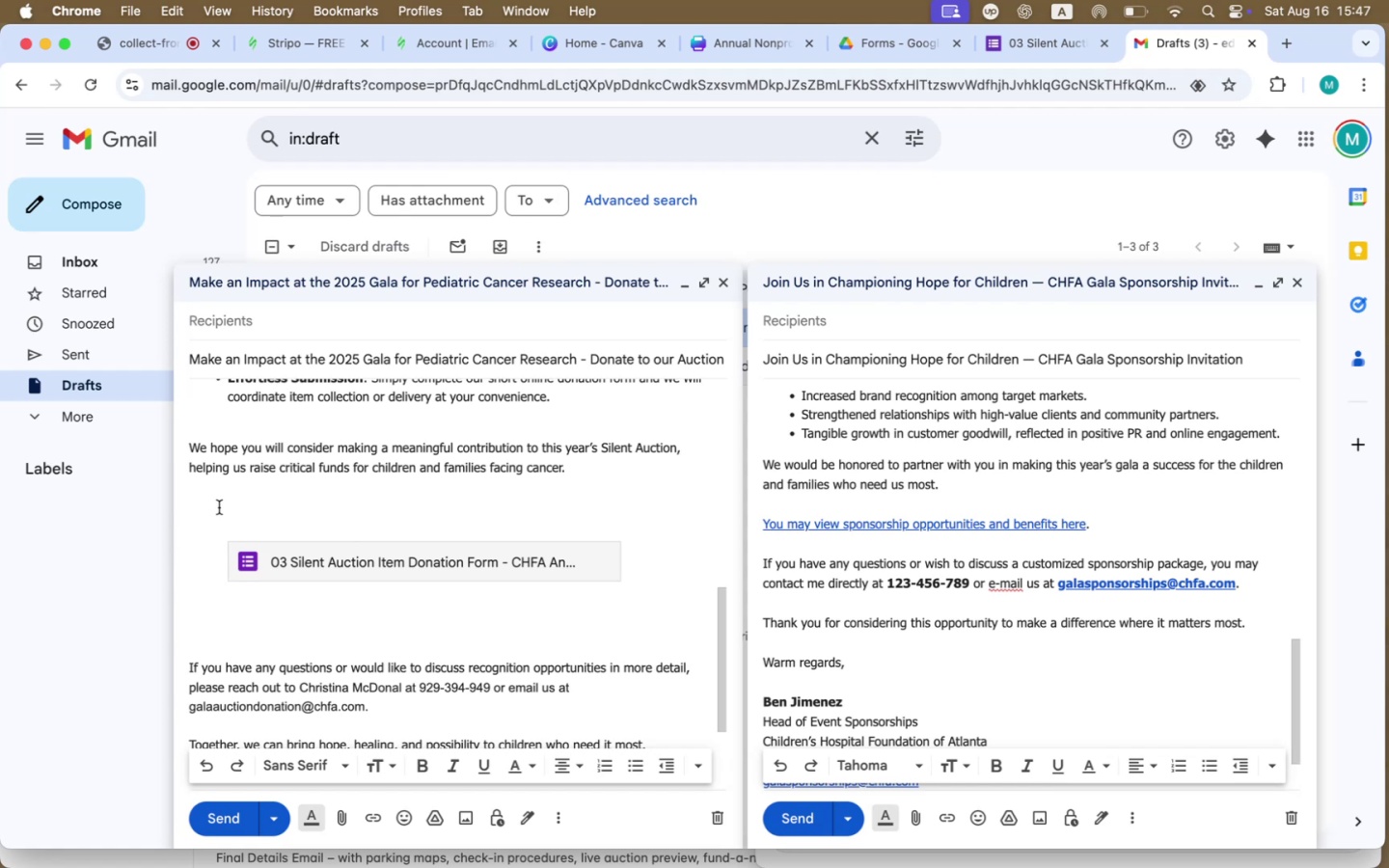 
left_click([344, 493])
 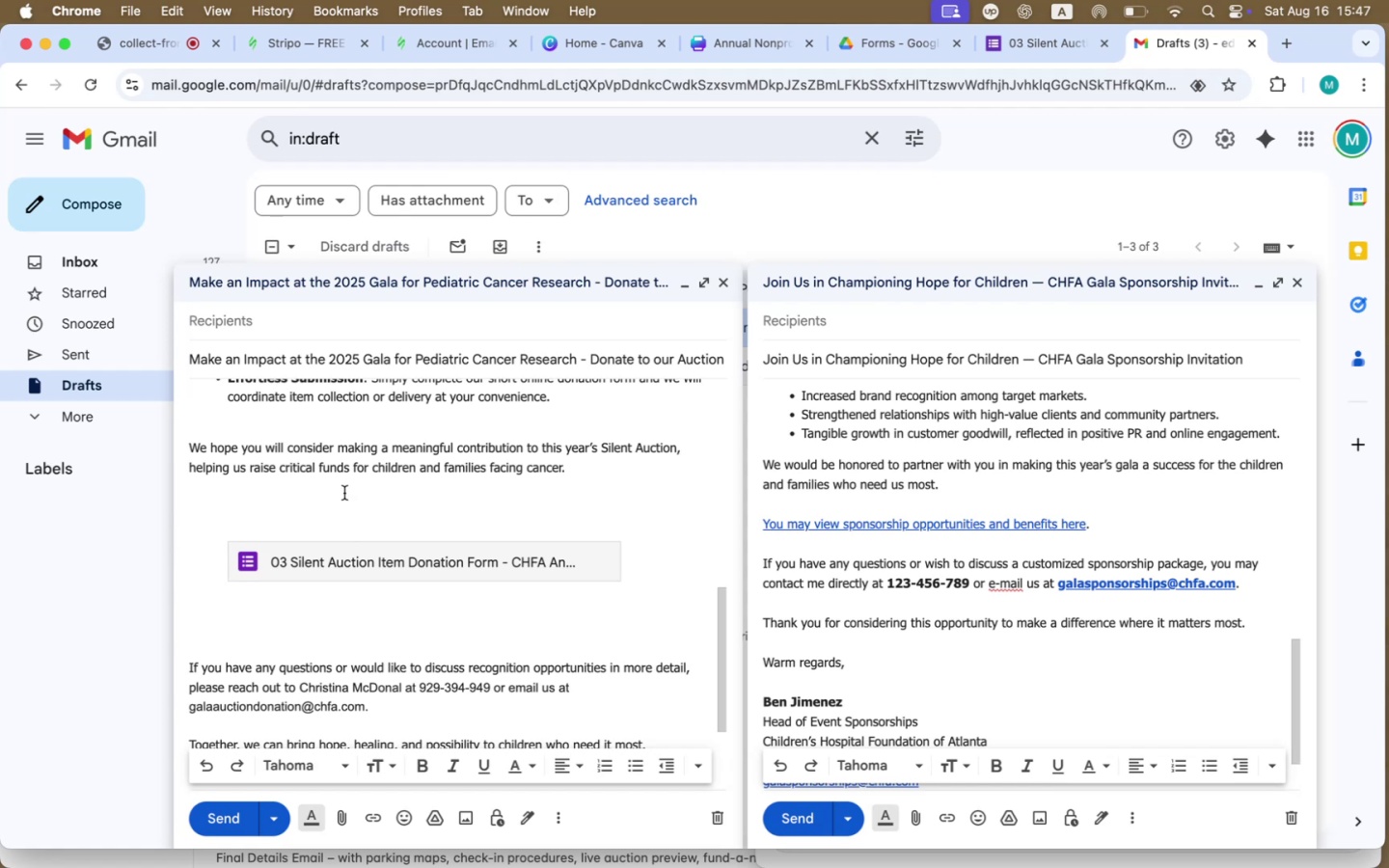 
left_click_drag(start_coordinate=[429, 518], to_coordinate=[526, 637])
 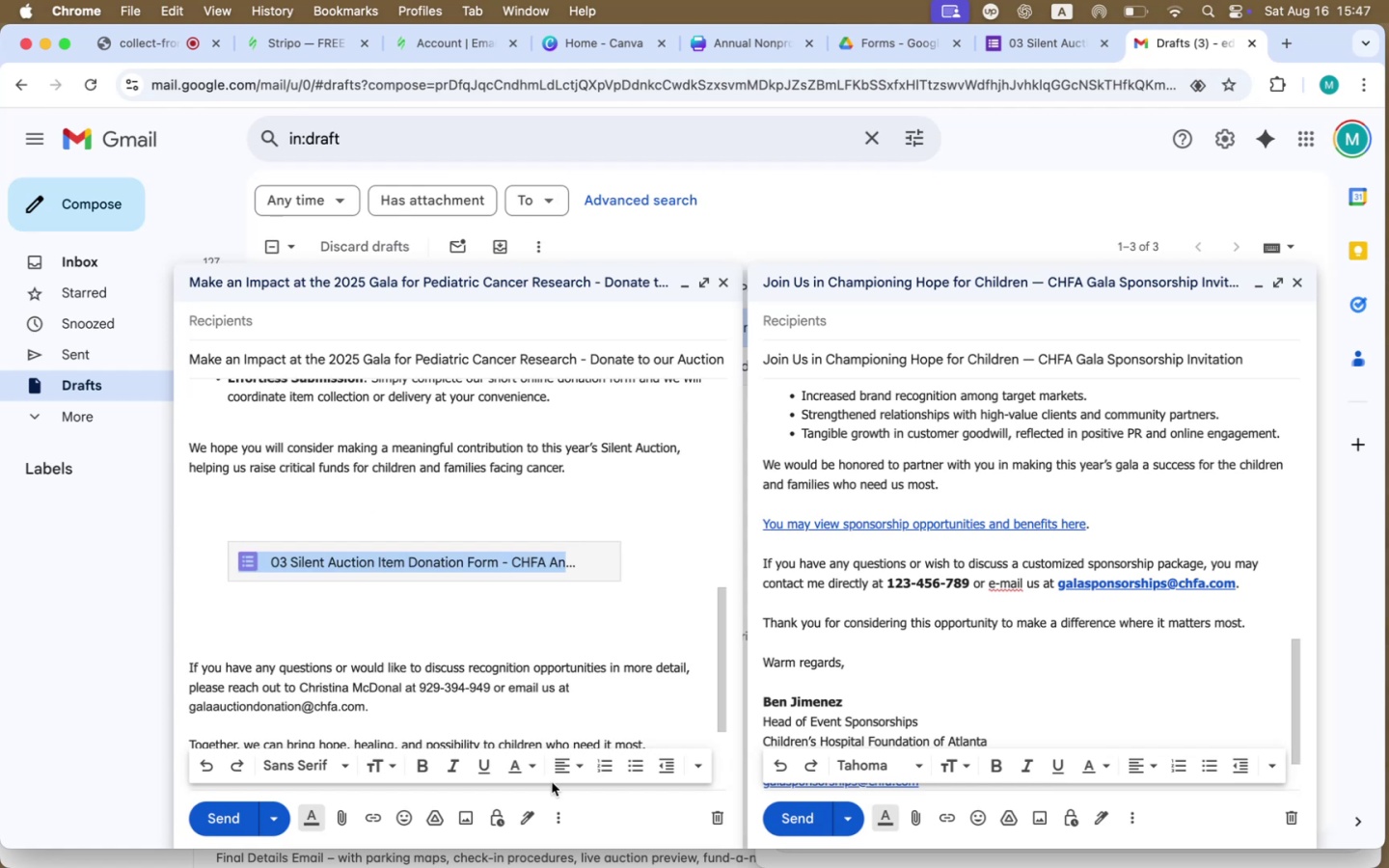 
left_click([565, 768])
 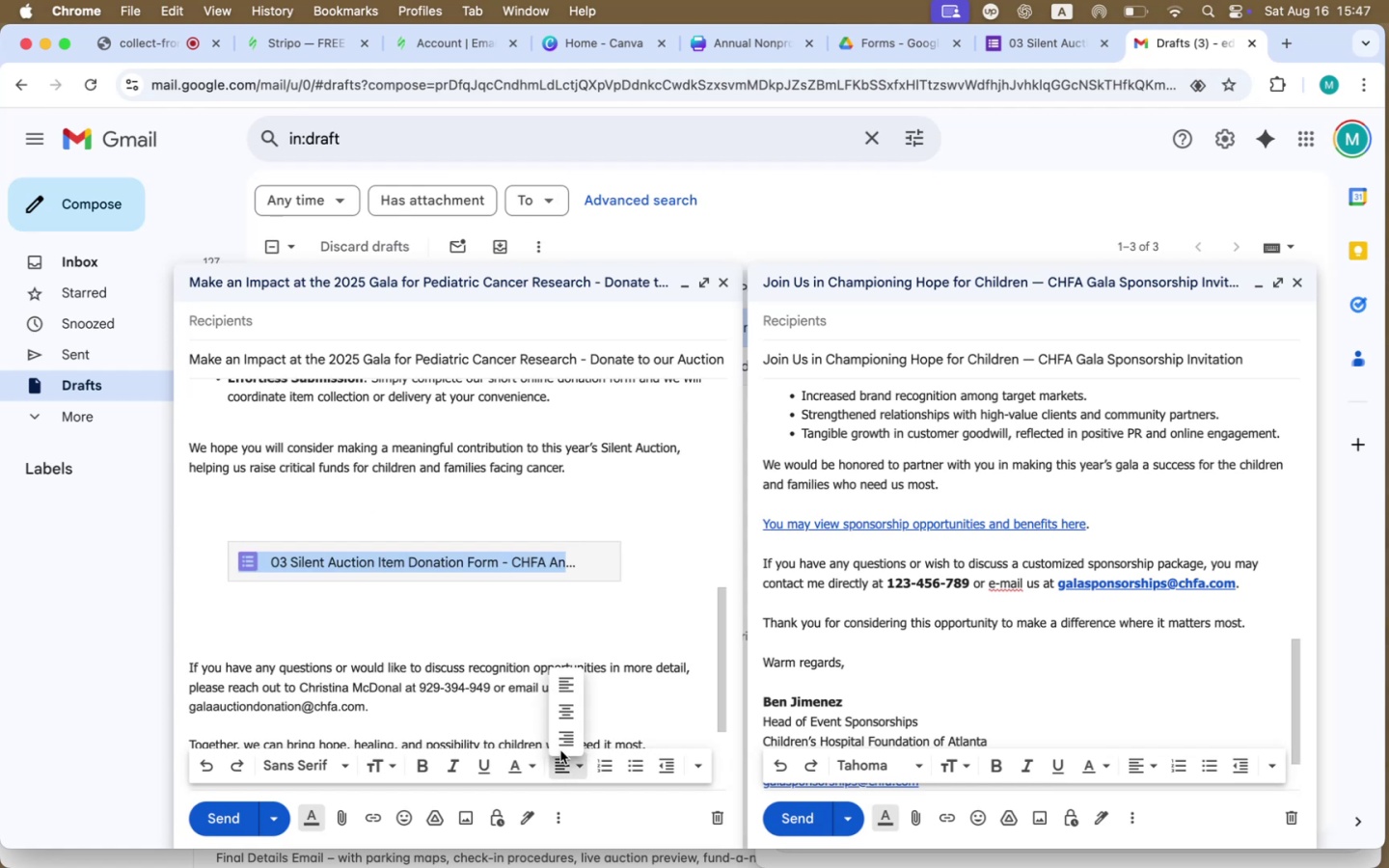 
left_click([571, 686])
 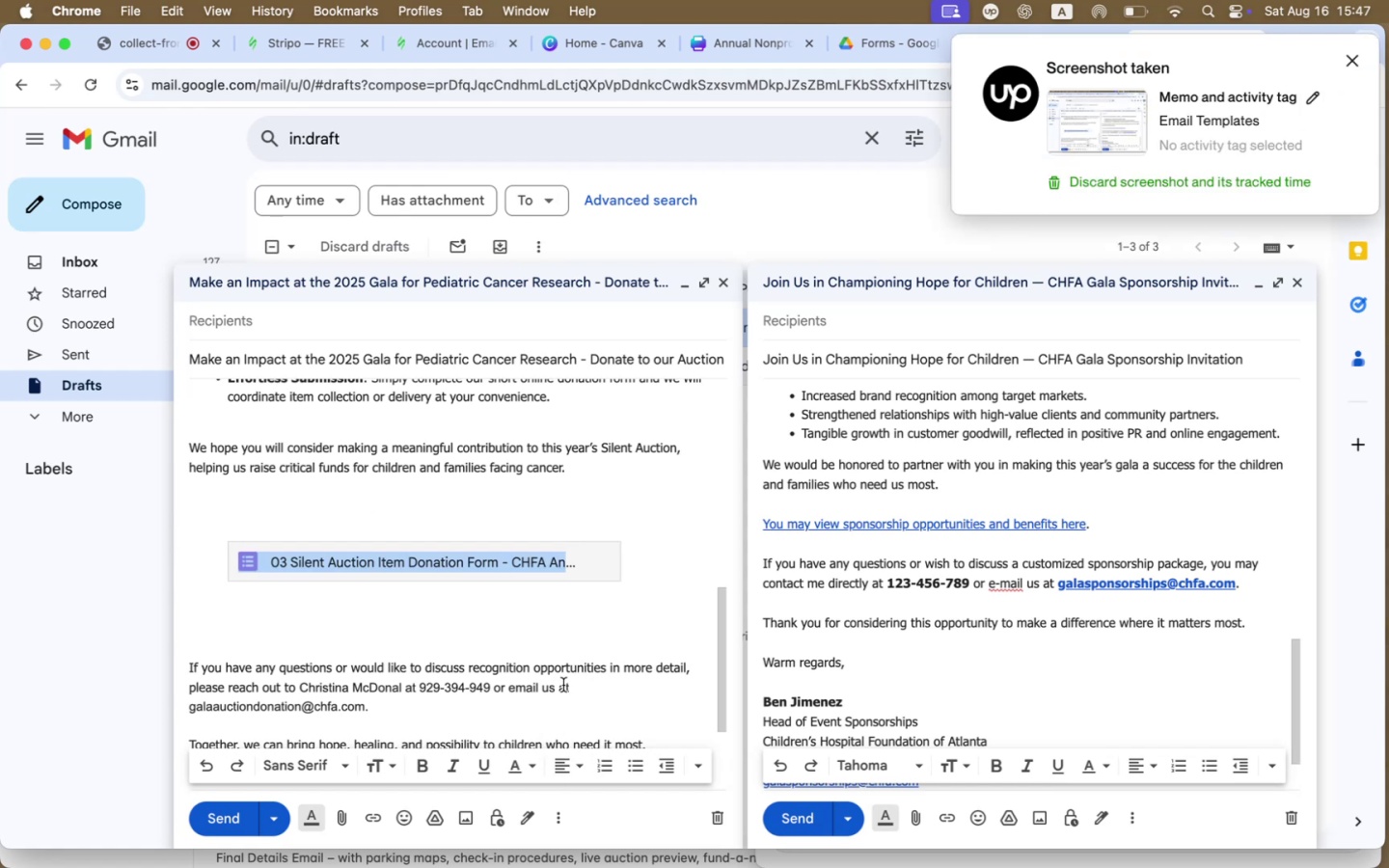 
left_click([177, 561])
 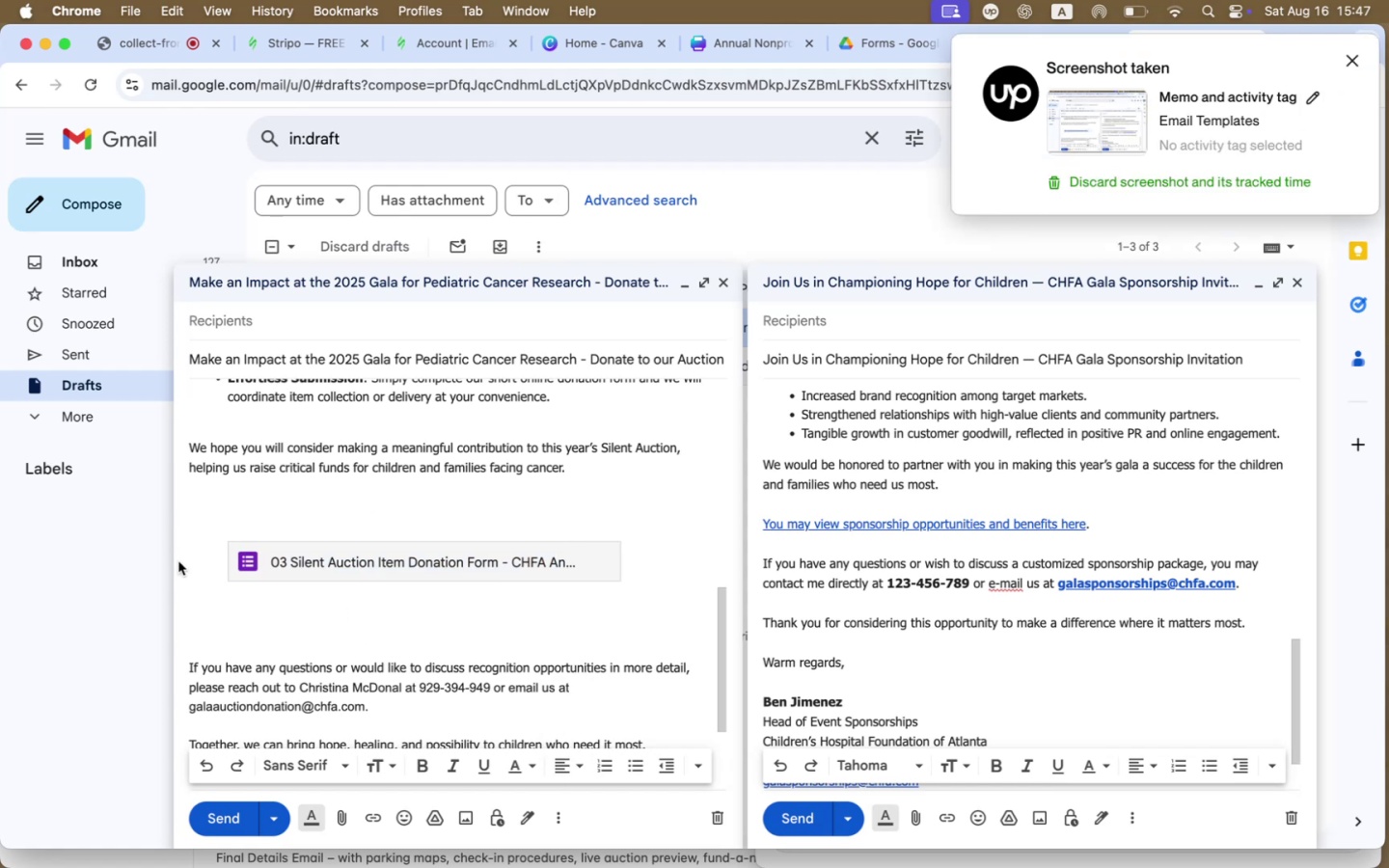 
double_click([218, 512])
 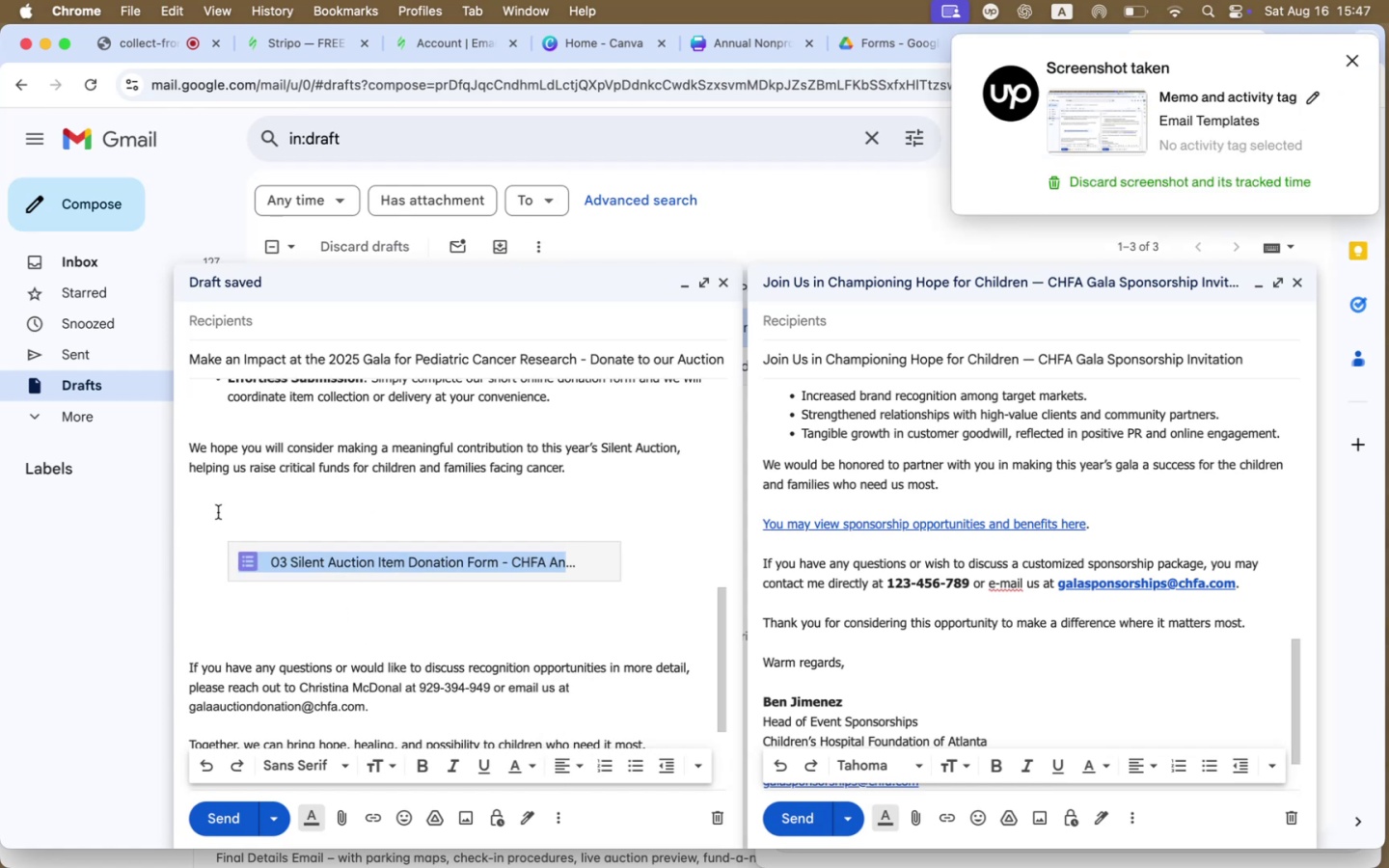 
left_click([281, 497])
 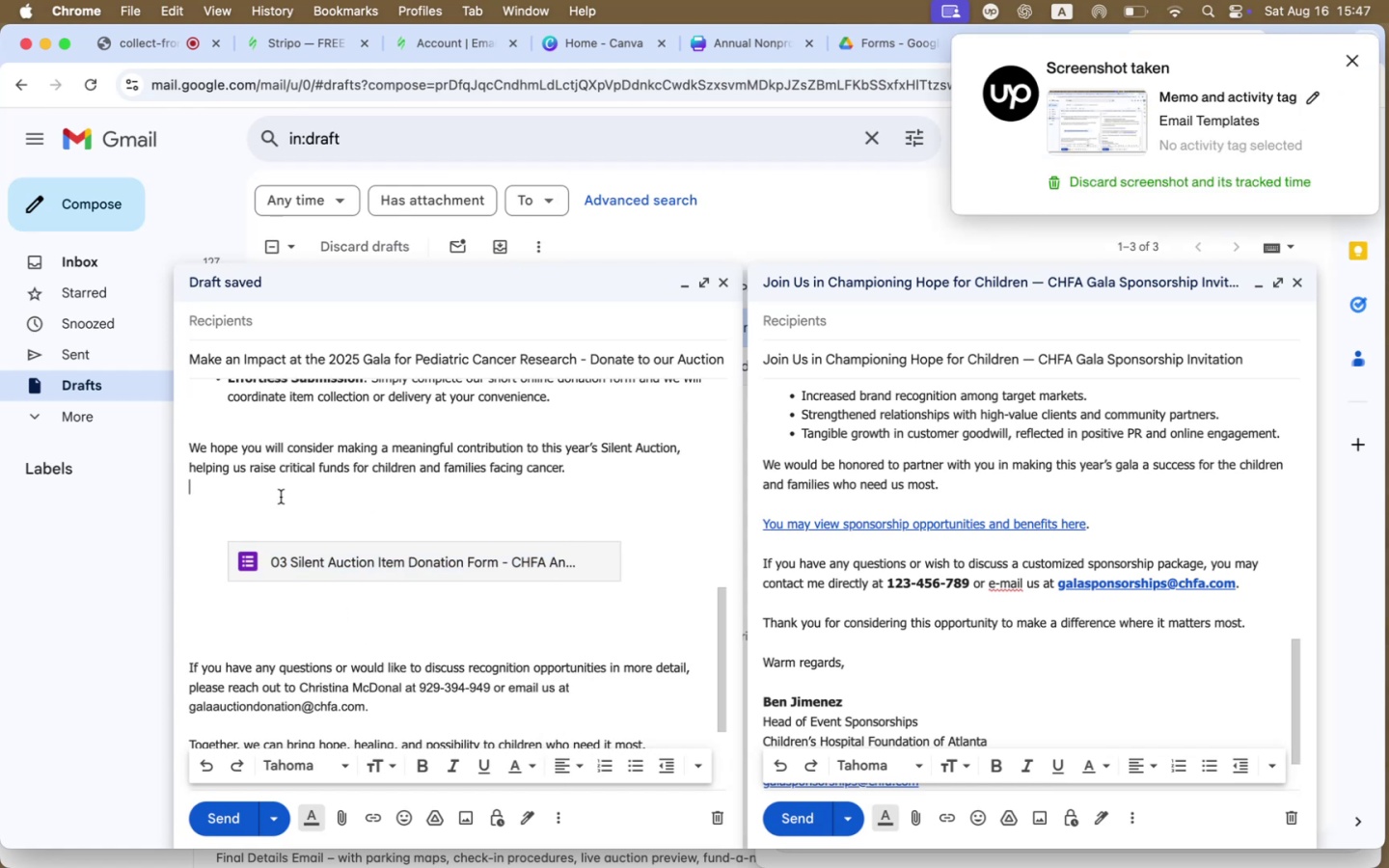 
key(Enter)
 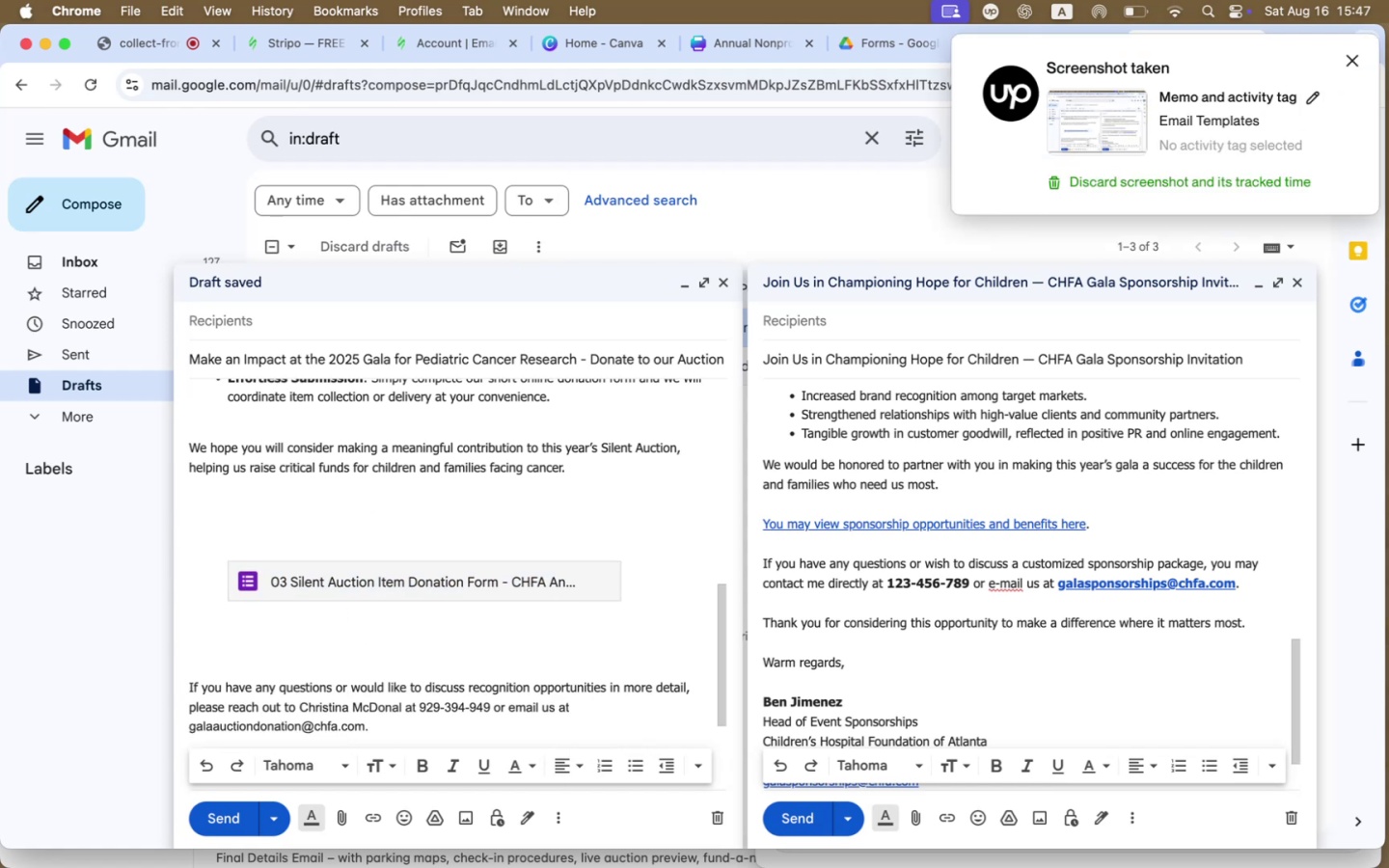 
type(Submit your auction ite )
key(Backspace)
type(m through this form:)
 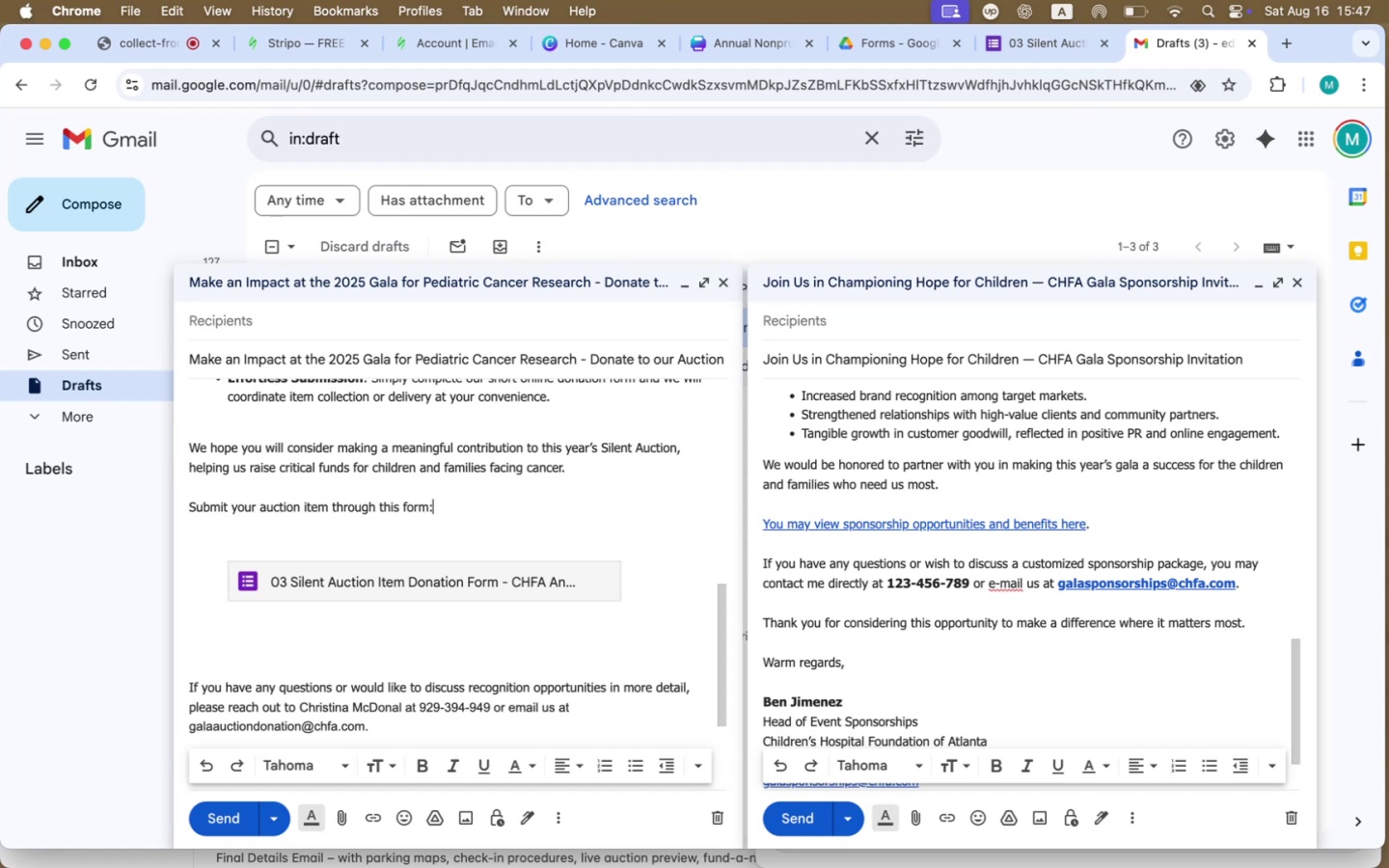 
left_click([235, 551])
 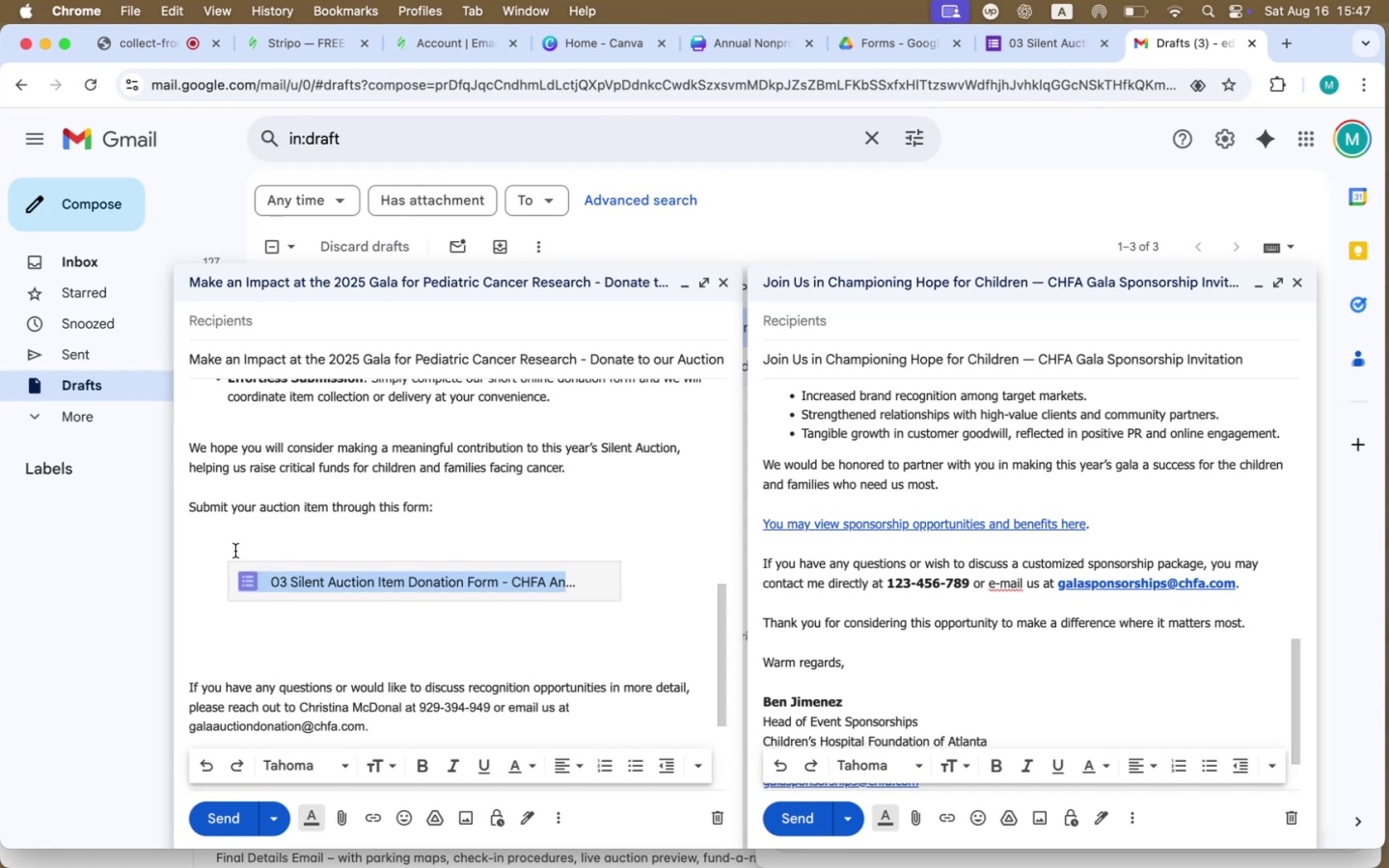 
key(Backspace)
 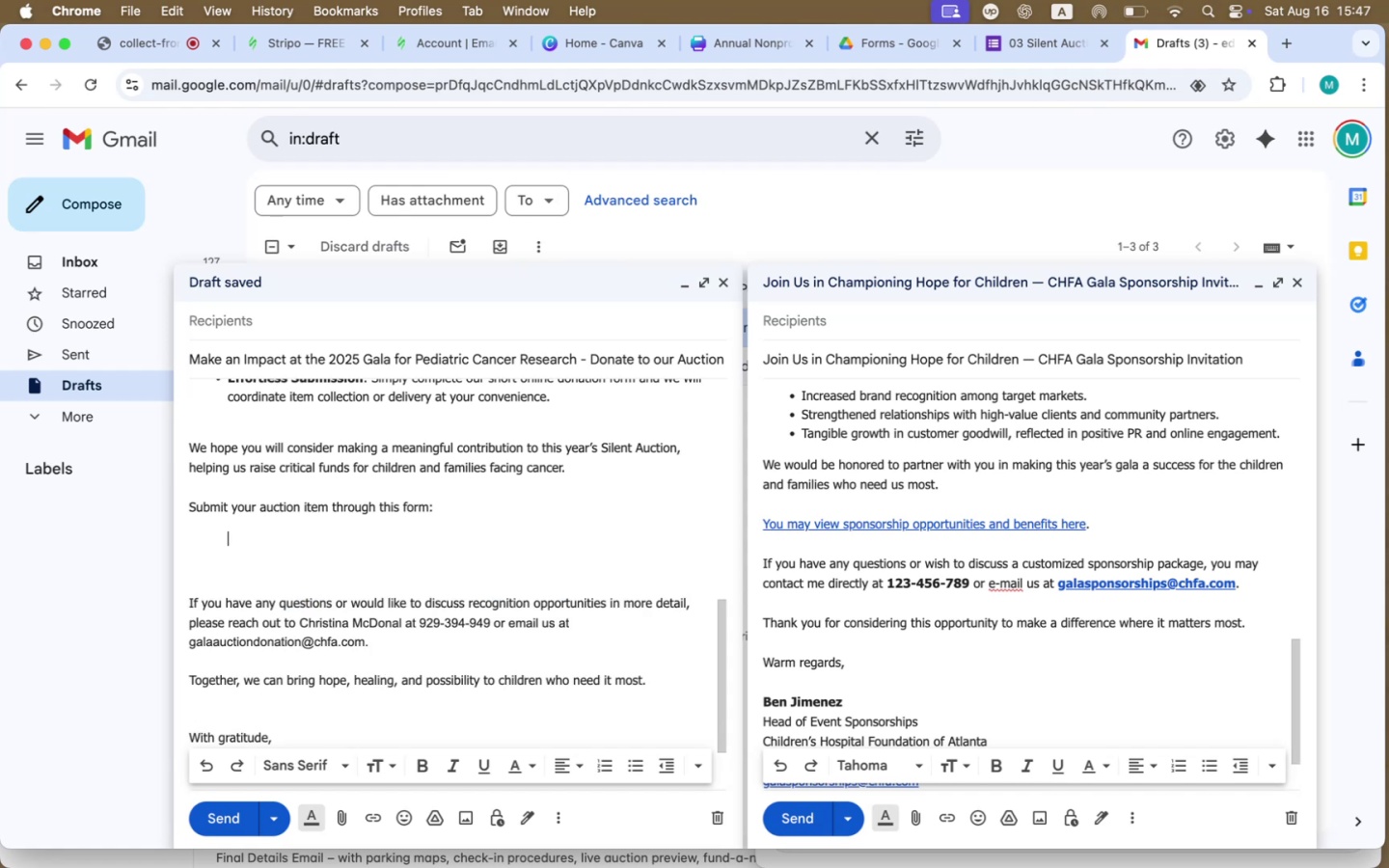 
key(Equal)
 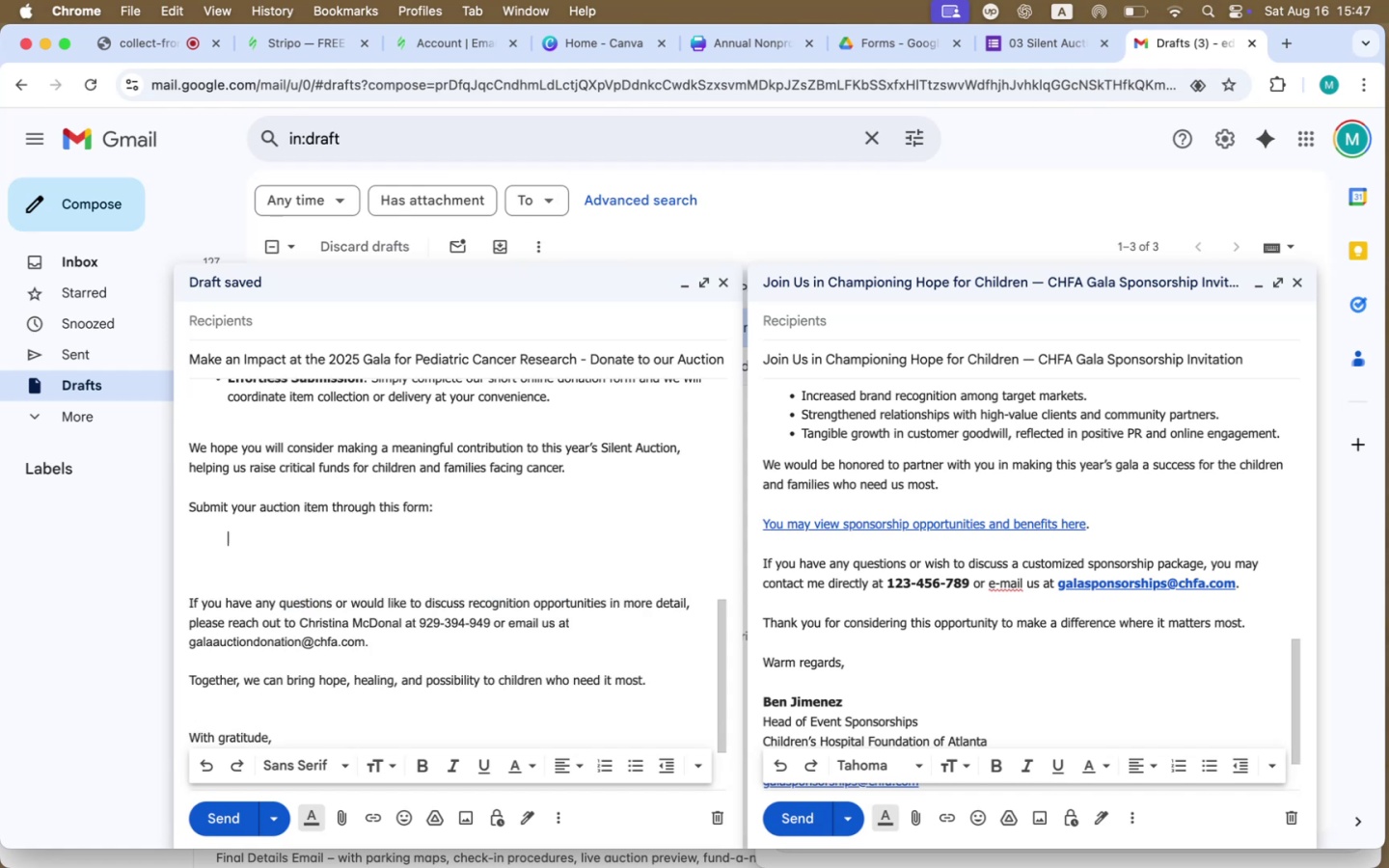 
key(Backspace)
 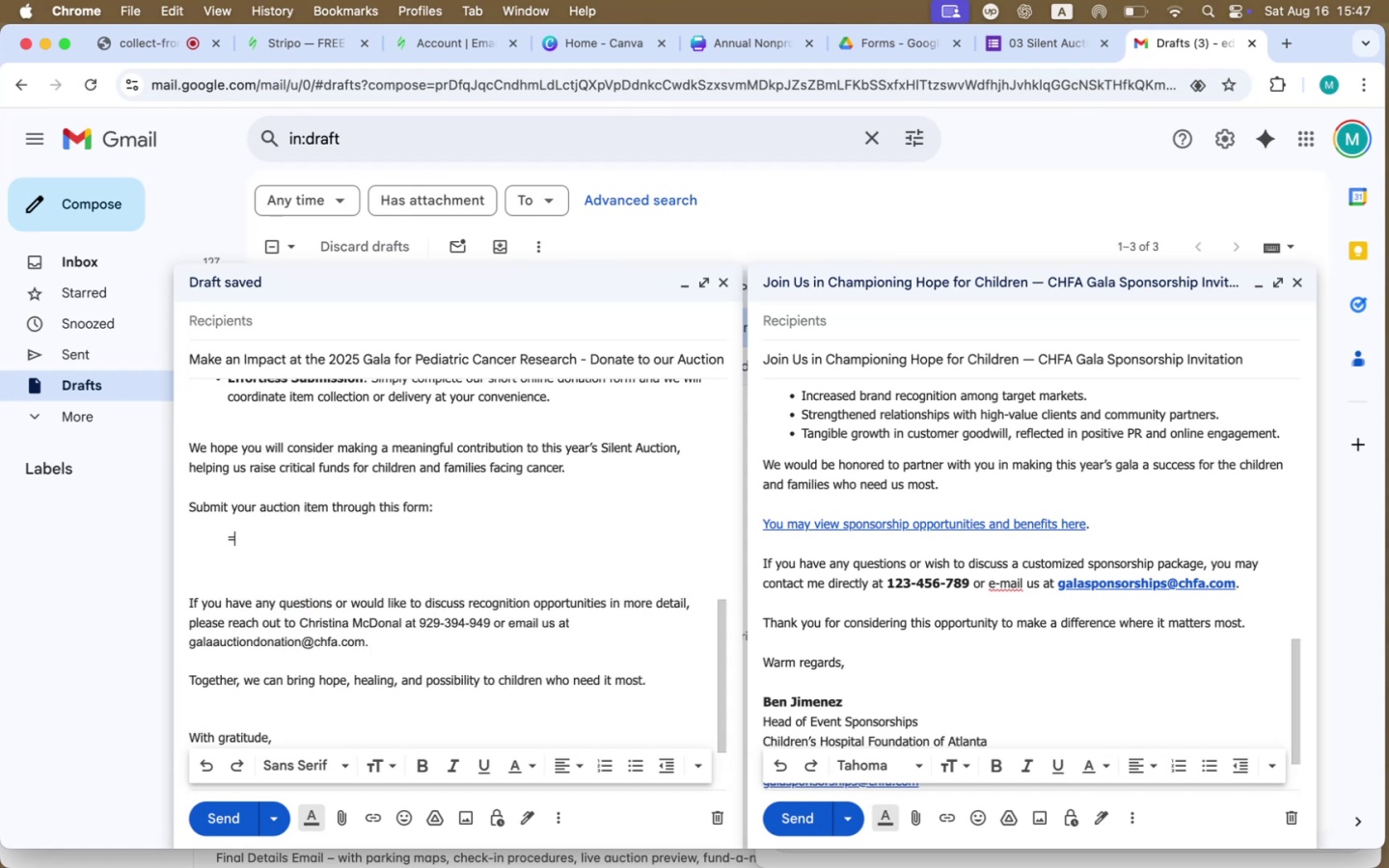 
key(Backspace)
 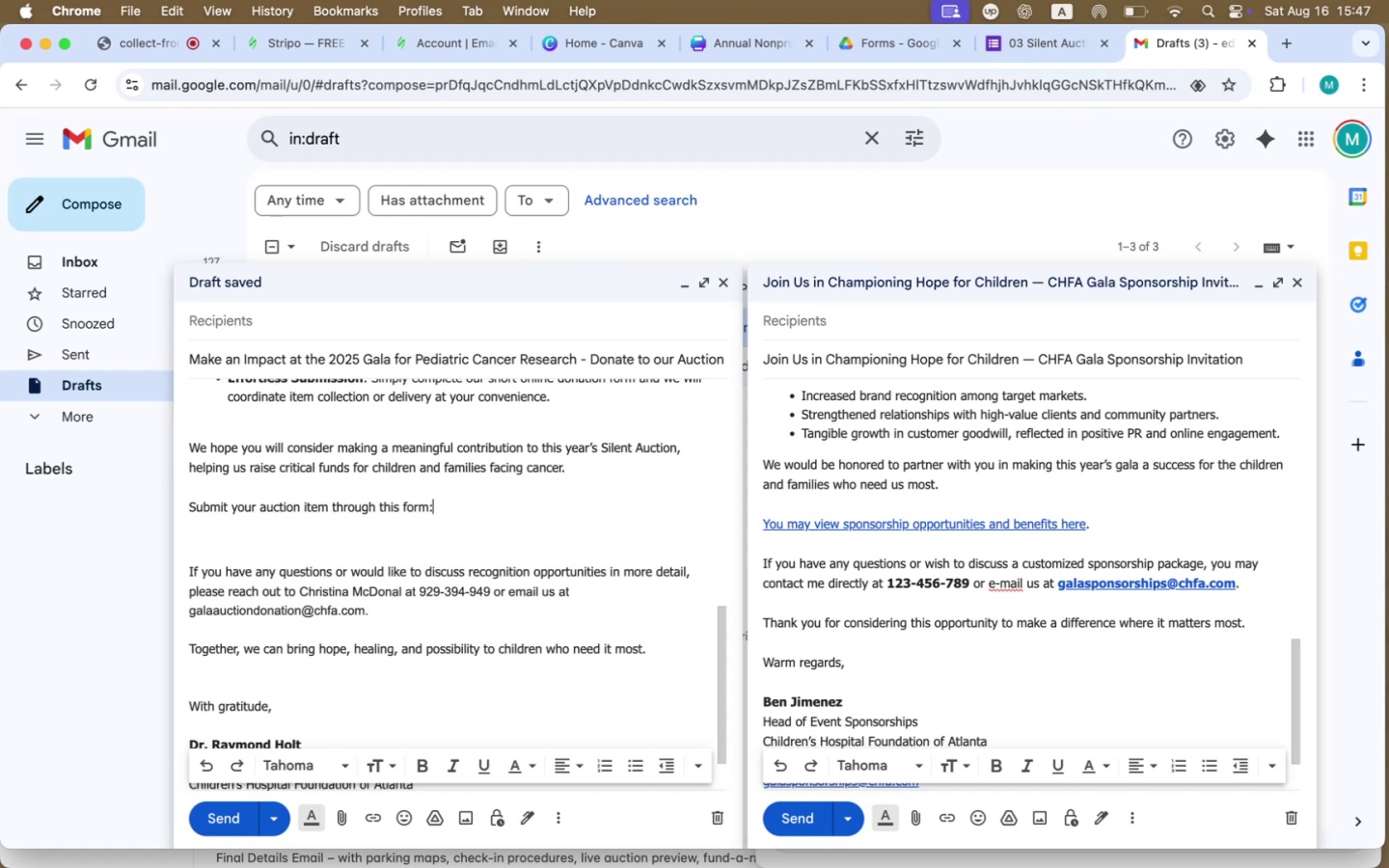 
key(Enter)
 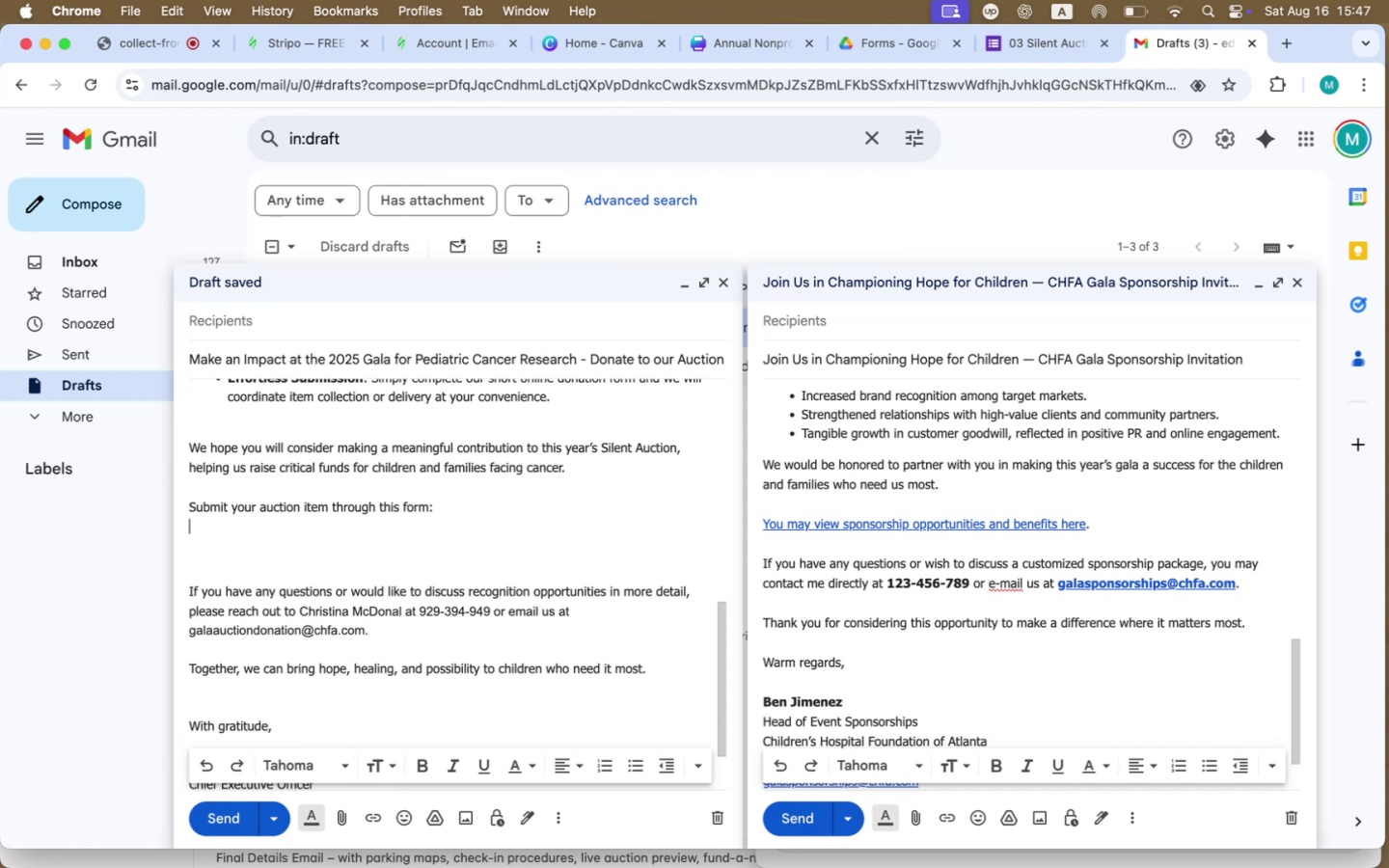 
key(Enter)
 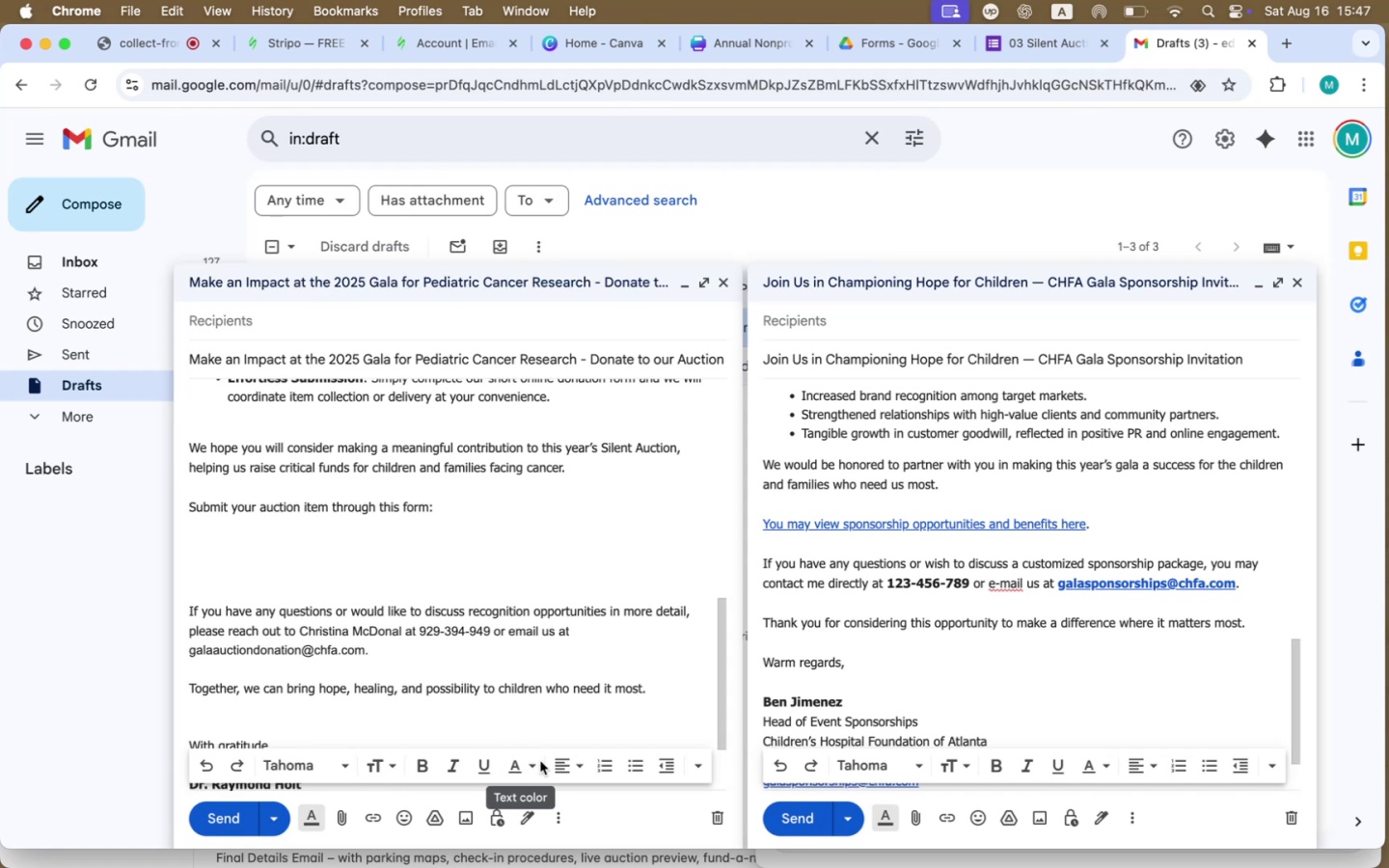 
left_click([697, 765])
 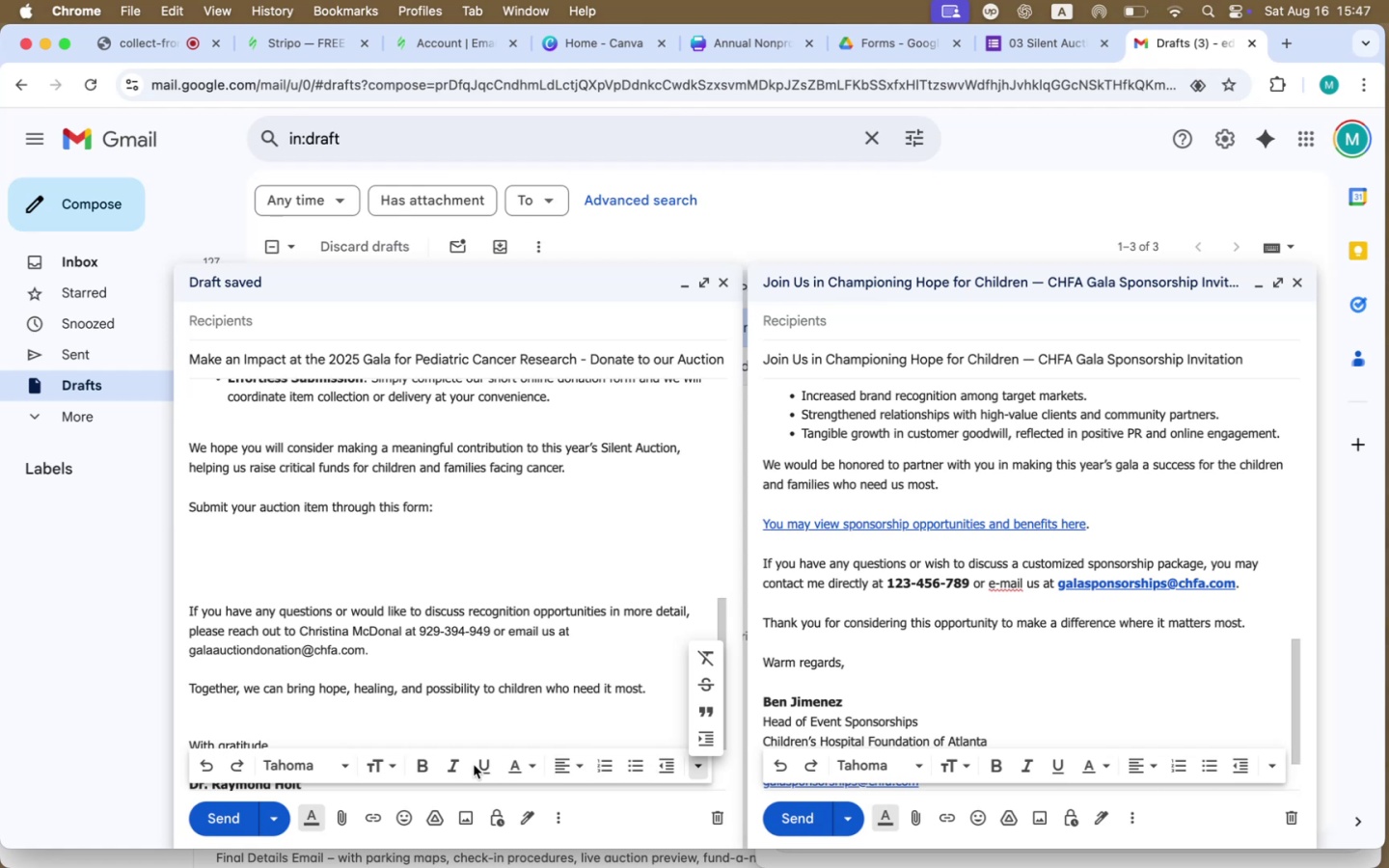 
left_click([398, 766])
 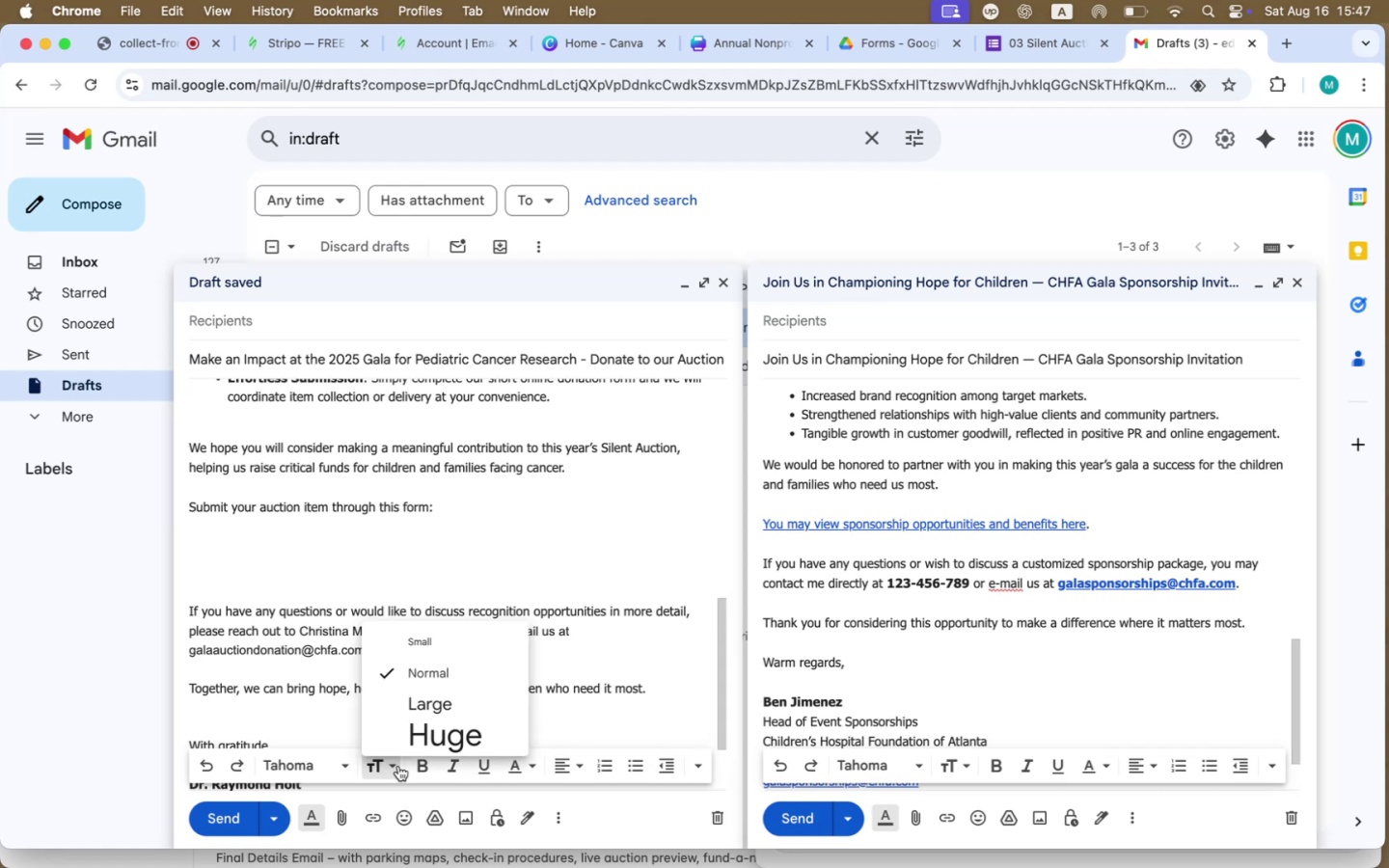 
left_click([398, 766])
 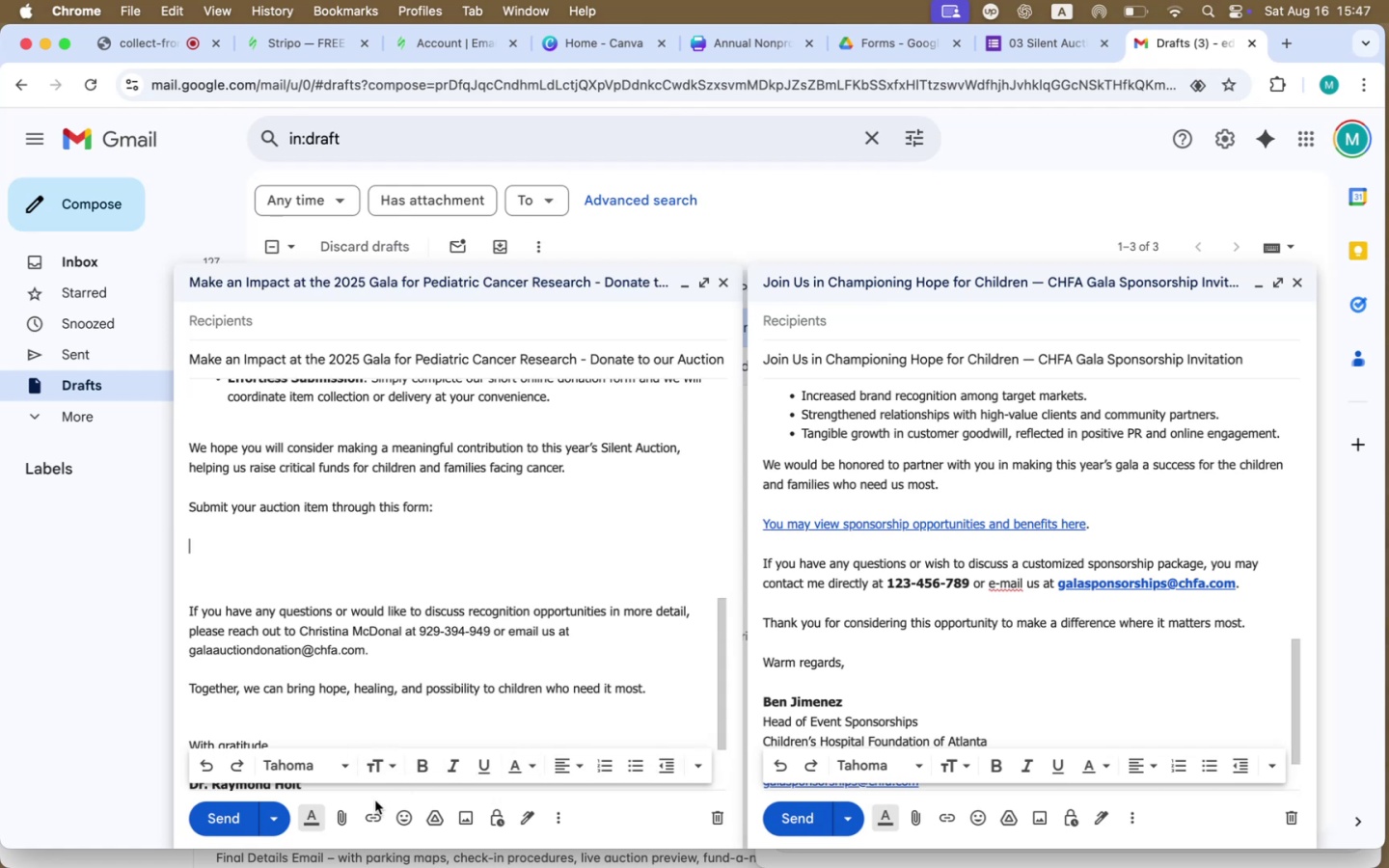 
left_click([375, 821])
 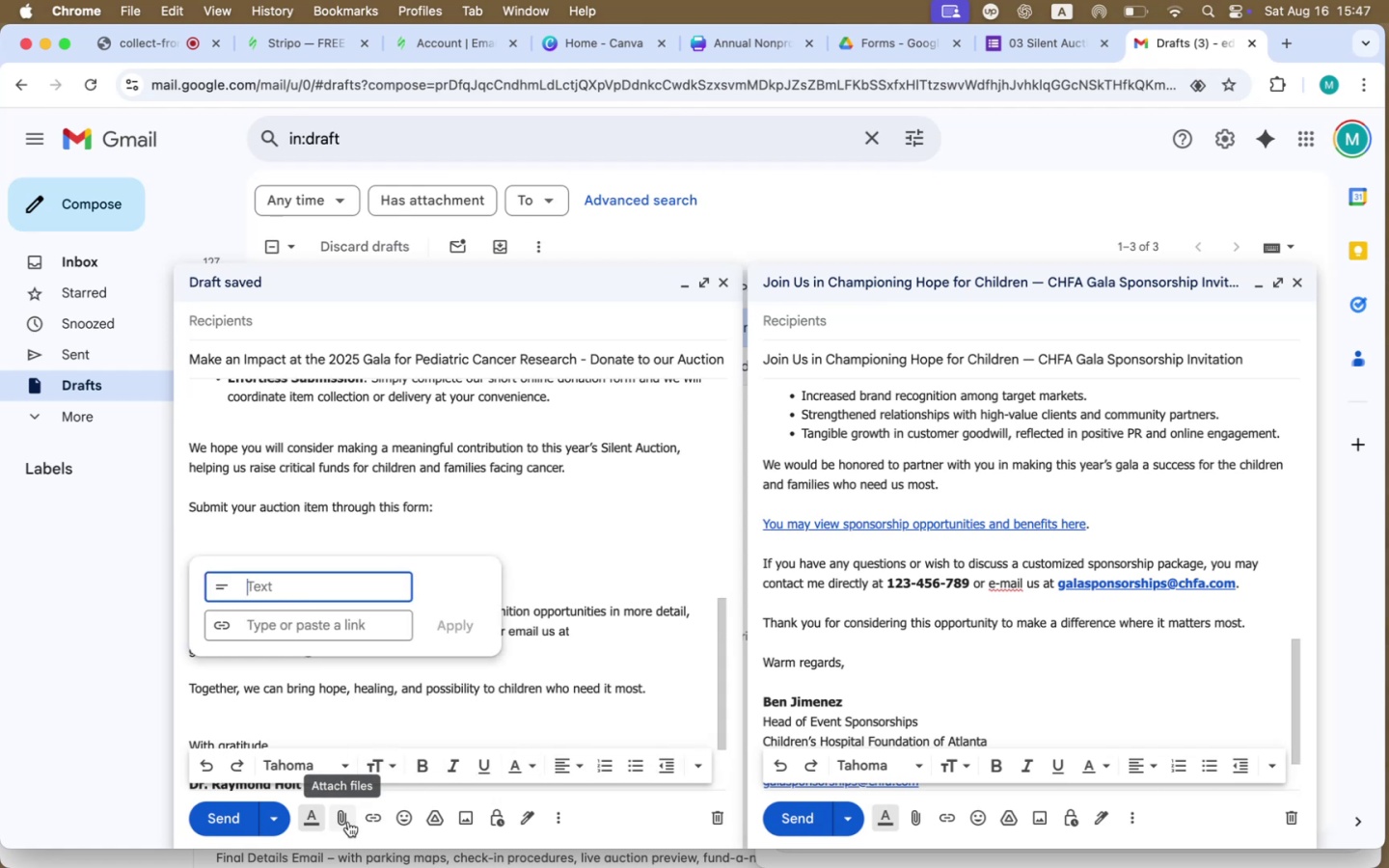 
left_click([348, 822])
 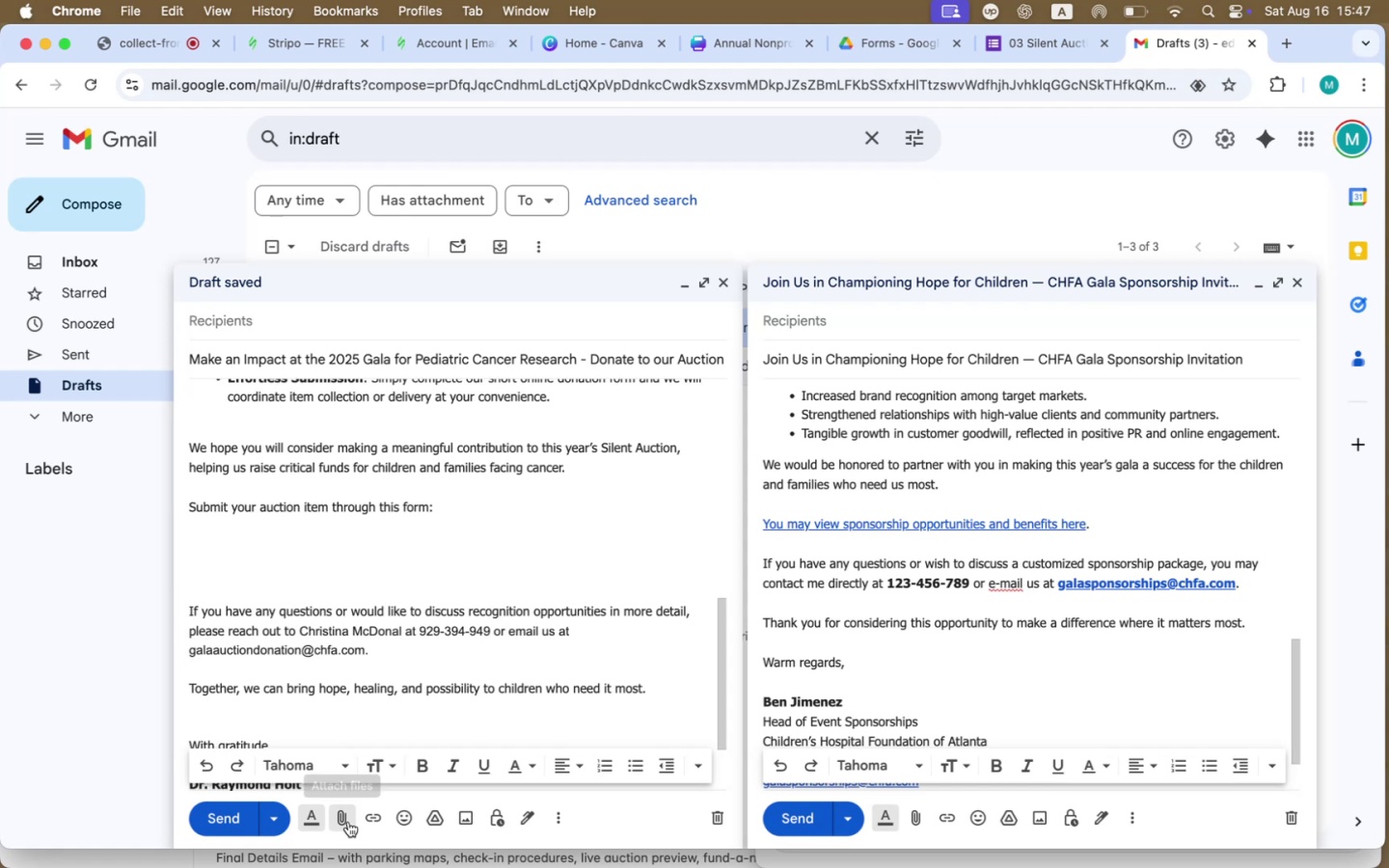 
left_click([434, 819])
 